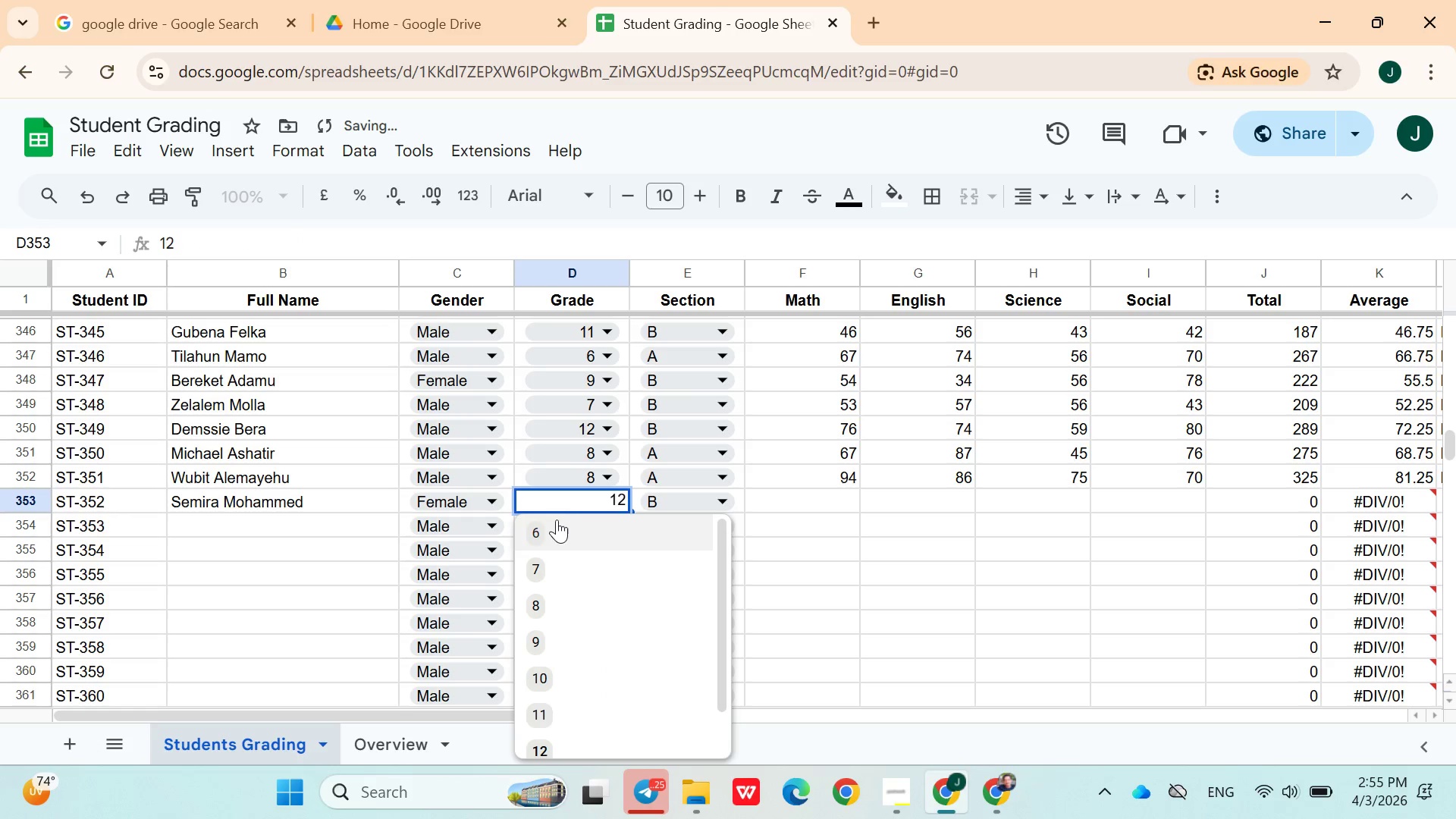 
left_click([552, 526])
 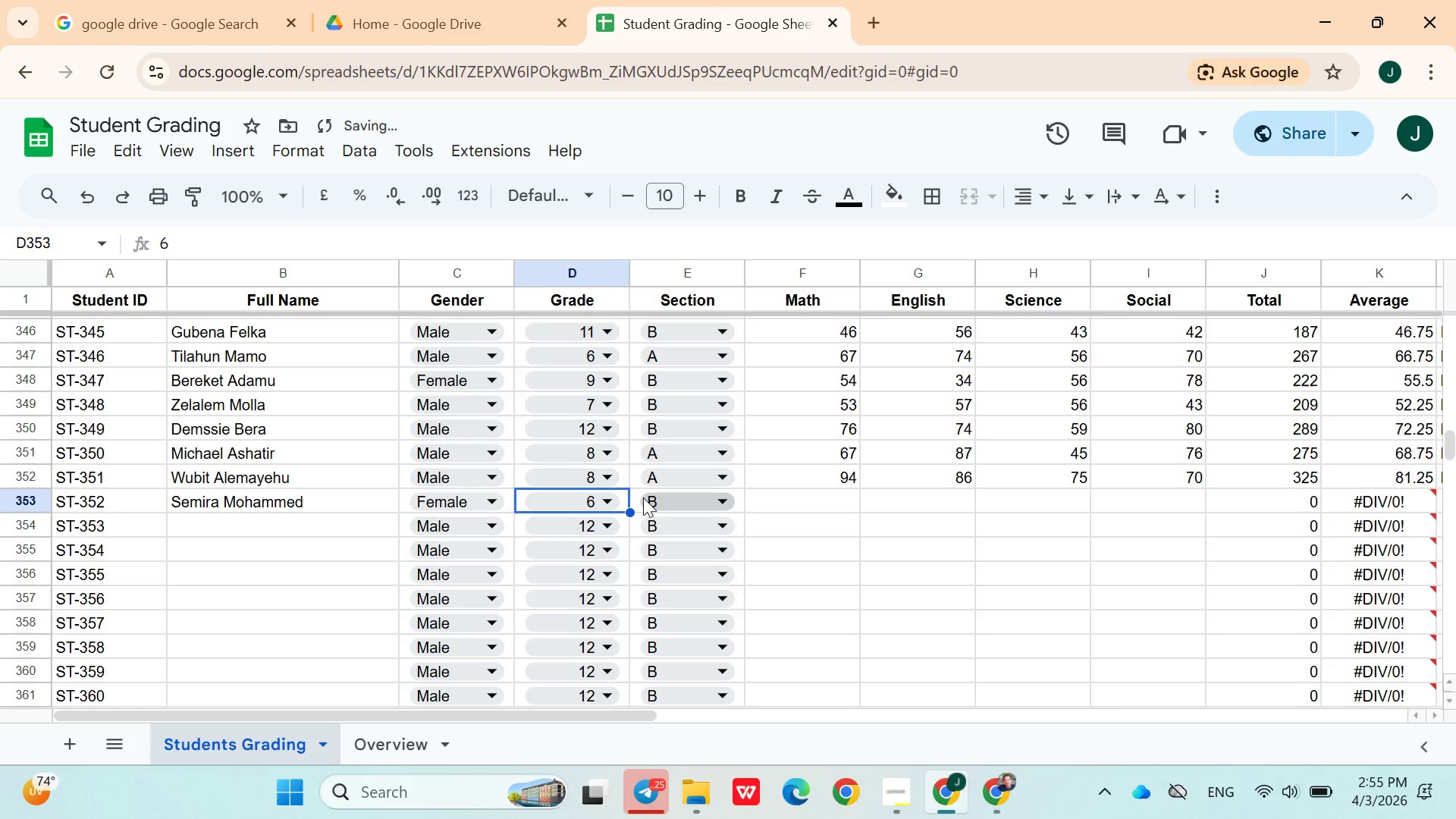 
left_click([648, 497])
 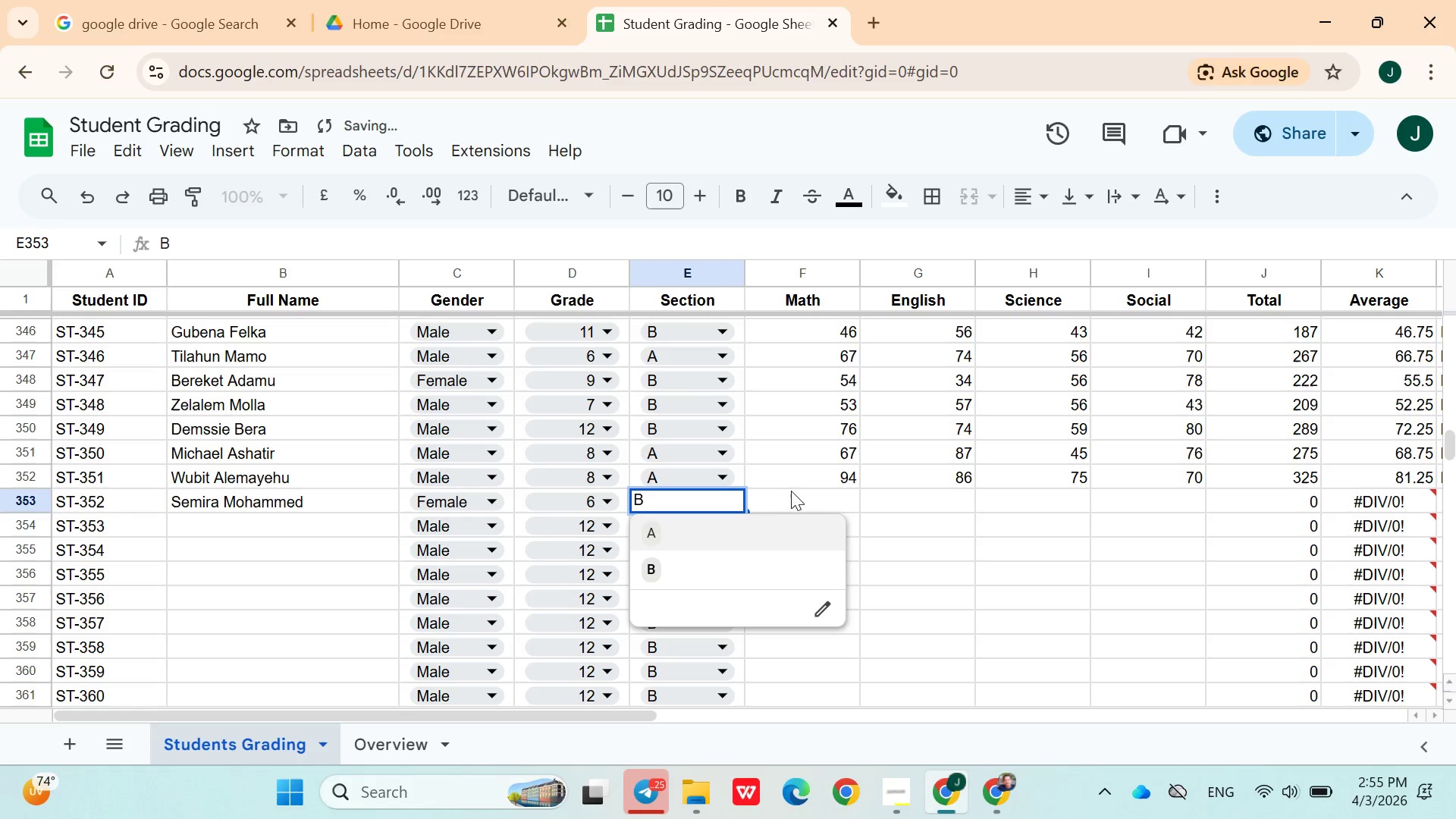 
left_click([799, 491])
 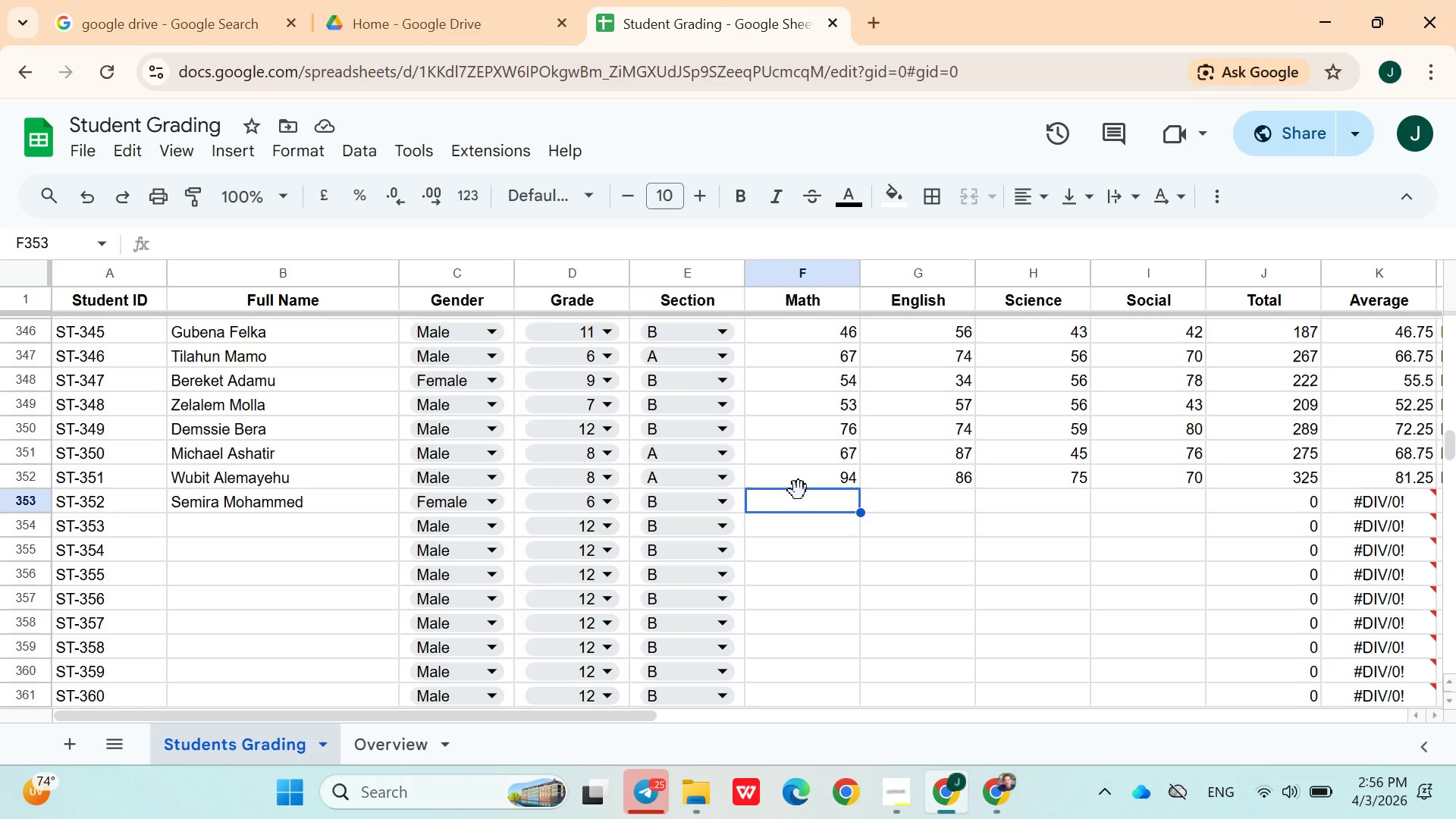 
wait(7.02)
 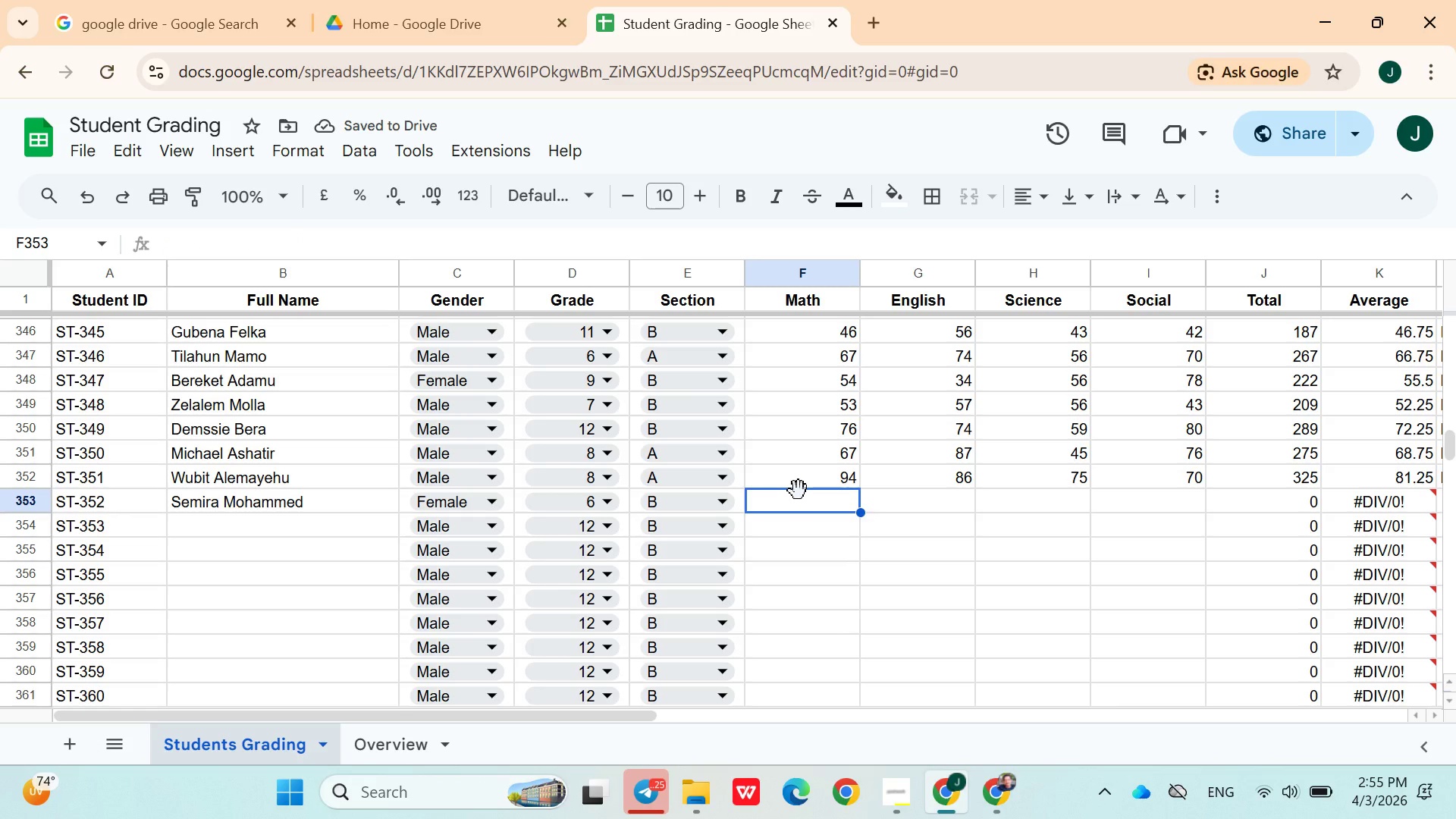 
type(56)
 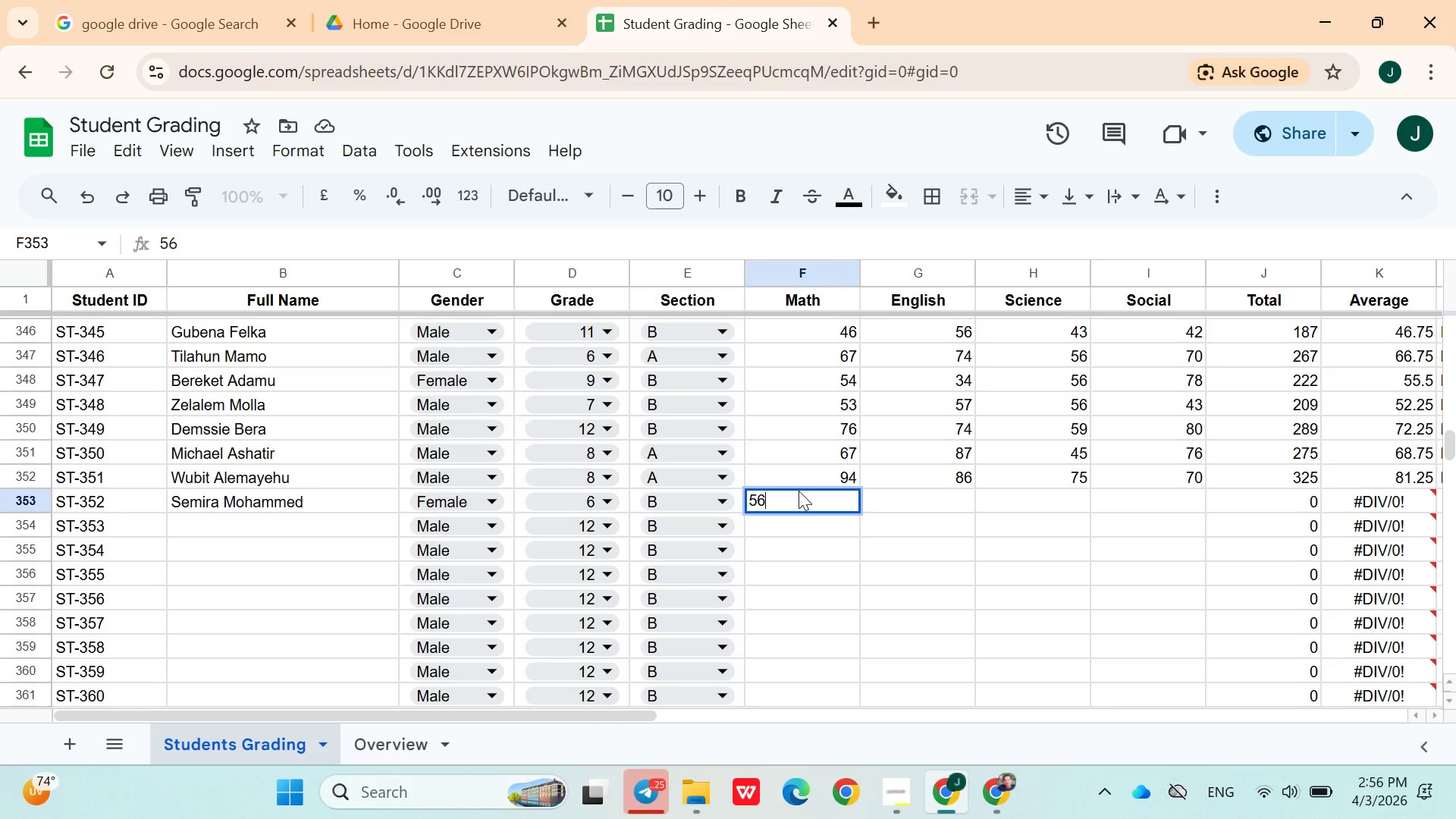 
key(ArrowRight)
 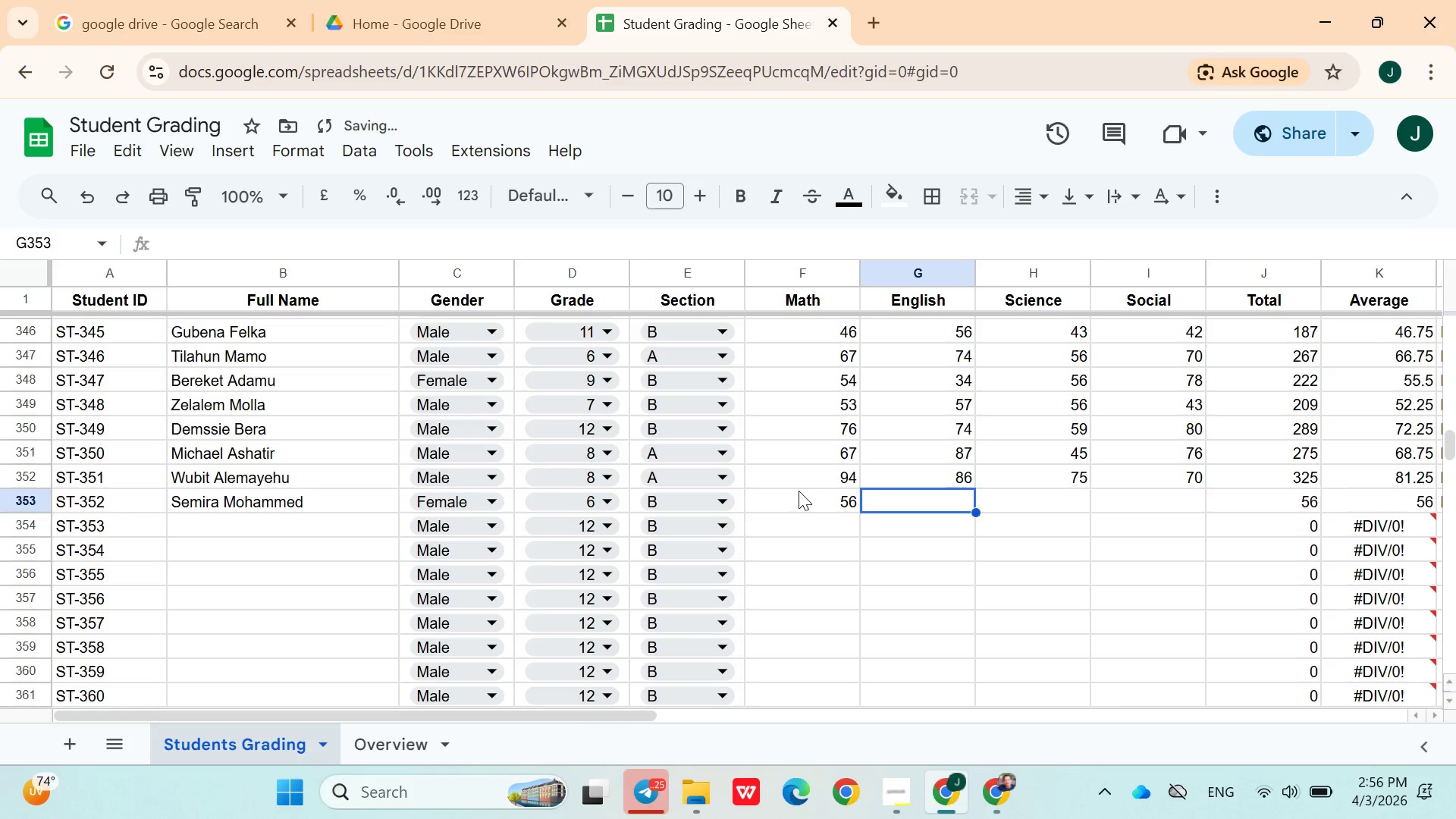 
type(59)
 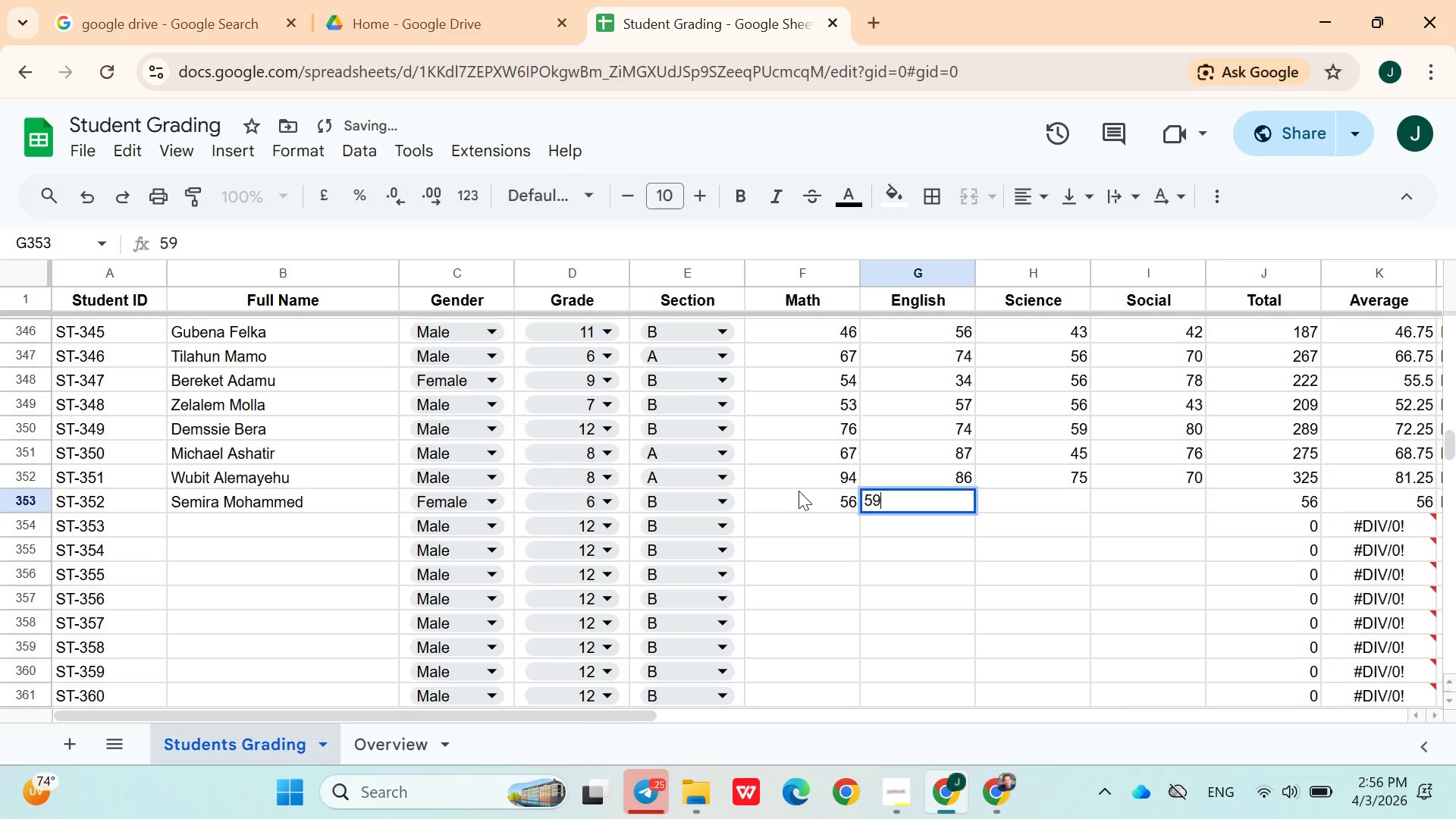 
key(ArrowRight)
 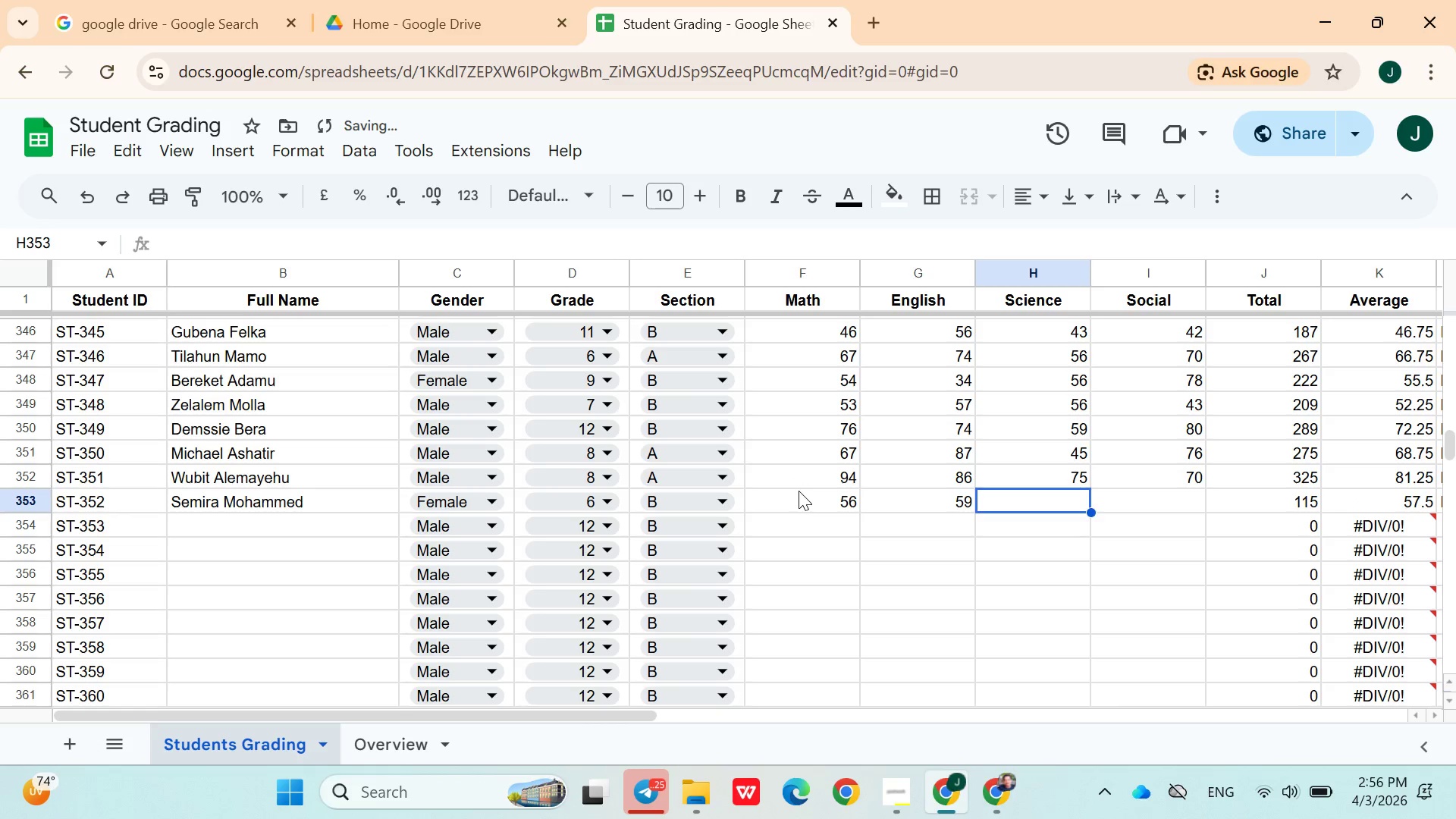 
type(80)
 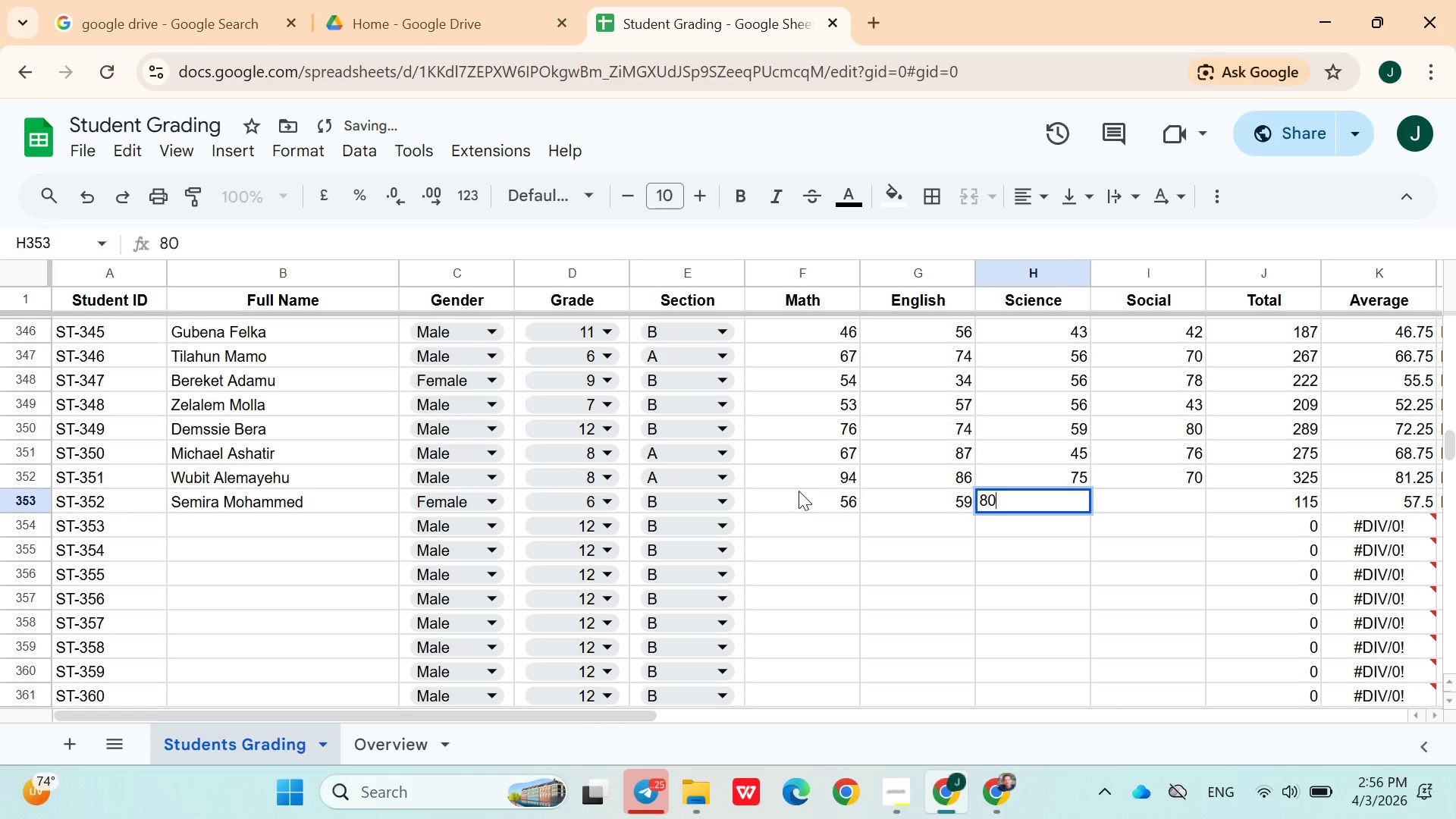 
key(ArrowRight)
 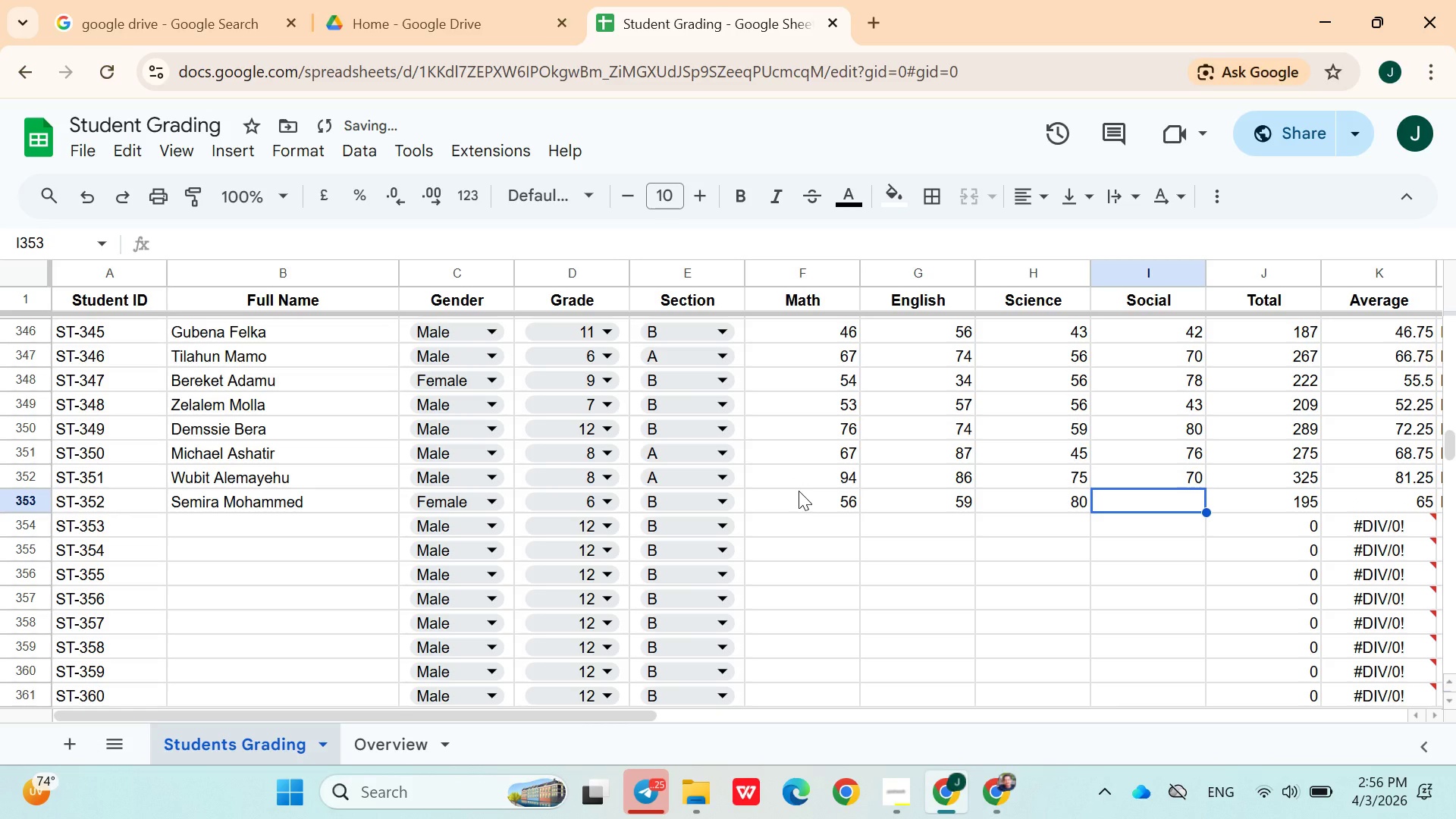 
type(78)
 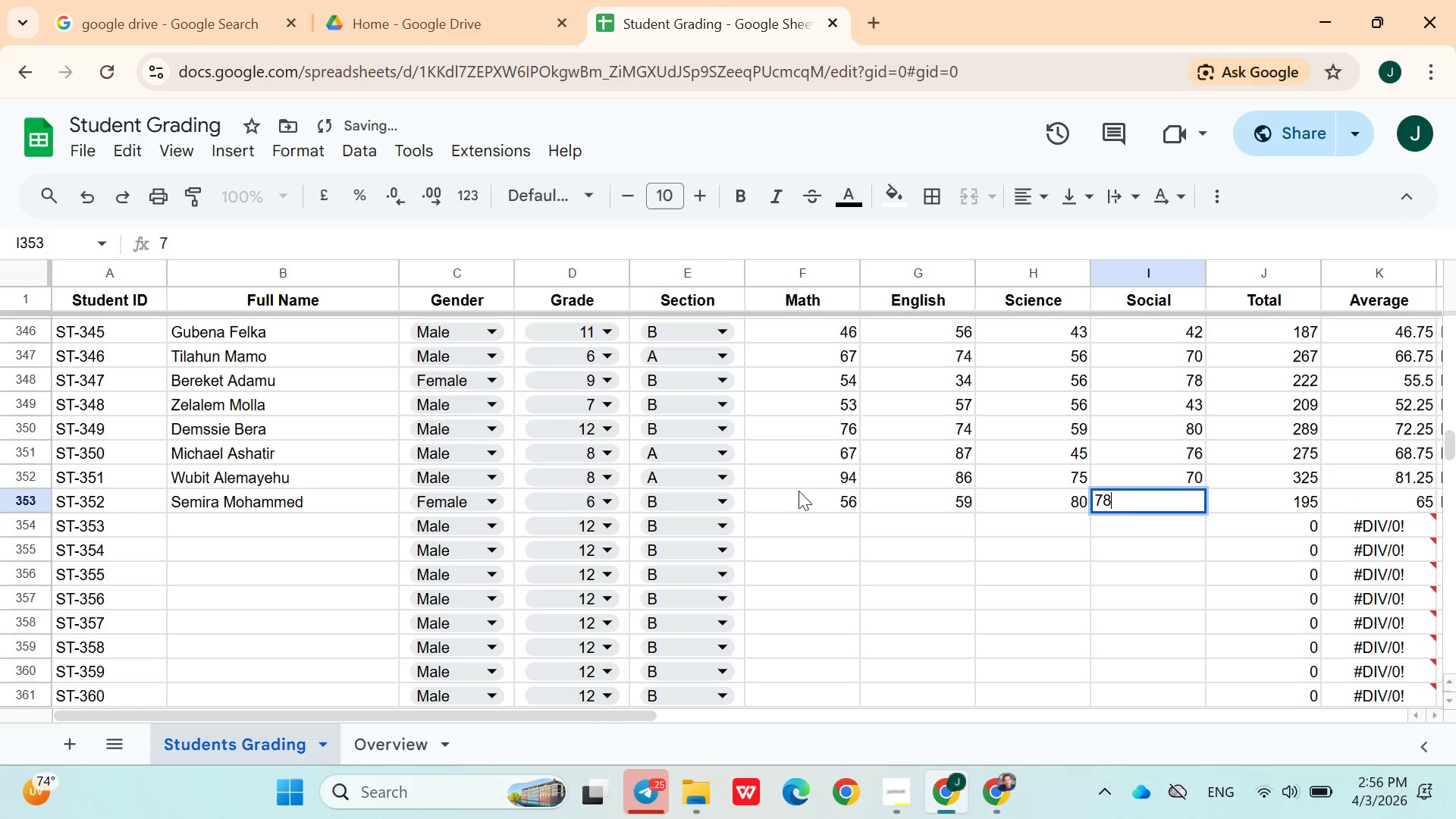 
key(ArrowRight)
 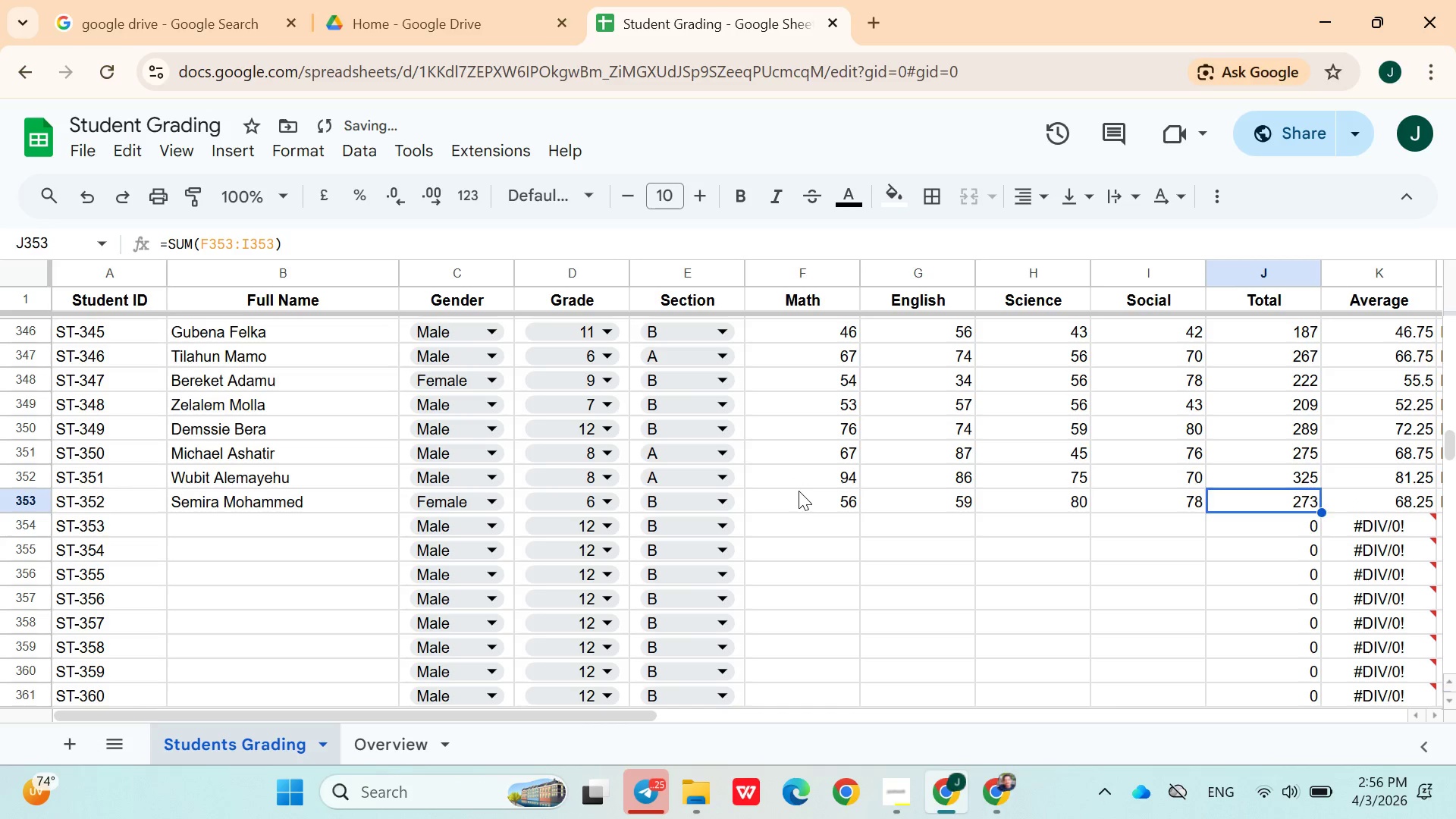 
key(ArrowDown)
 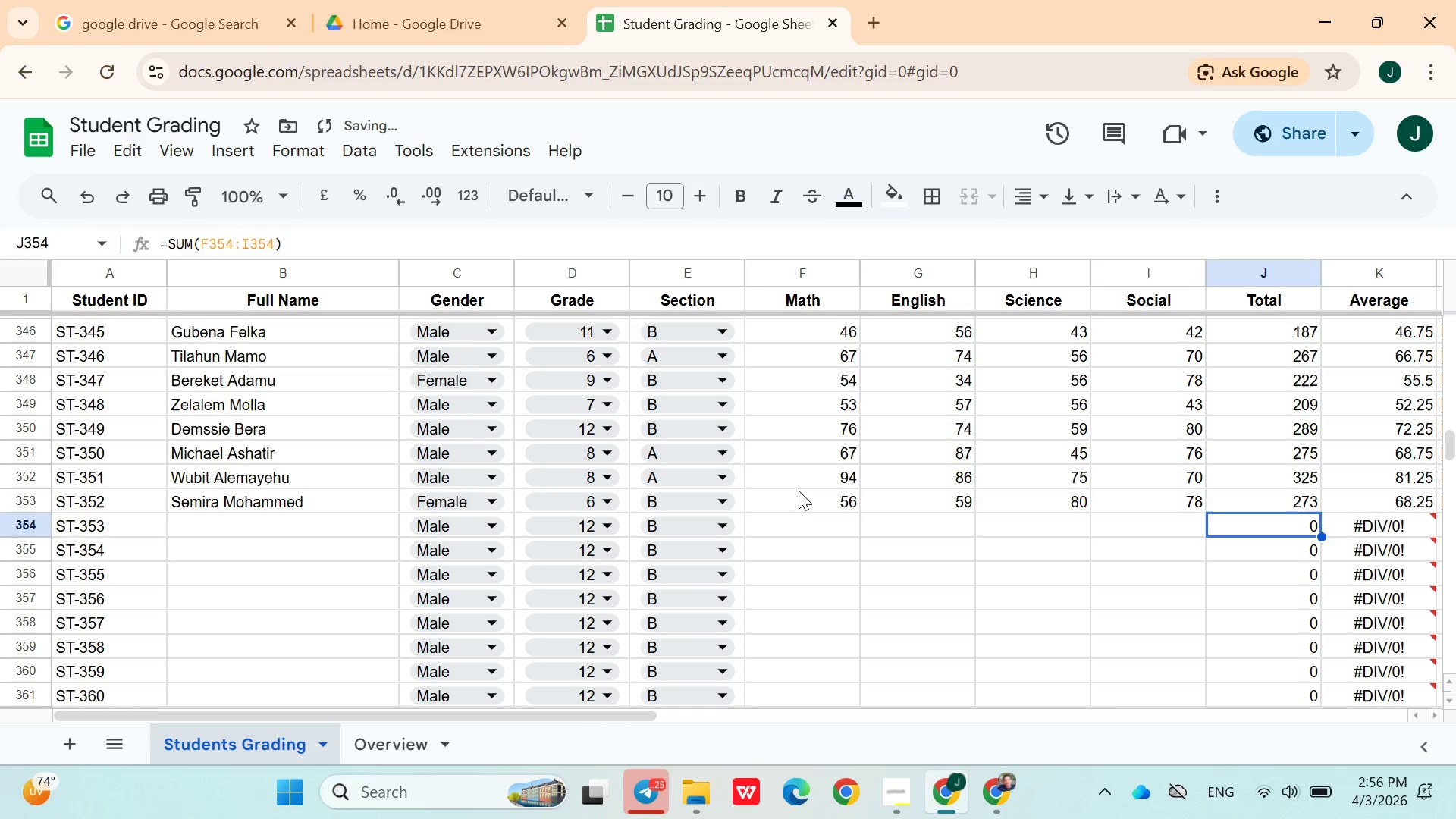 
hold_key(key=ArrowLeft, duration=0.91)
 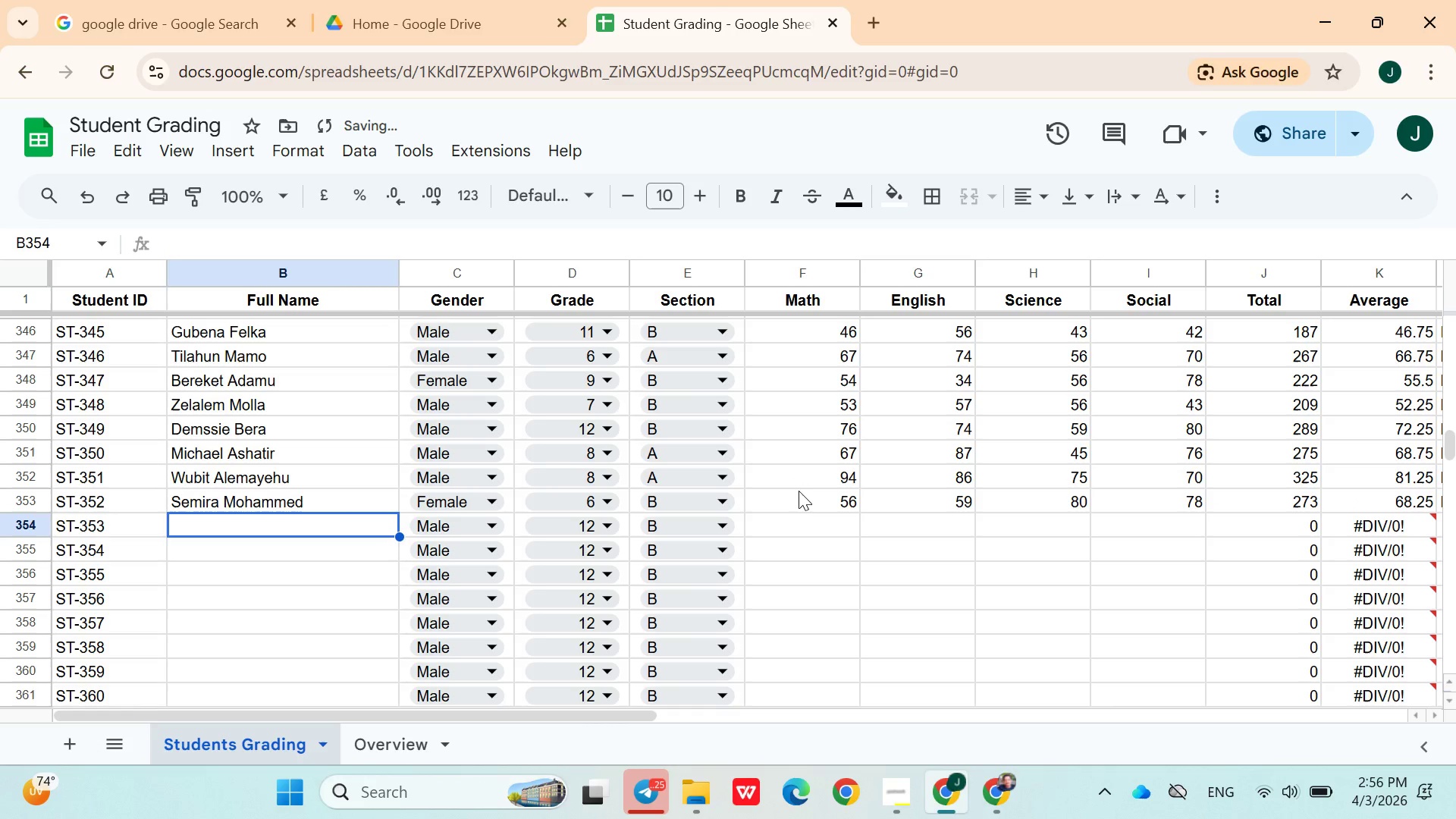 
key(ArrowRight)
 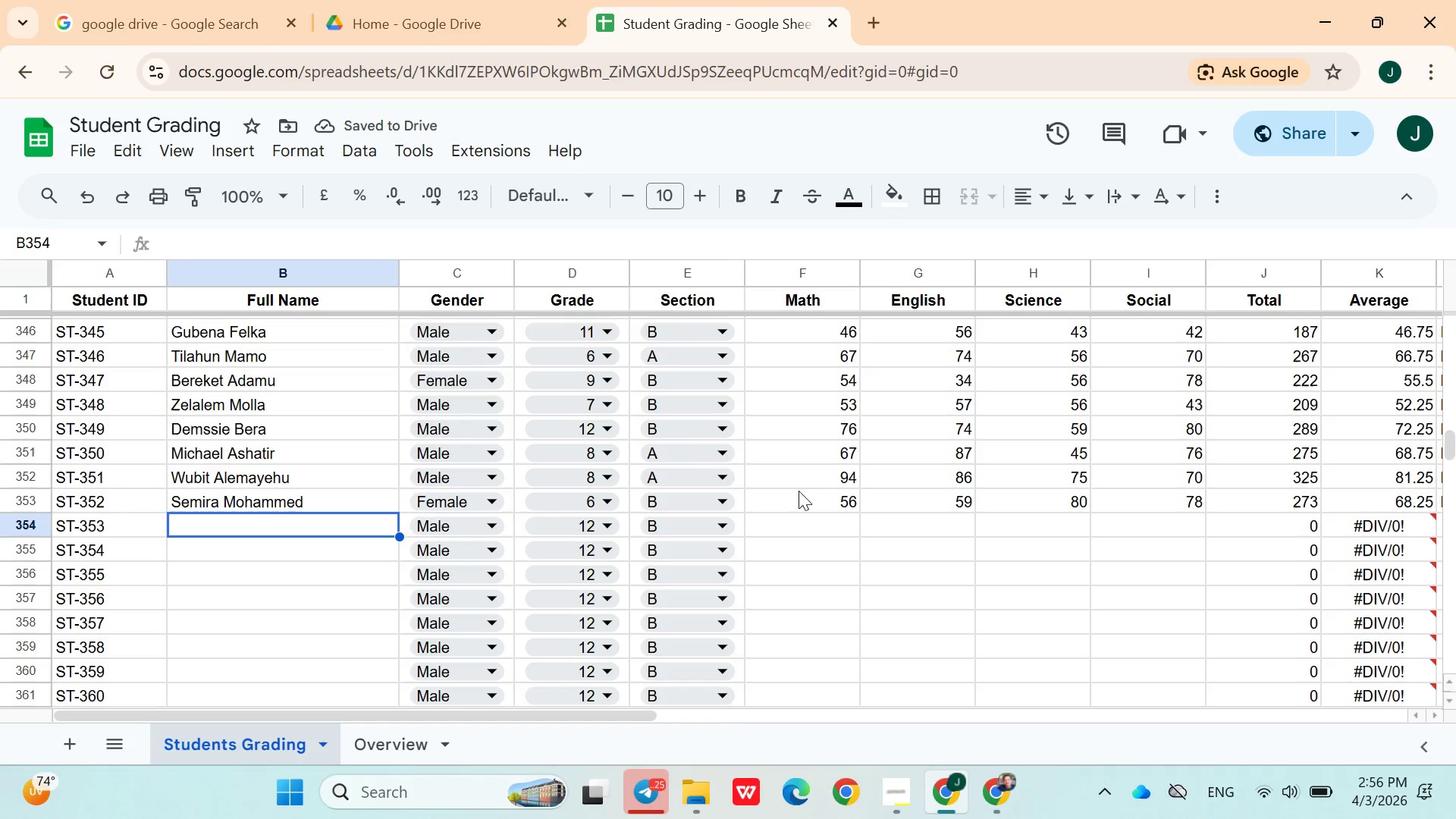 
hold_key(key=ShiftLeft, duration=1.52)
 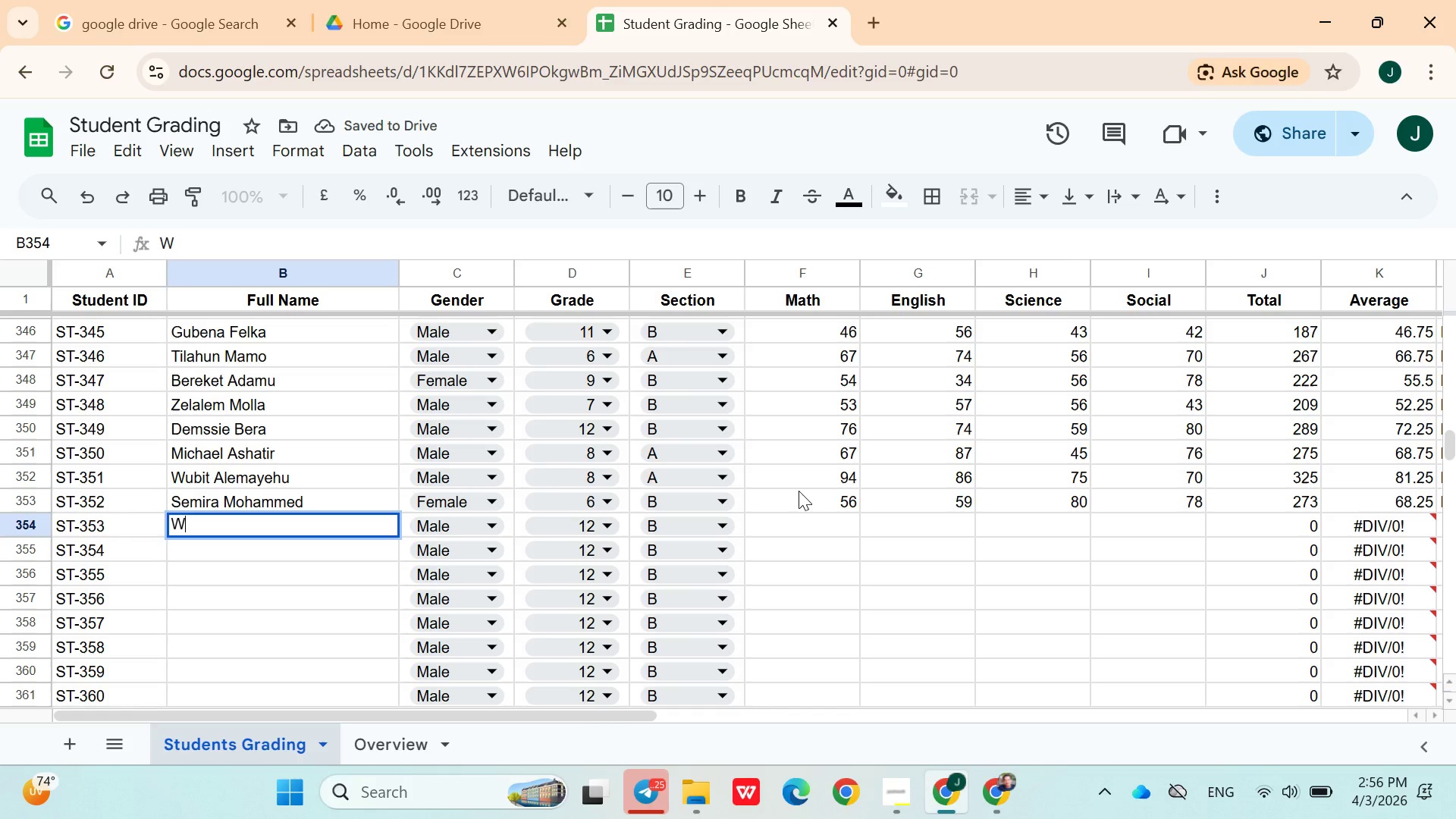 
type(Wubale Solomon)
 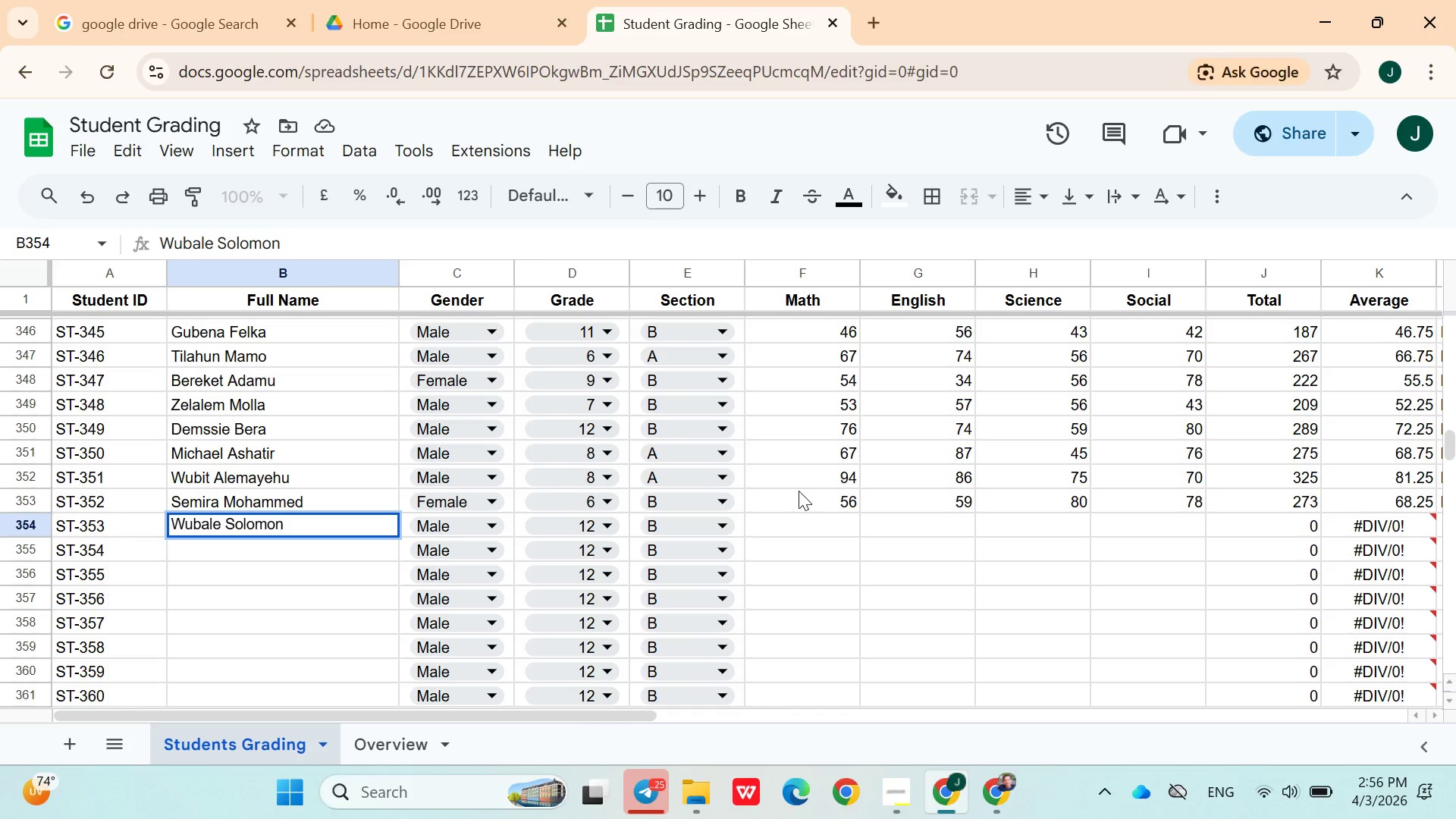 
left_click([497, 520])
 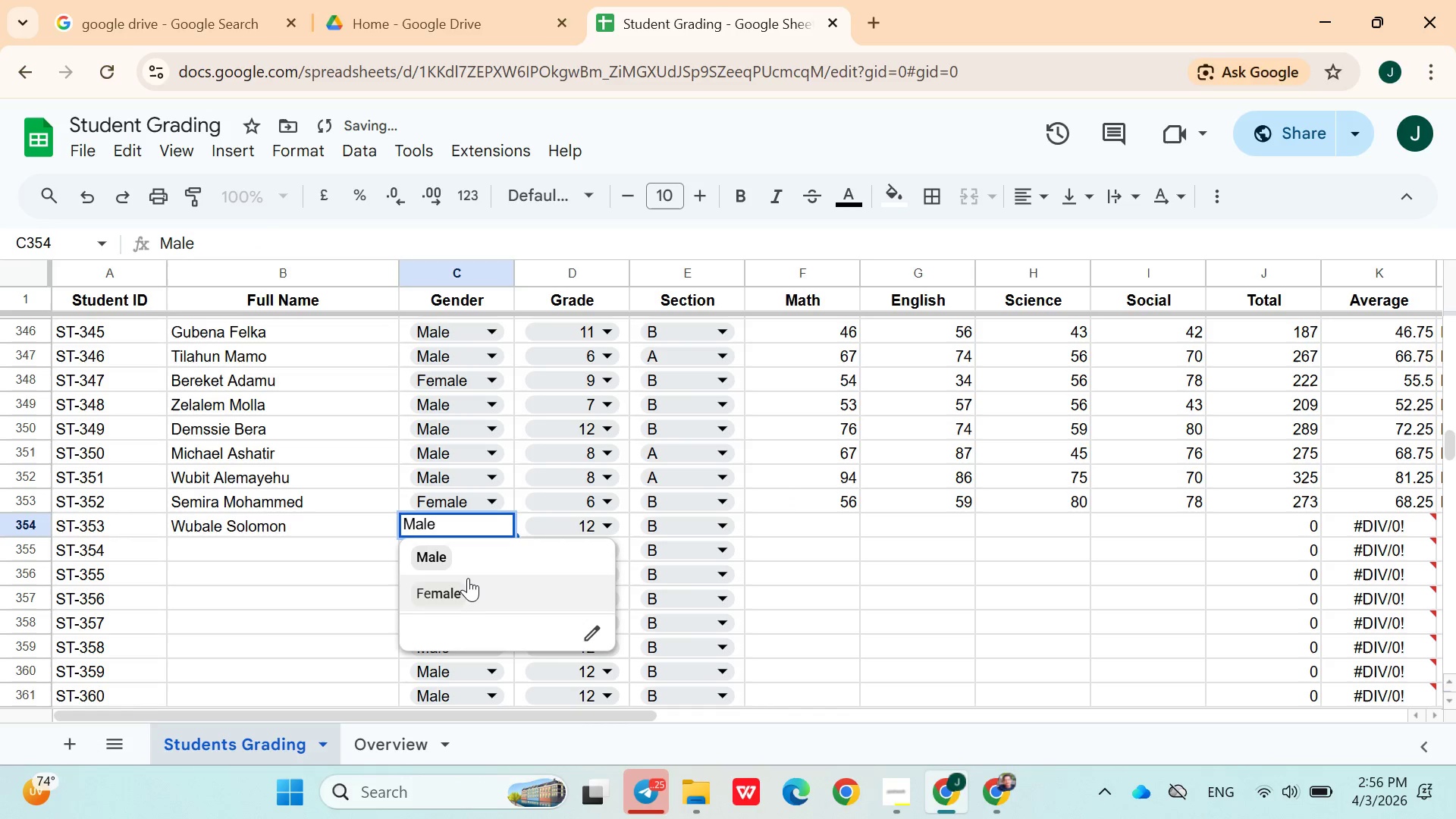 
left_click([467, 579])
 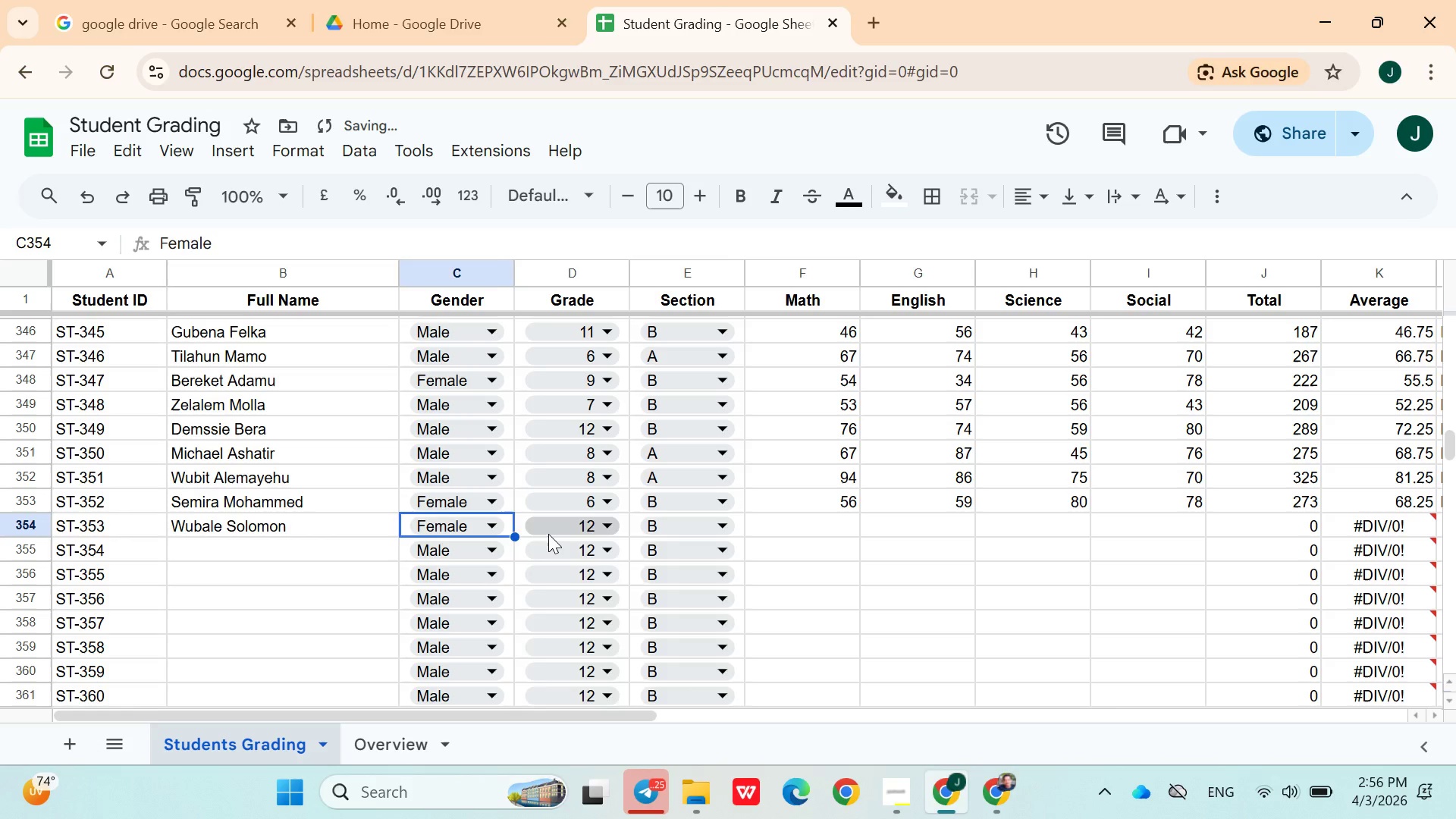 
left_click([549, 534])
 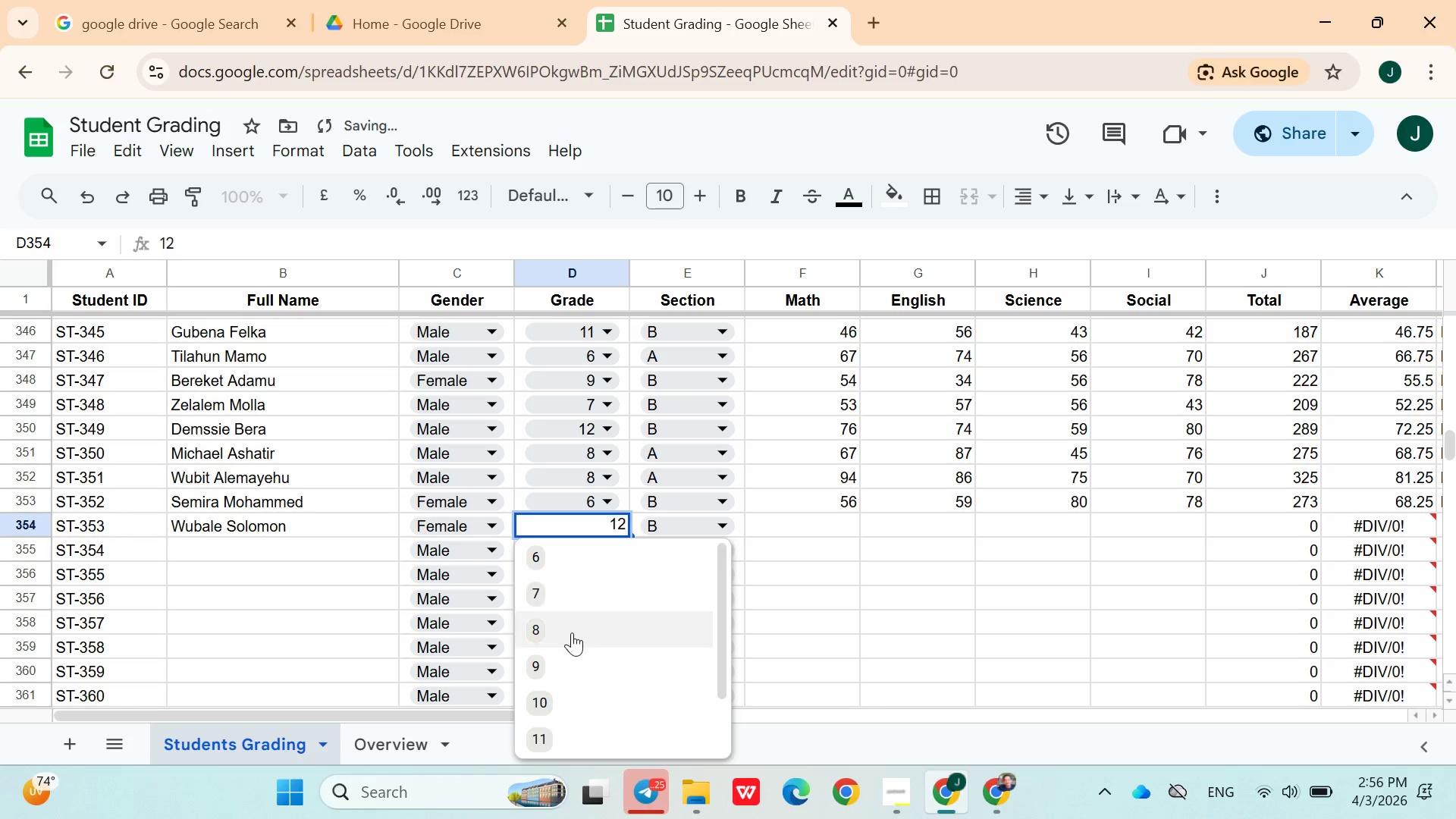 
left_click([570, 633])
 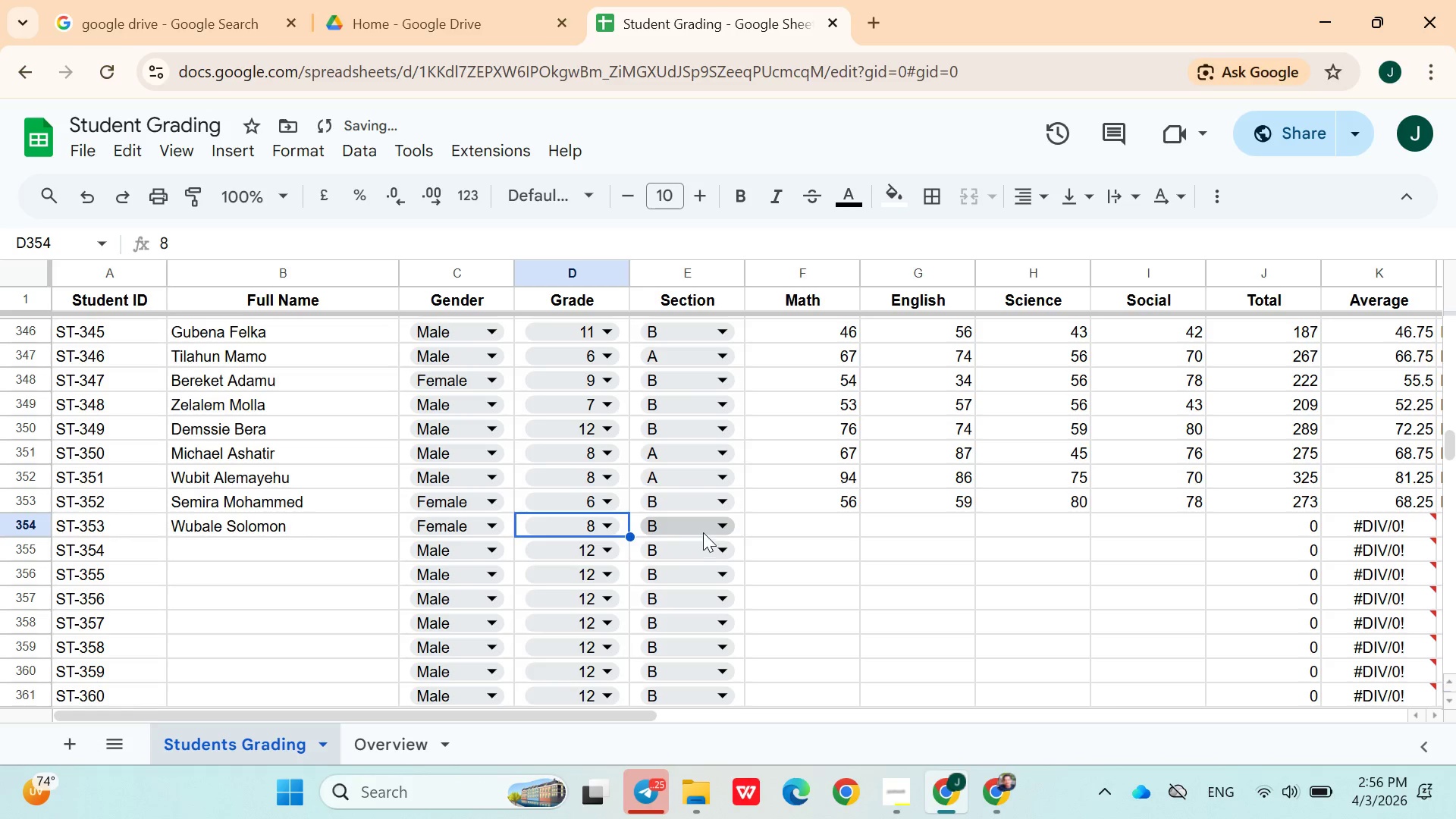 
left_click([764, 527])
 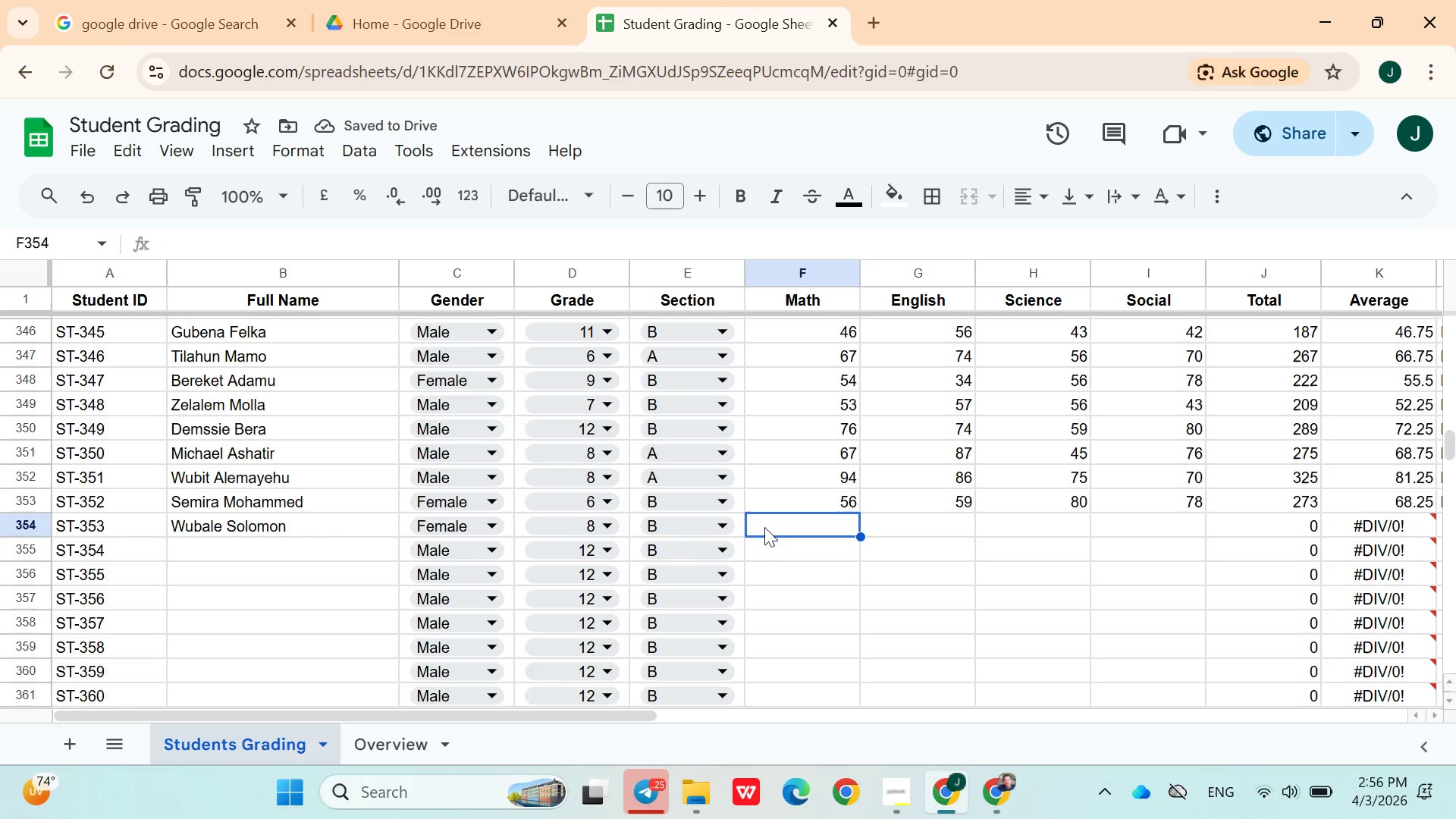 
wait(8.56)
 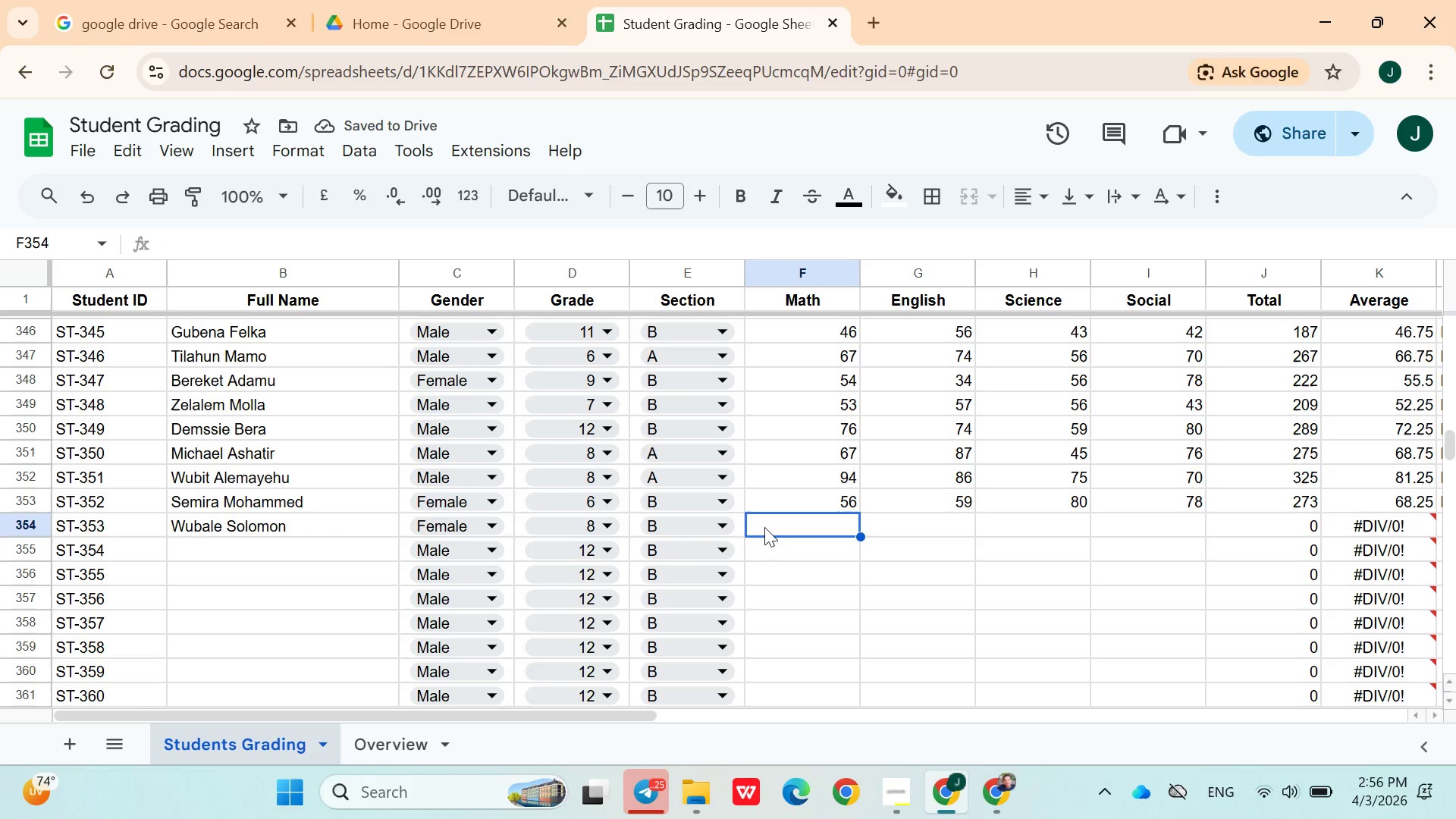 
type(45)
 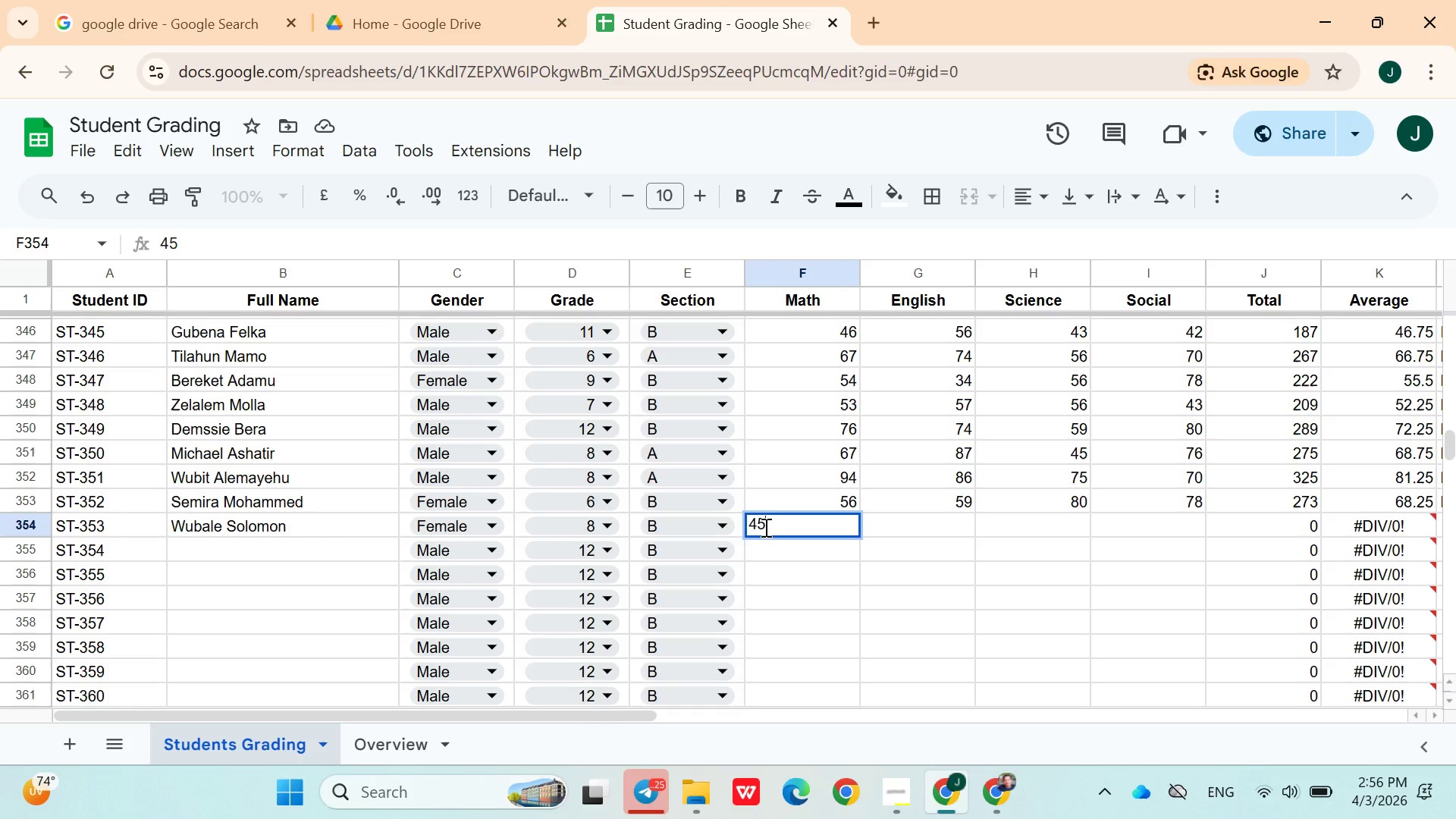 
key(ArrowRight)
 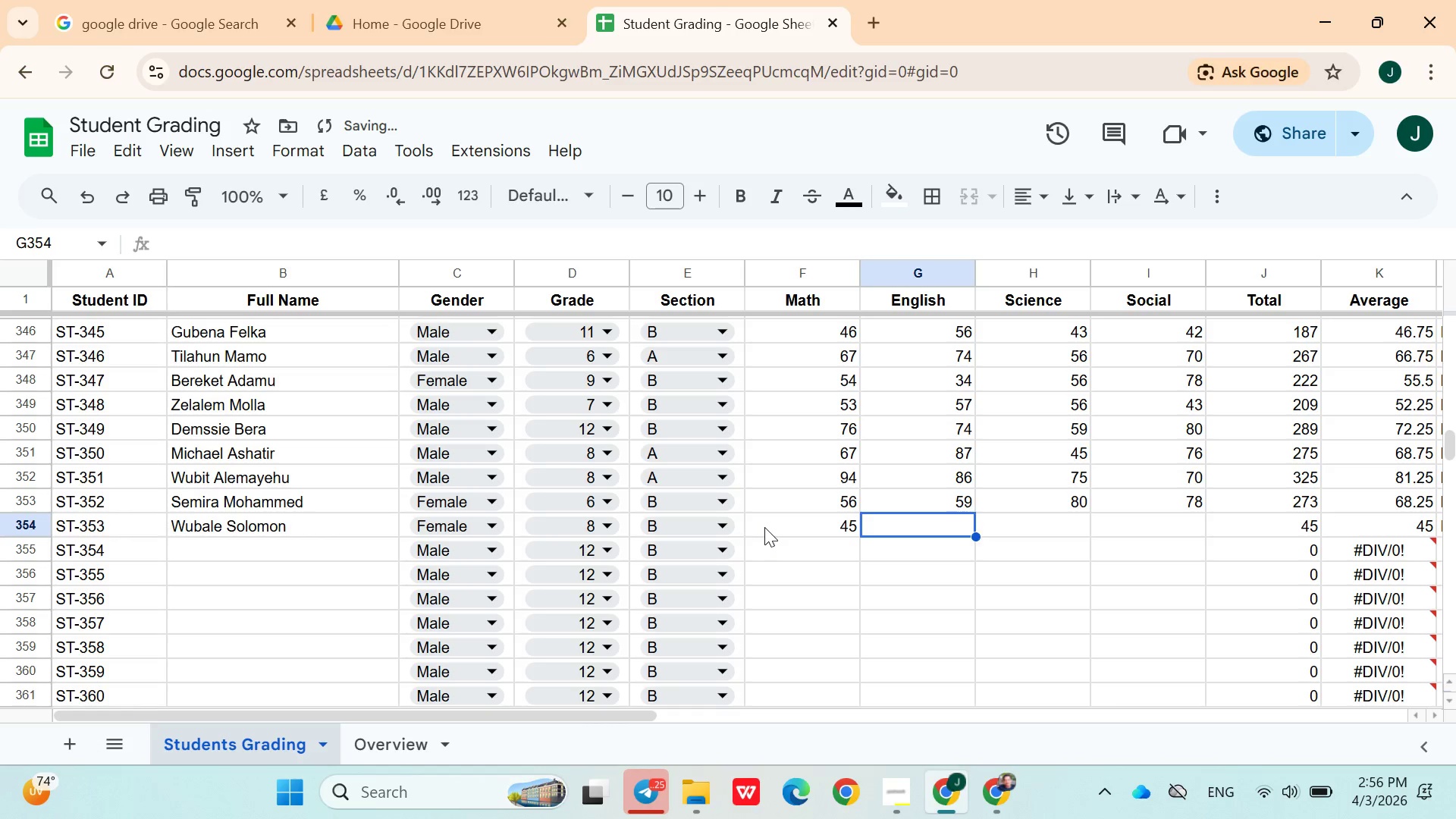 
type(65)
 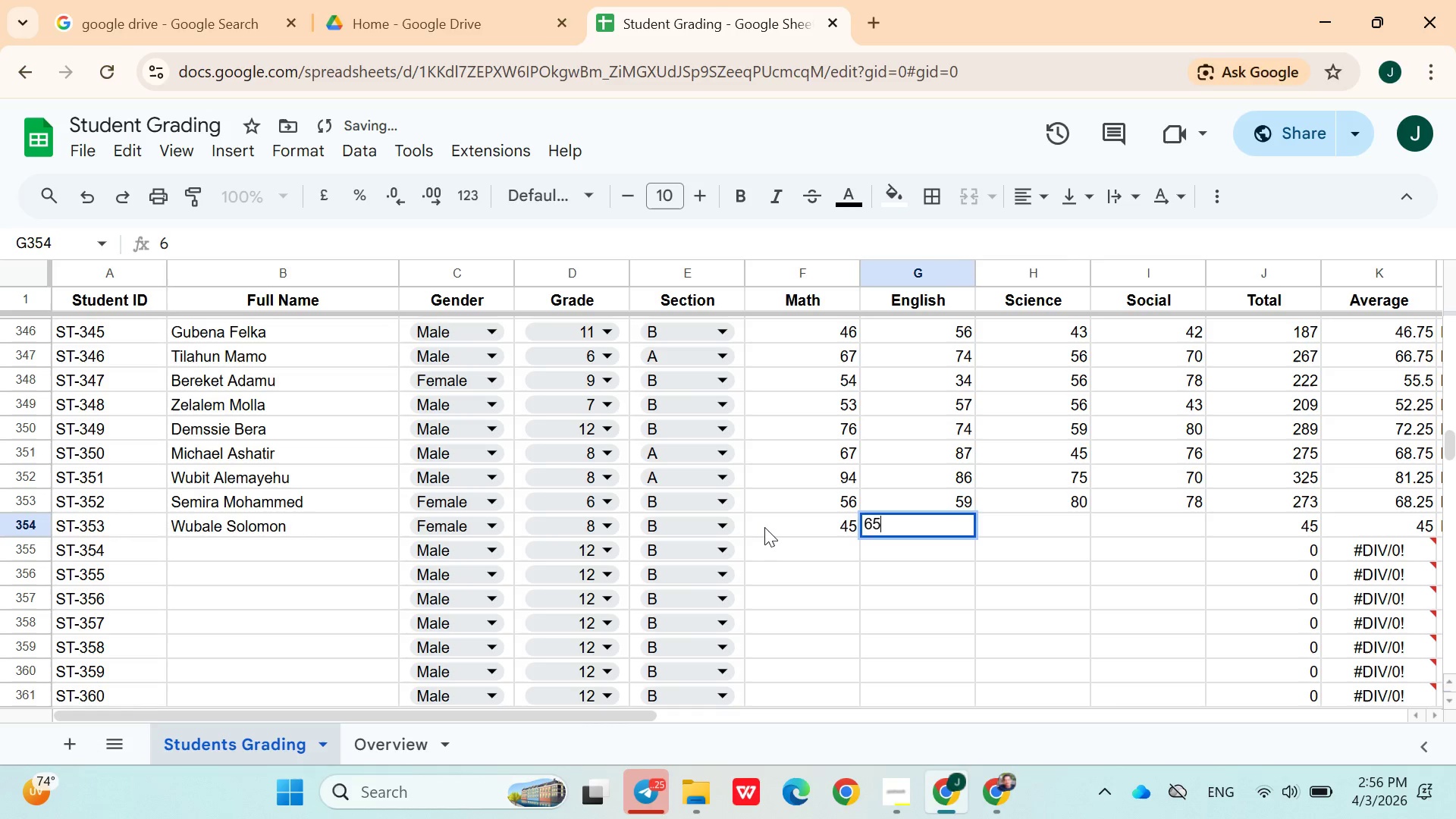 
key(ArrowRight)
 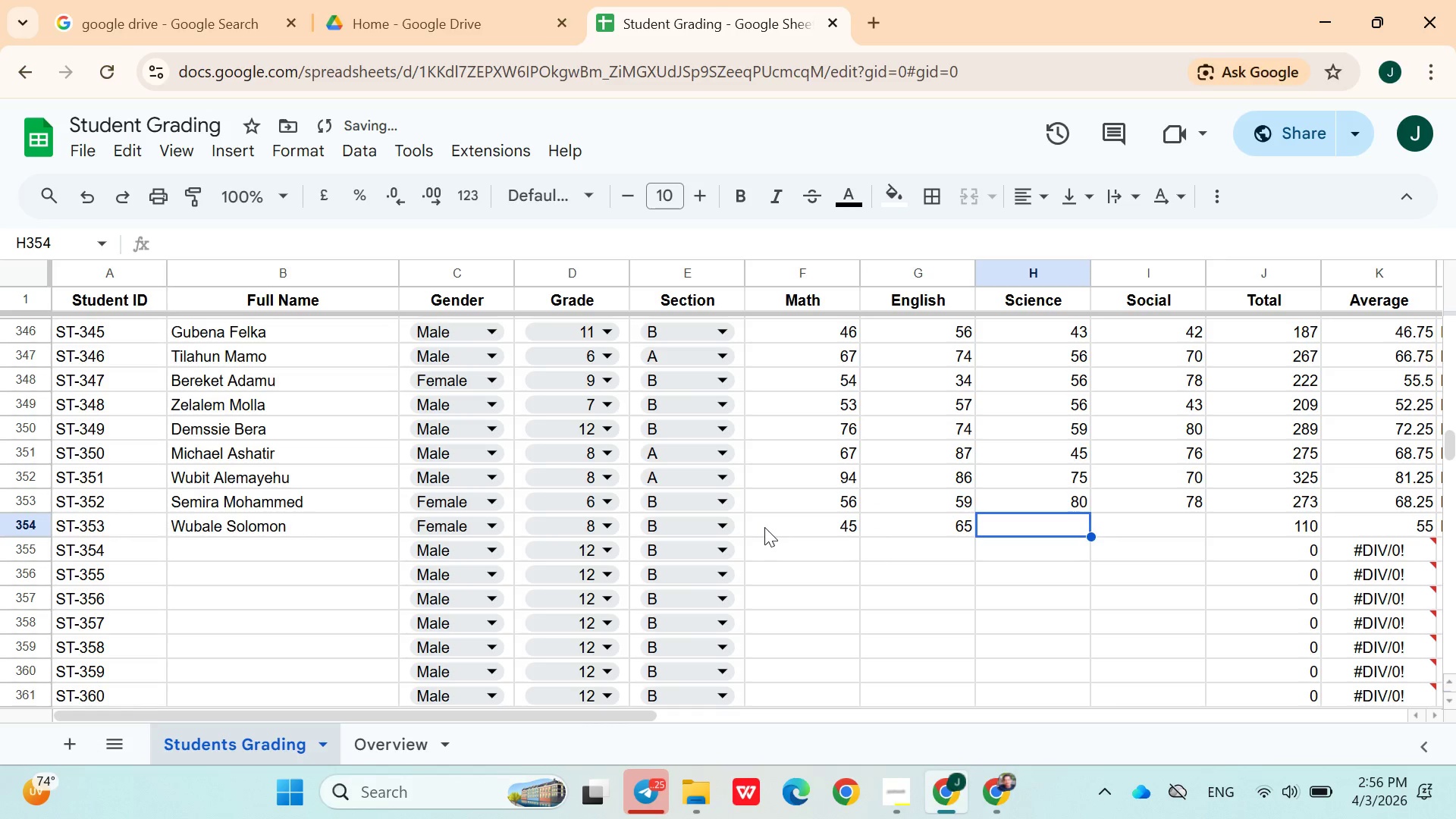 
type(34)
 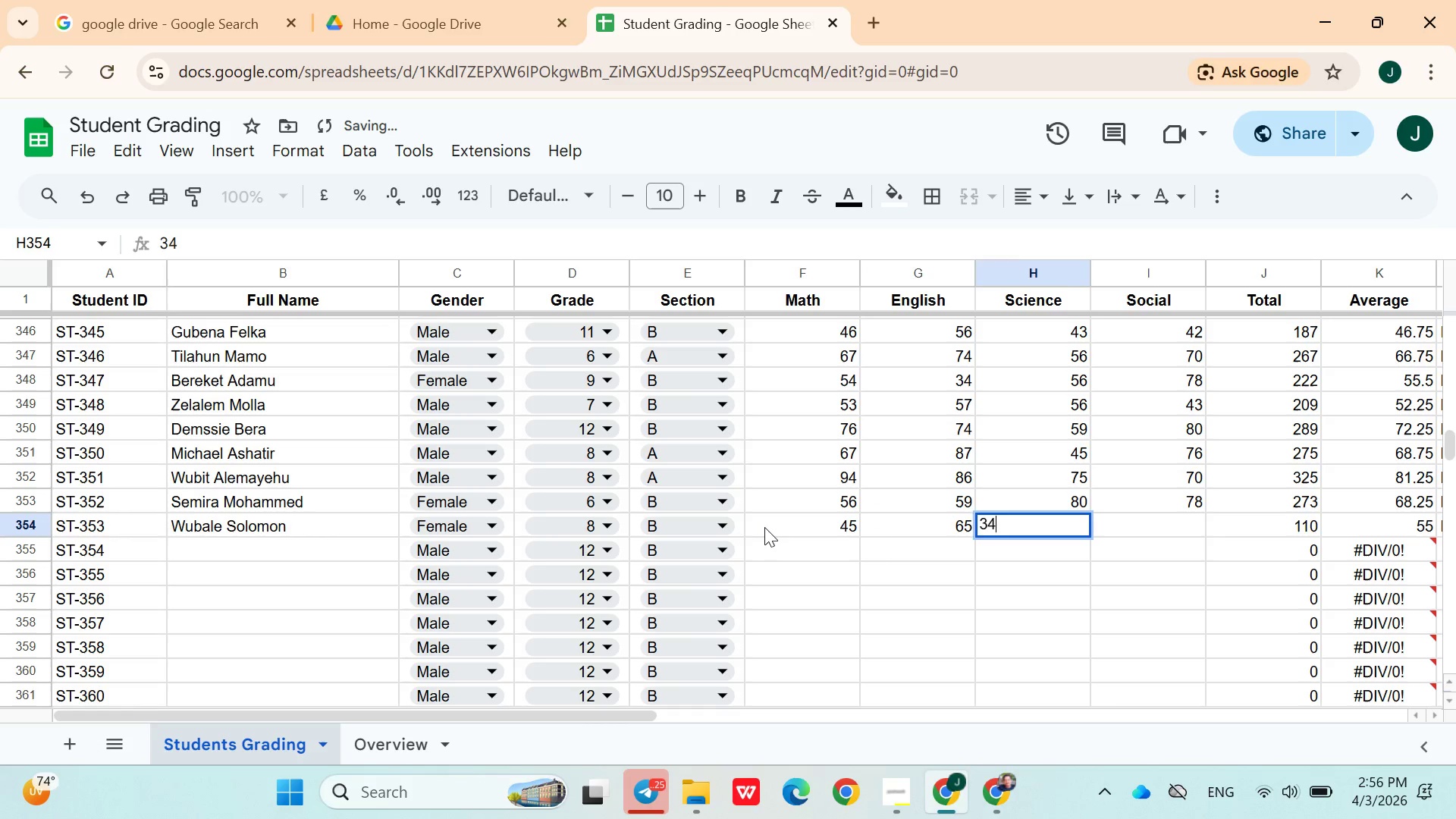 
key(ArrowRight)
 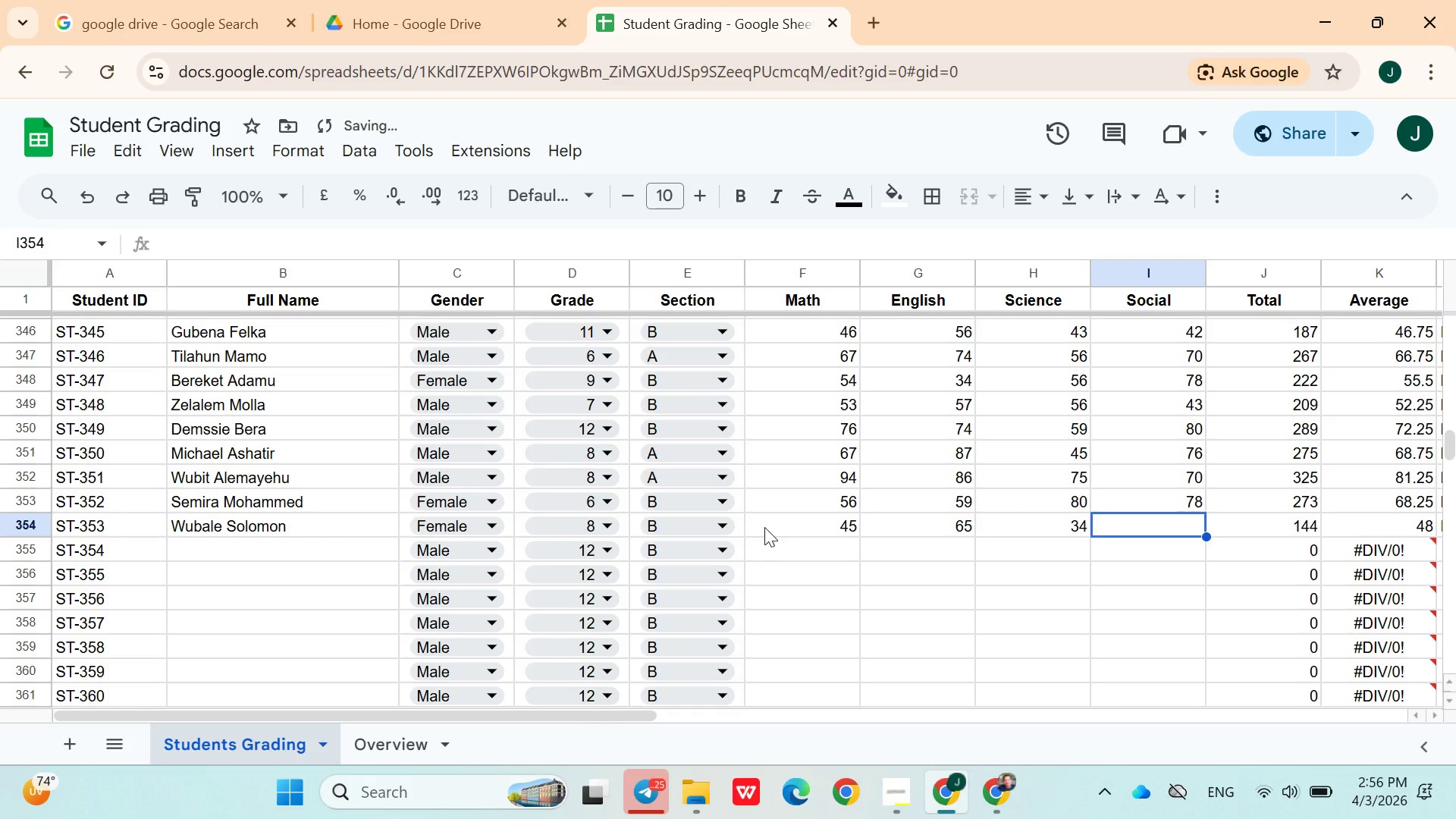 
type(25)
 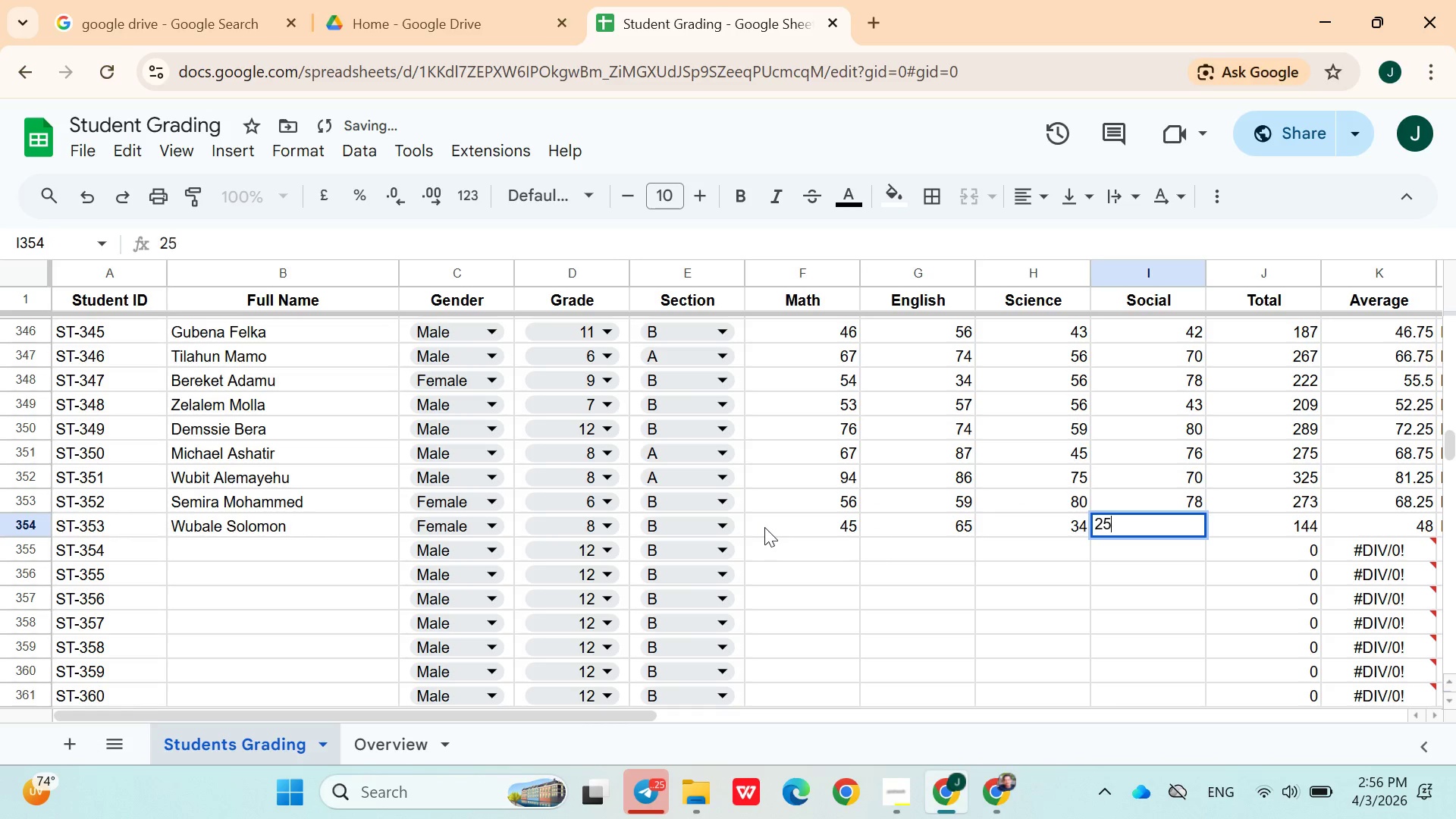 
key(ArrowRight)
 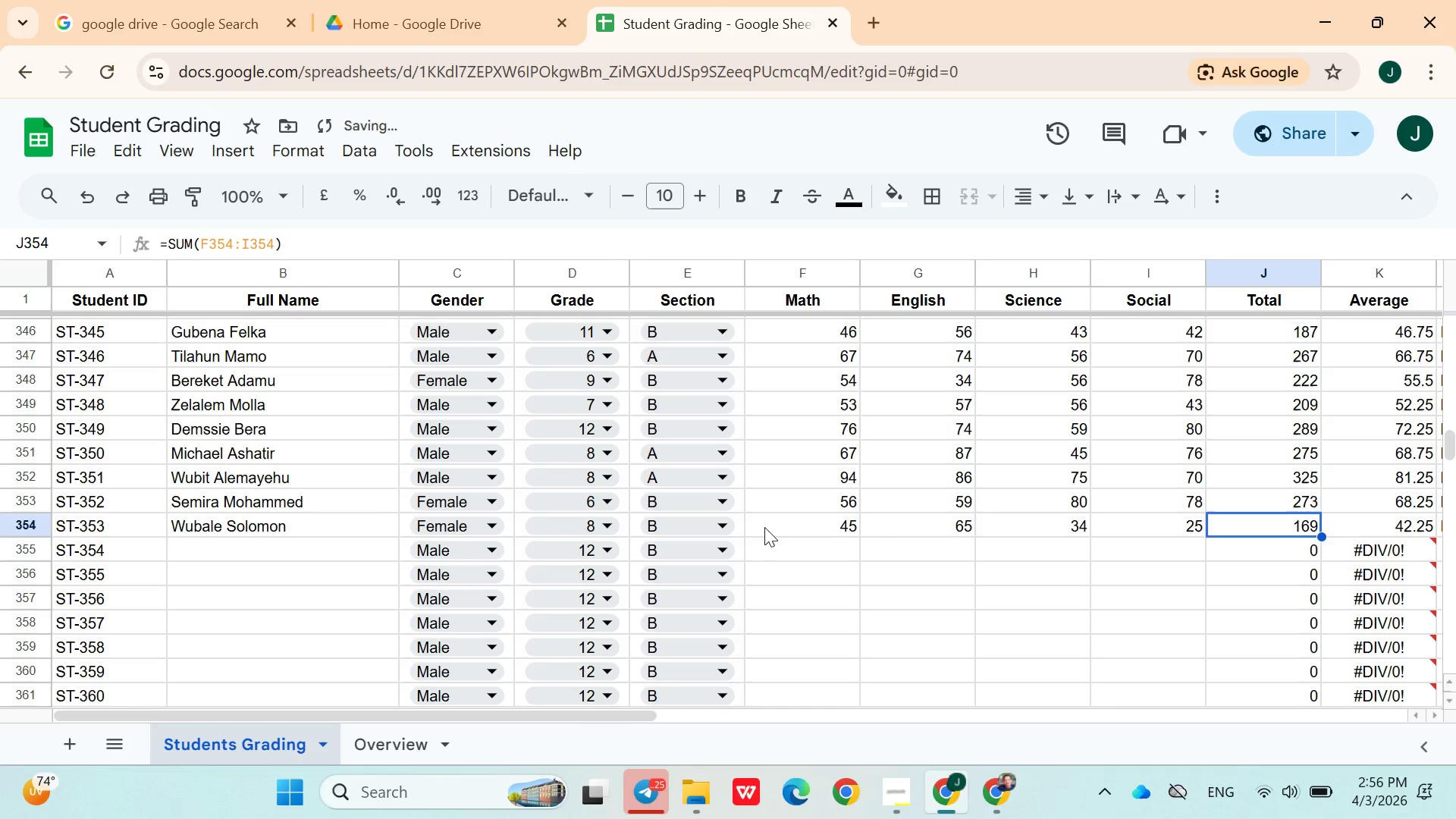 
key(ArrowDown)
 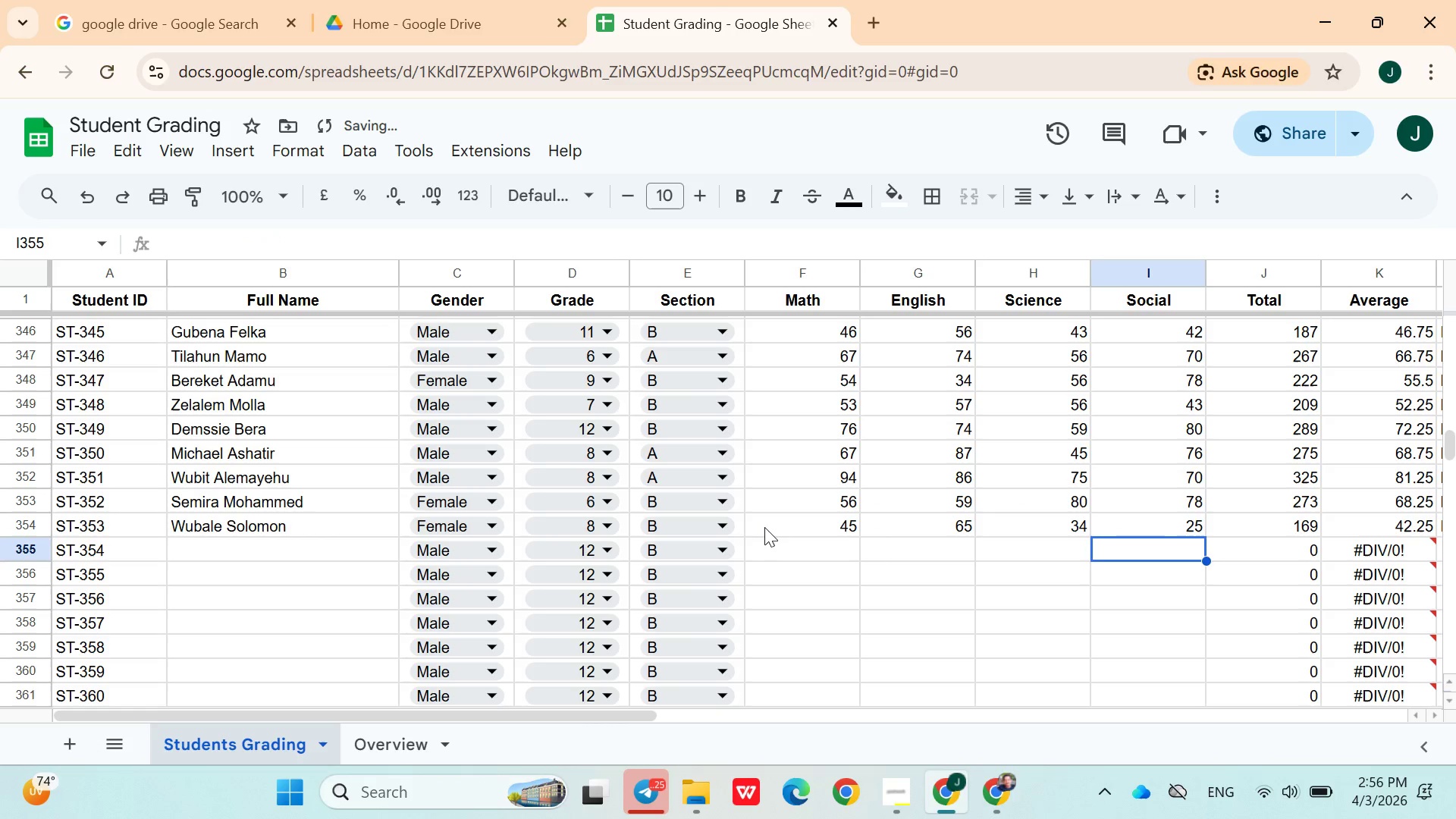 
hold_key(key=ArrowLeft, duration=0.84)
 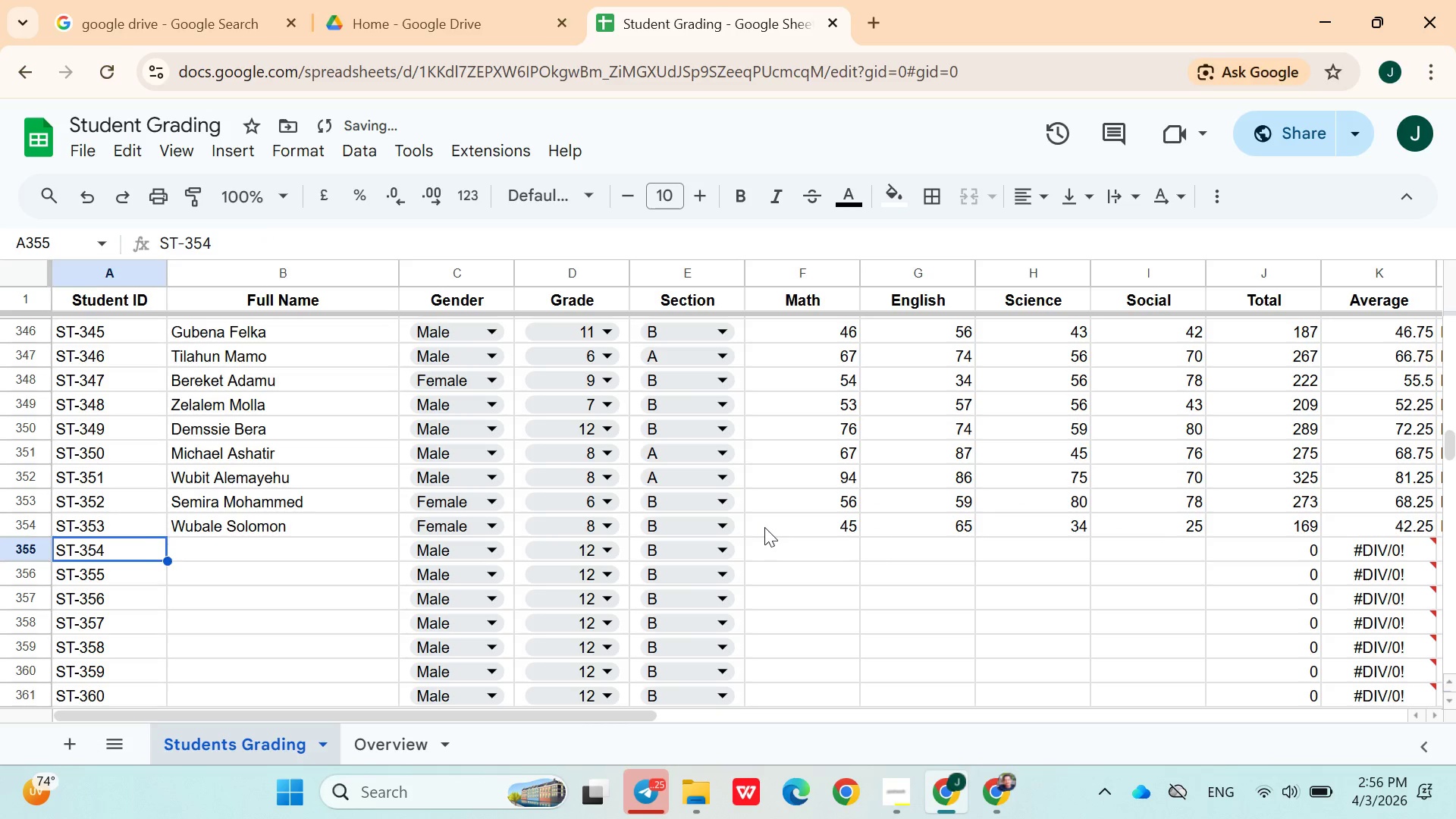 
key(ArrowRight)
 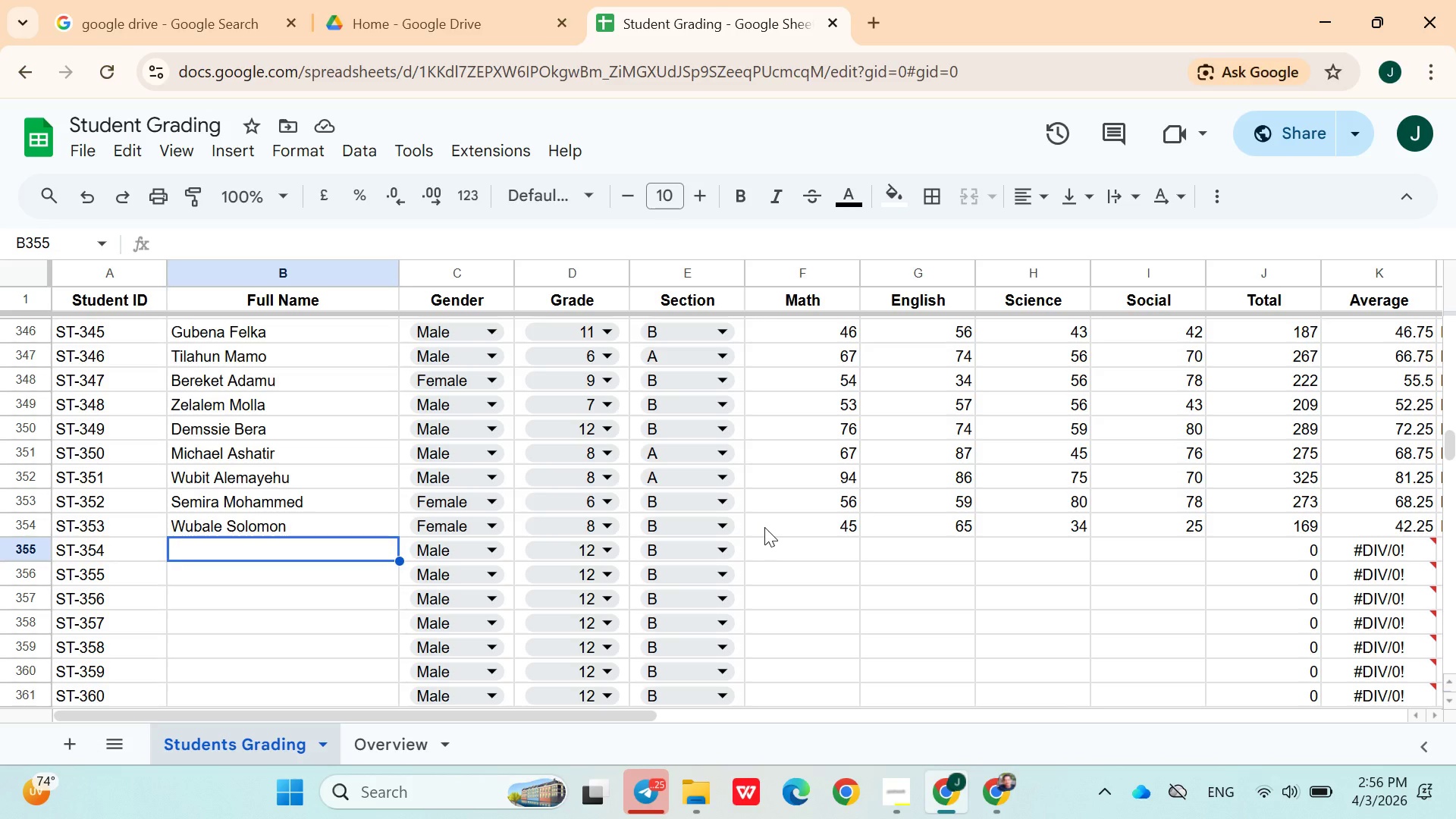 
wait(16.22)
 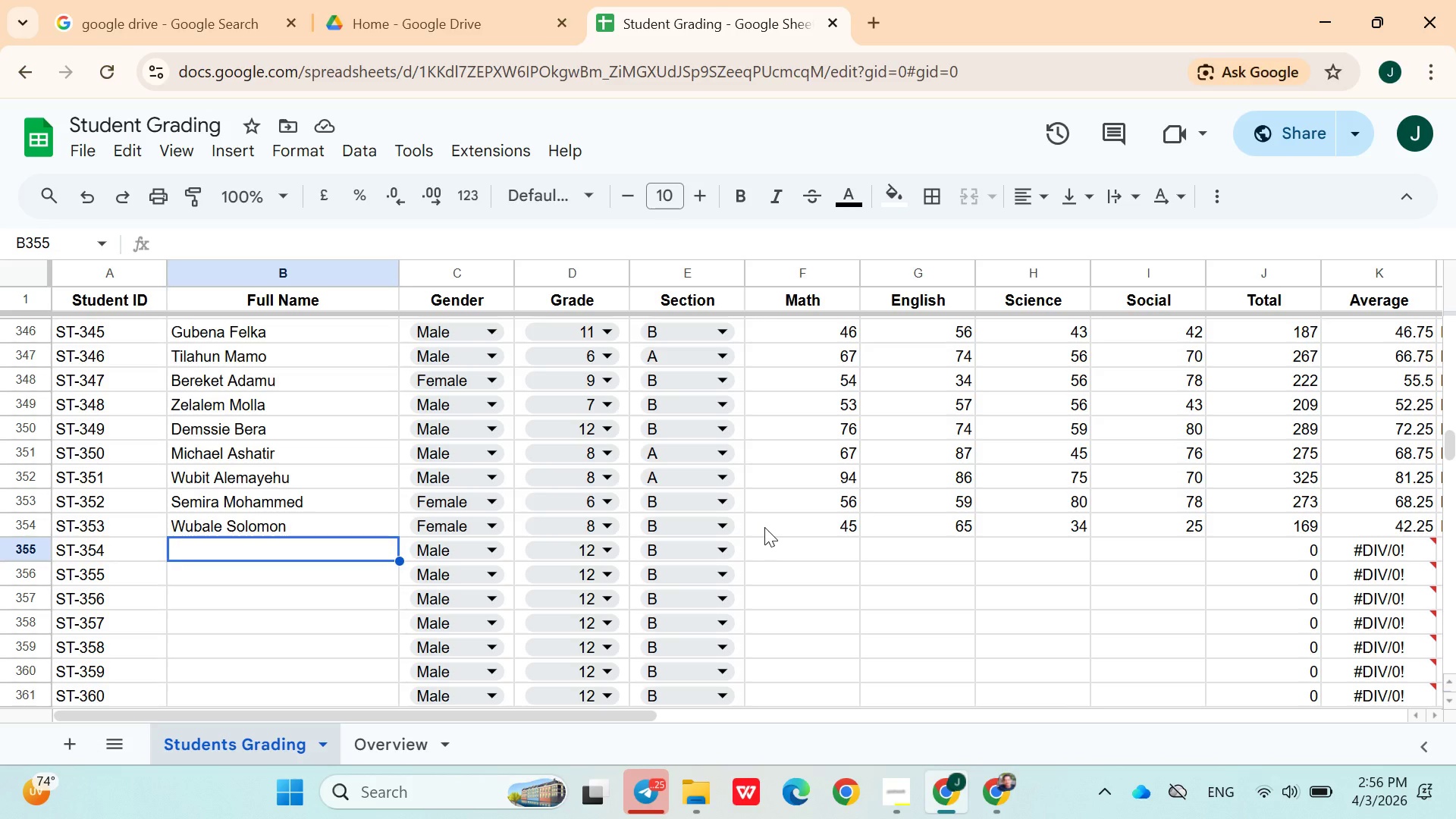 
type(Maru Endris)
 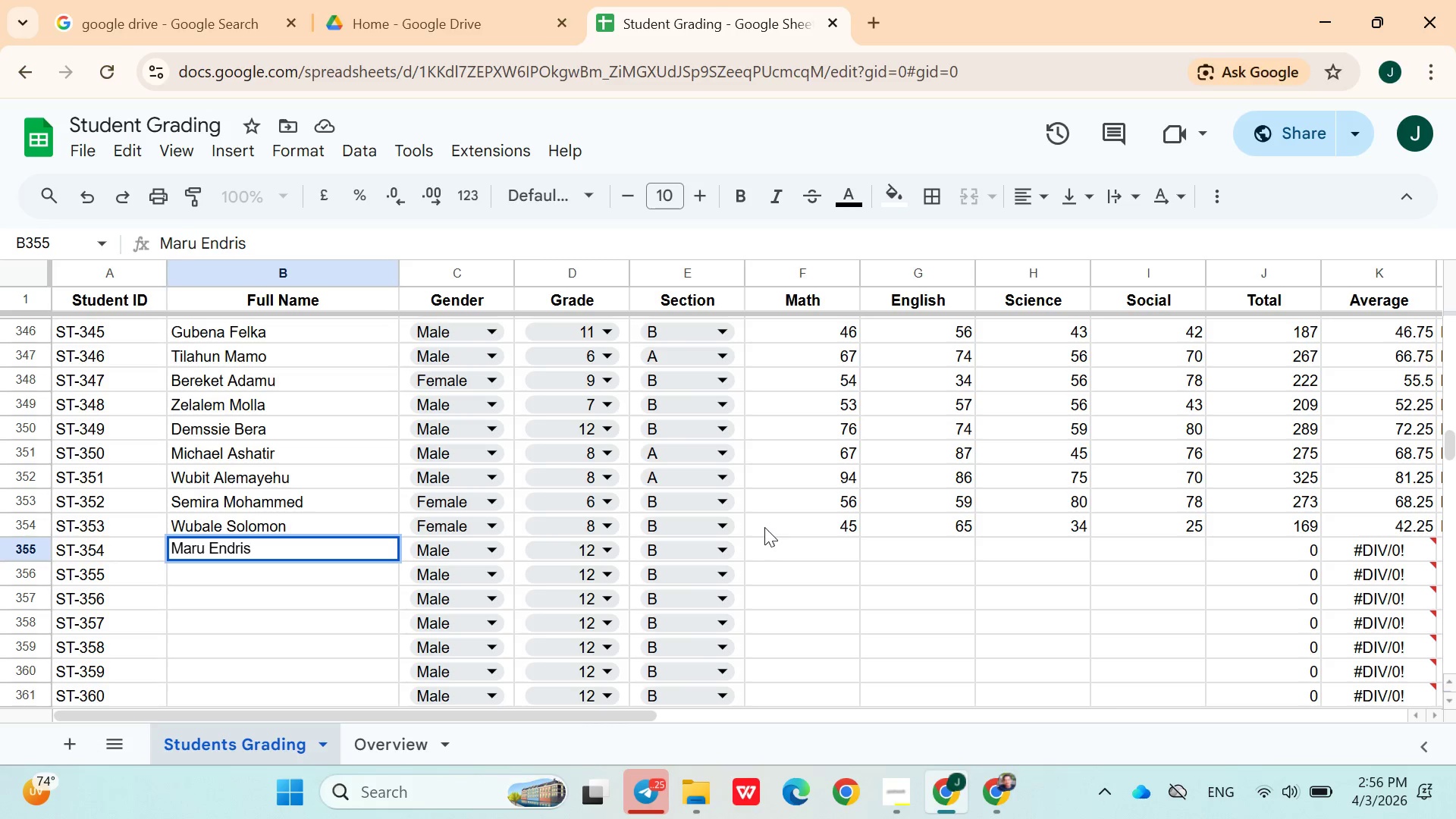 
left_click([584, 543])
 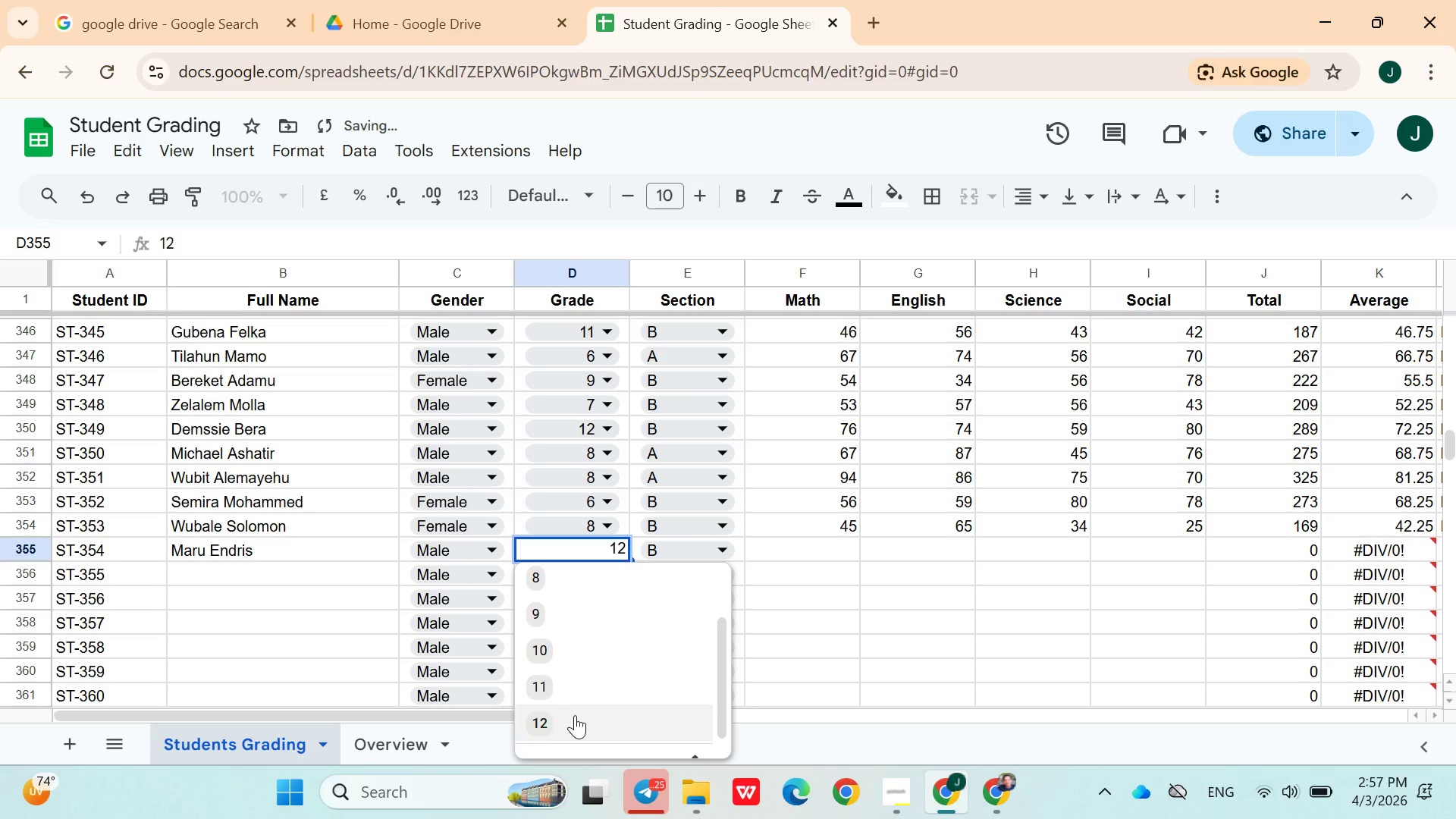 
left_click([579, 682])
 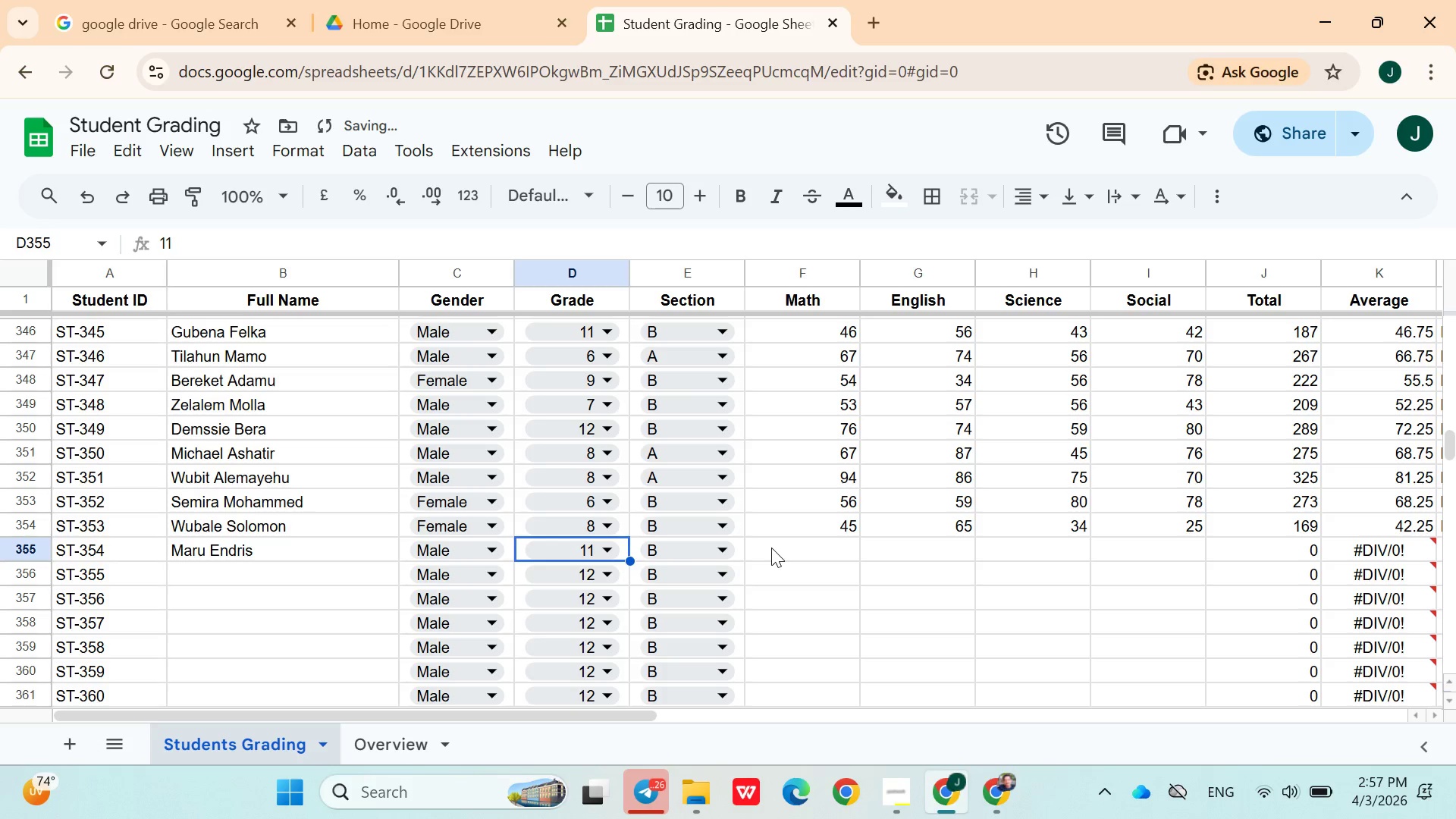 
left_click([771, 548])
 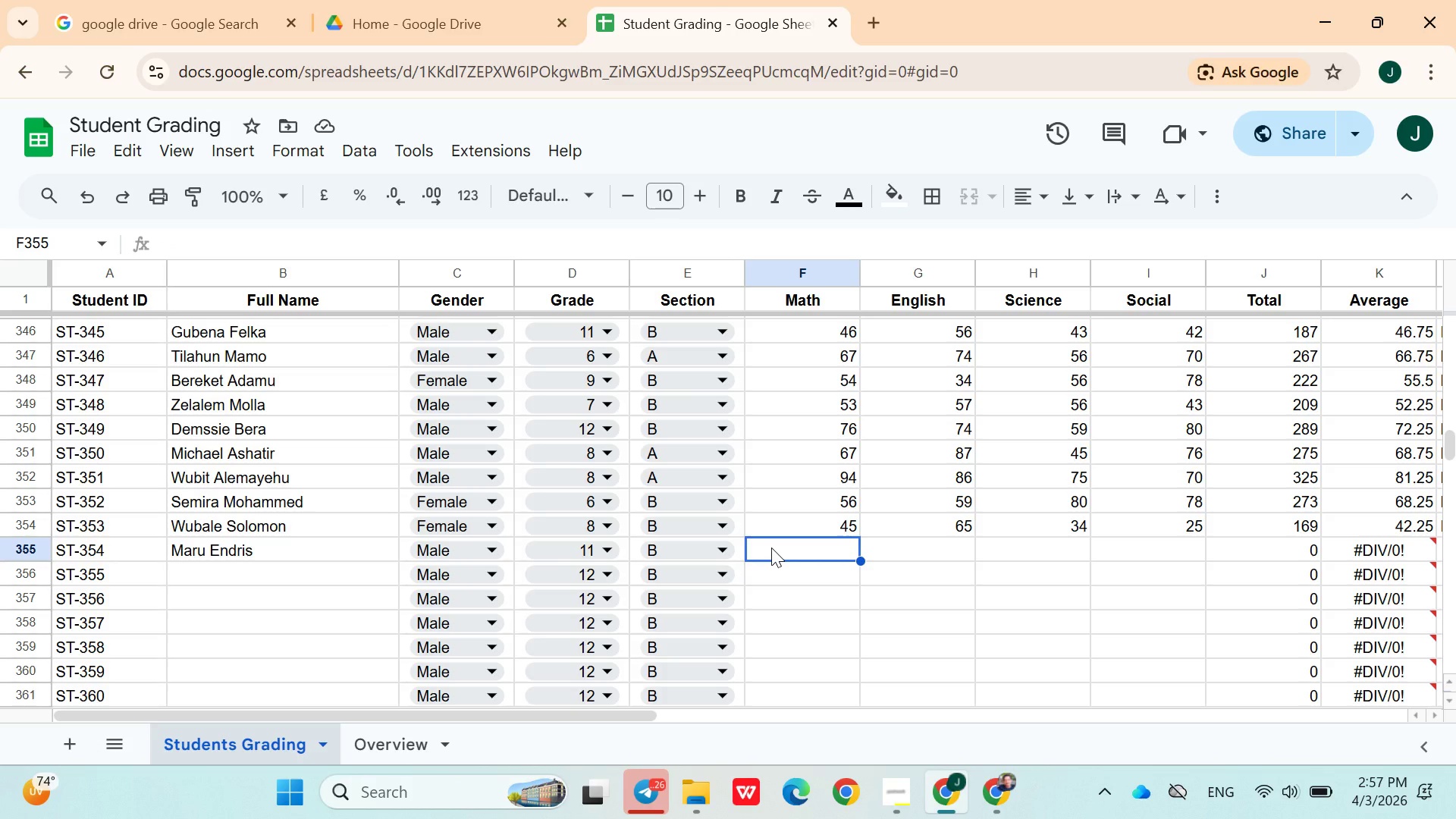 
wait(10.27)
 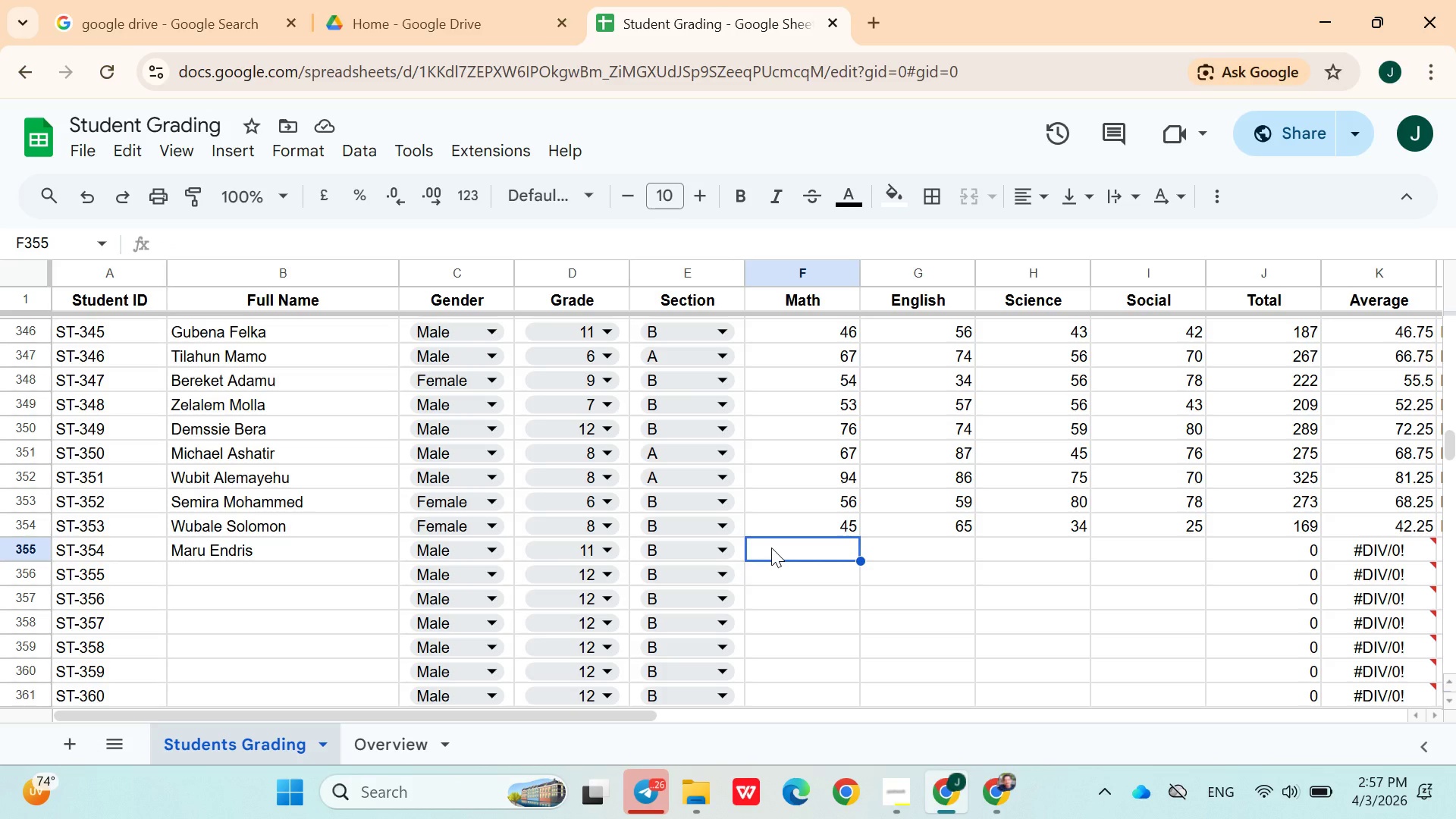 
type(45)
 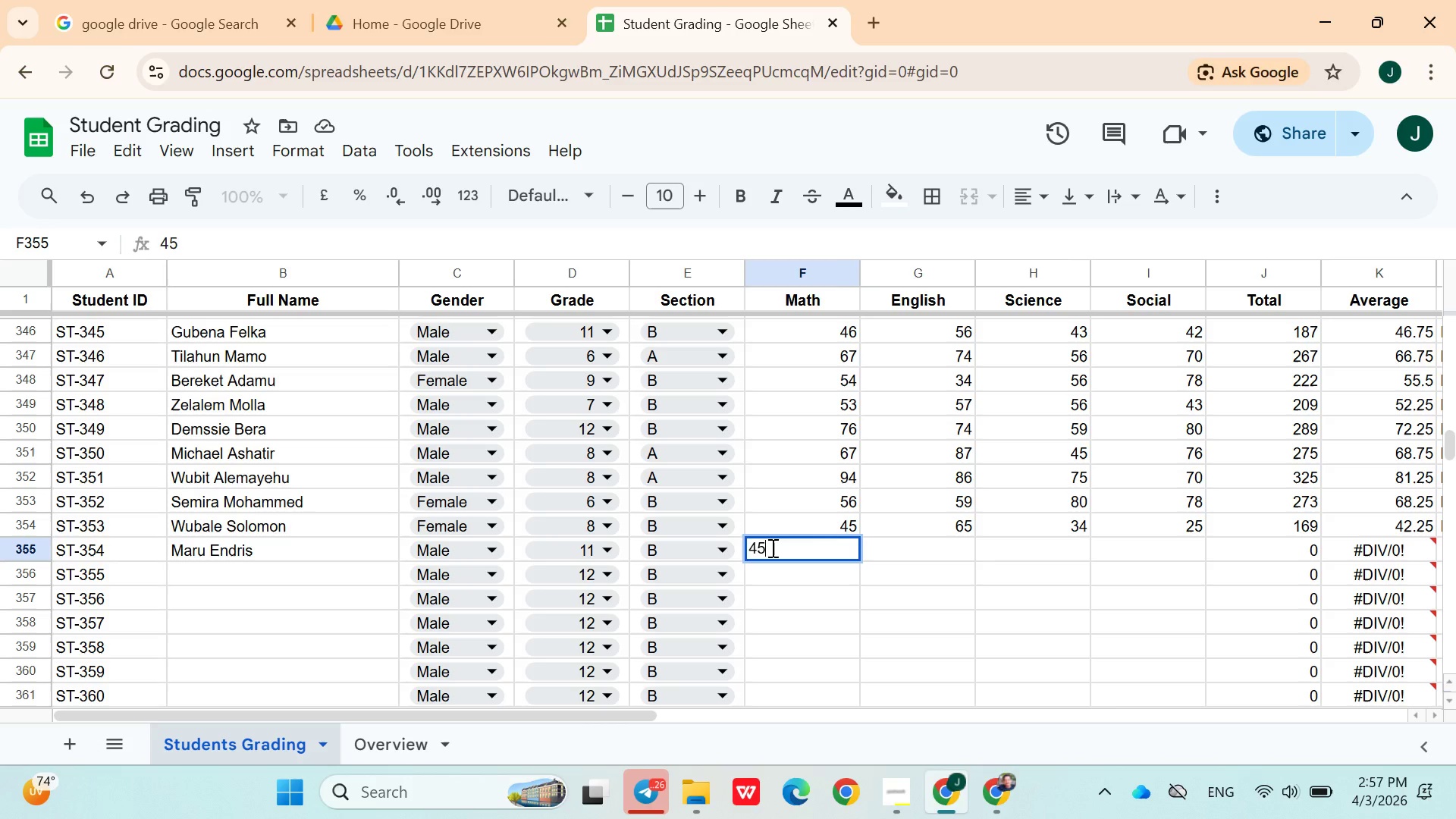 
key(ArrowRight)
 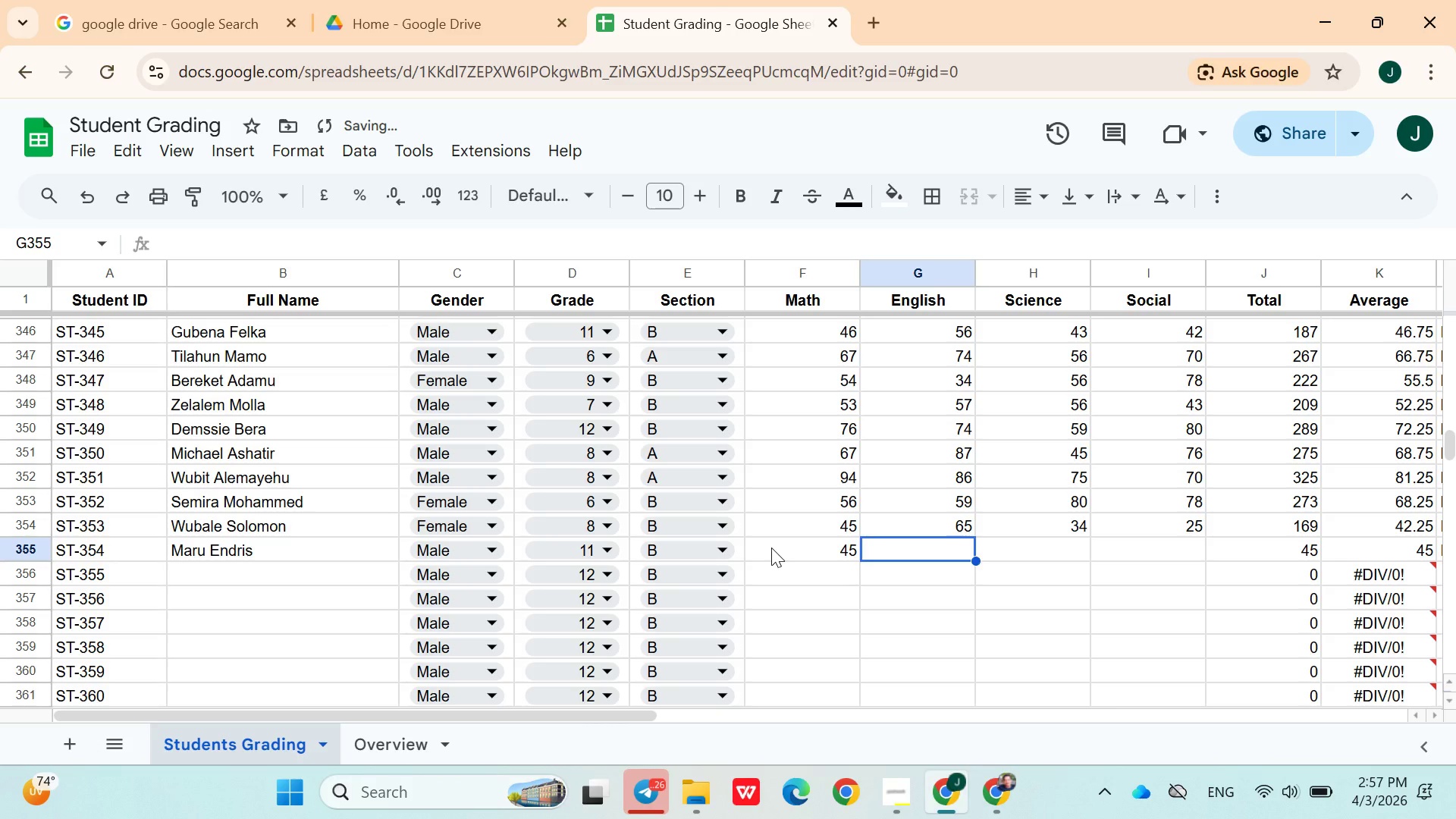 
type(43)
 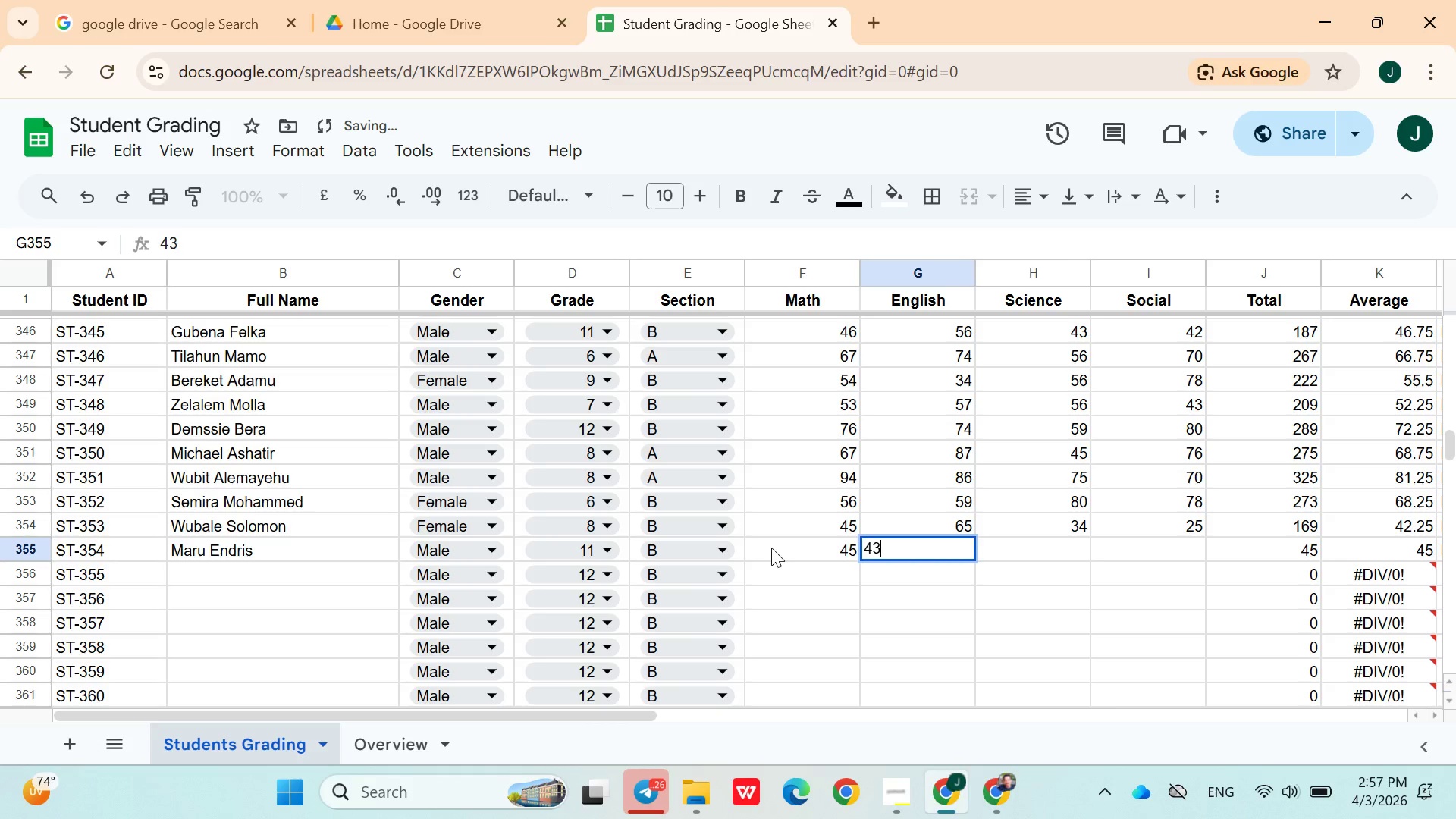 
key(ArrowRight)
 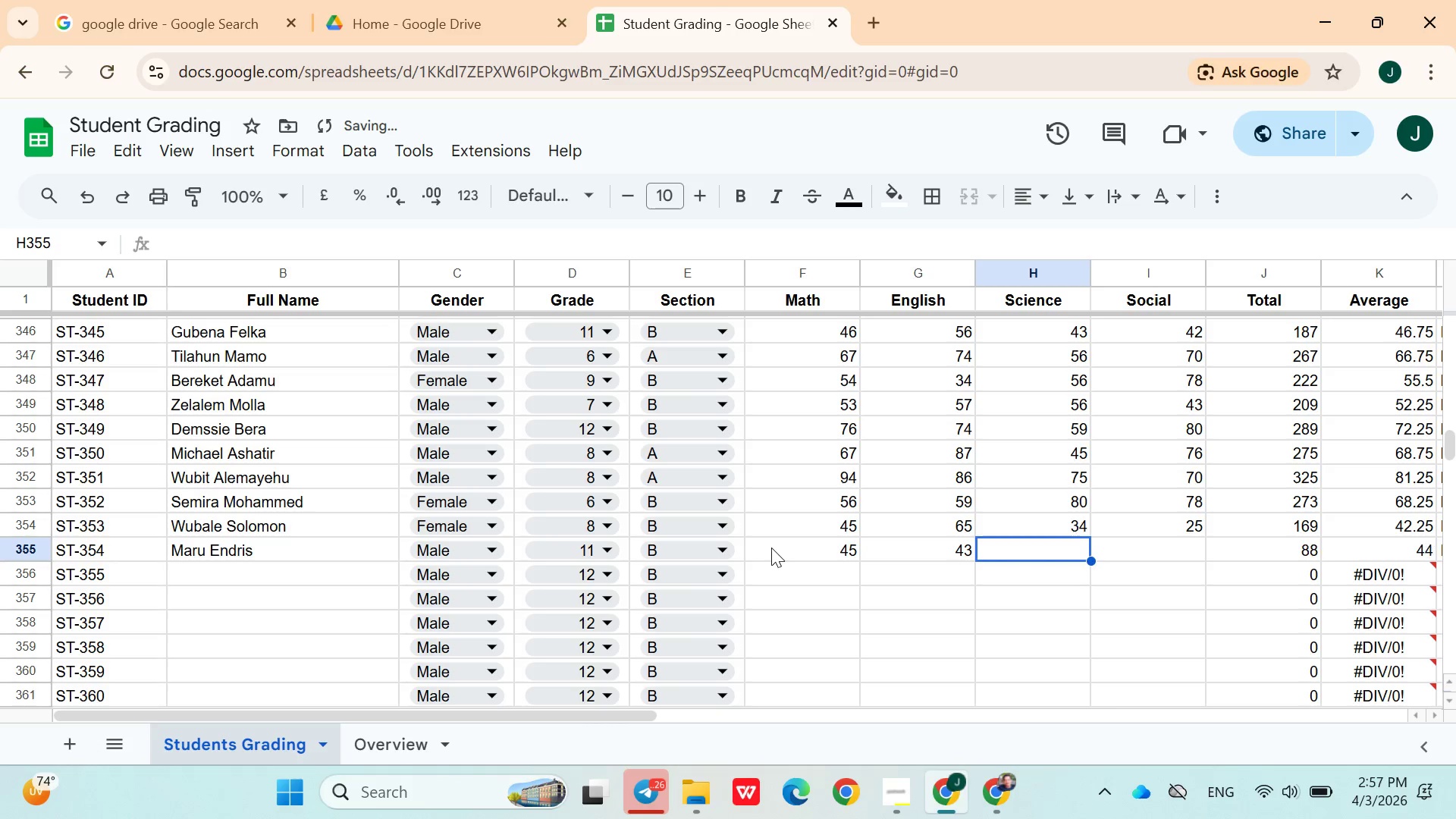 
type(56)
 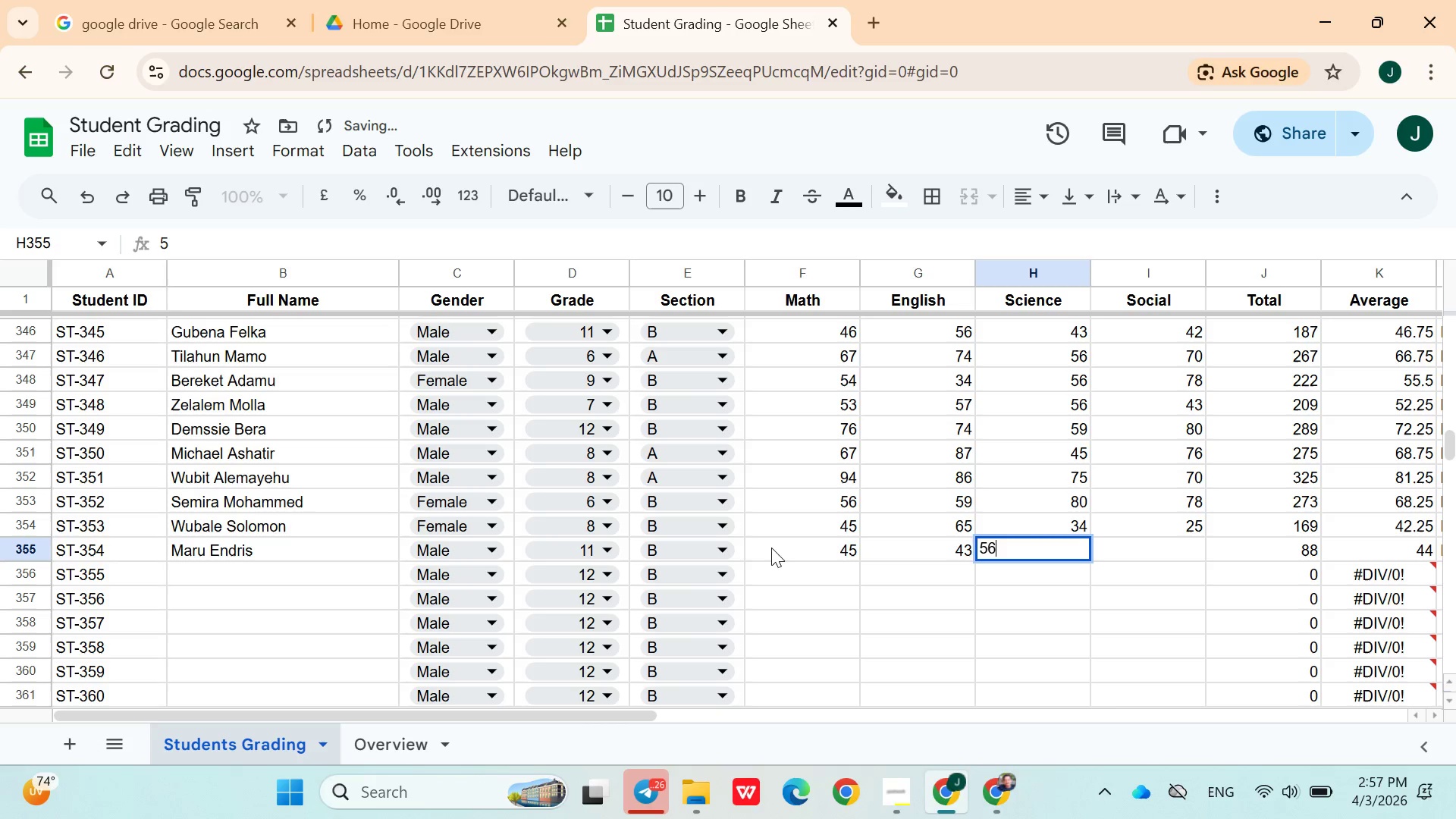 
key(ArrowRight)
 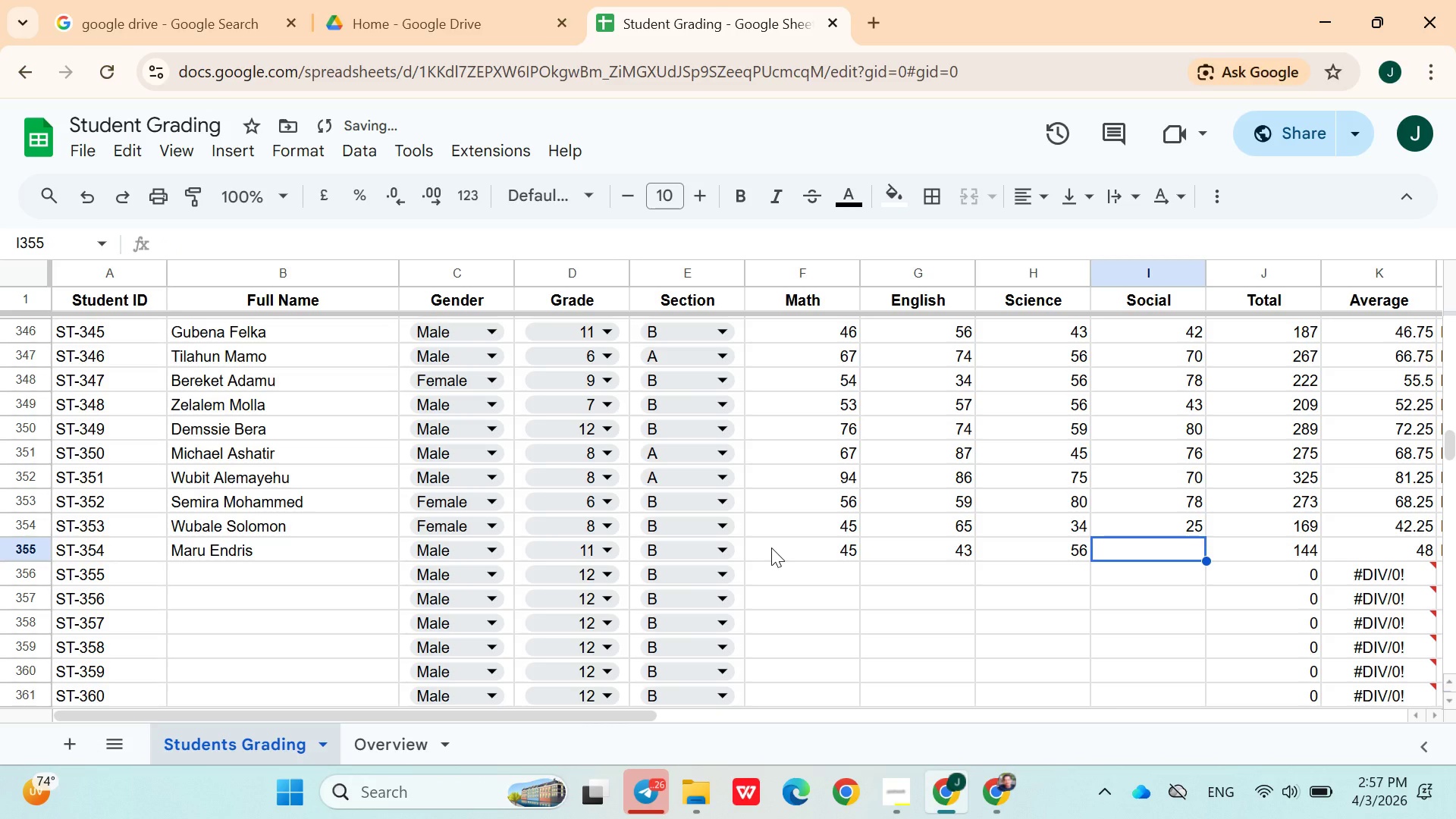 
type(49)
 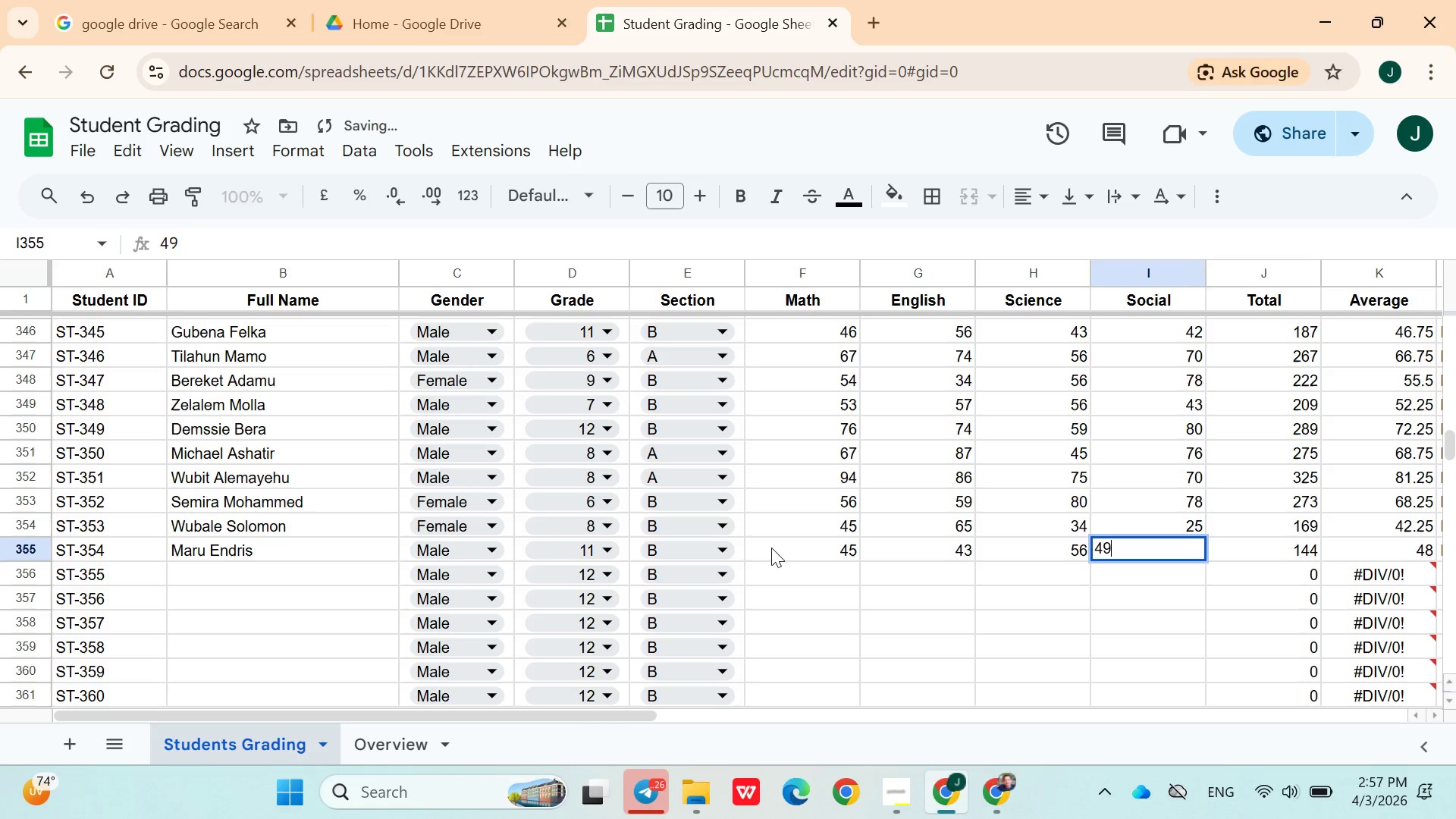 
key(ArrowRight)
 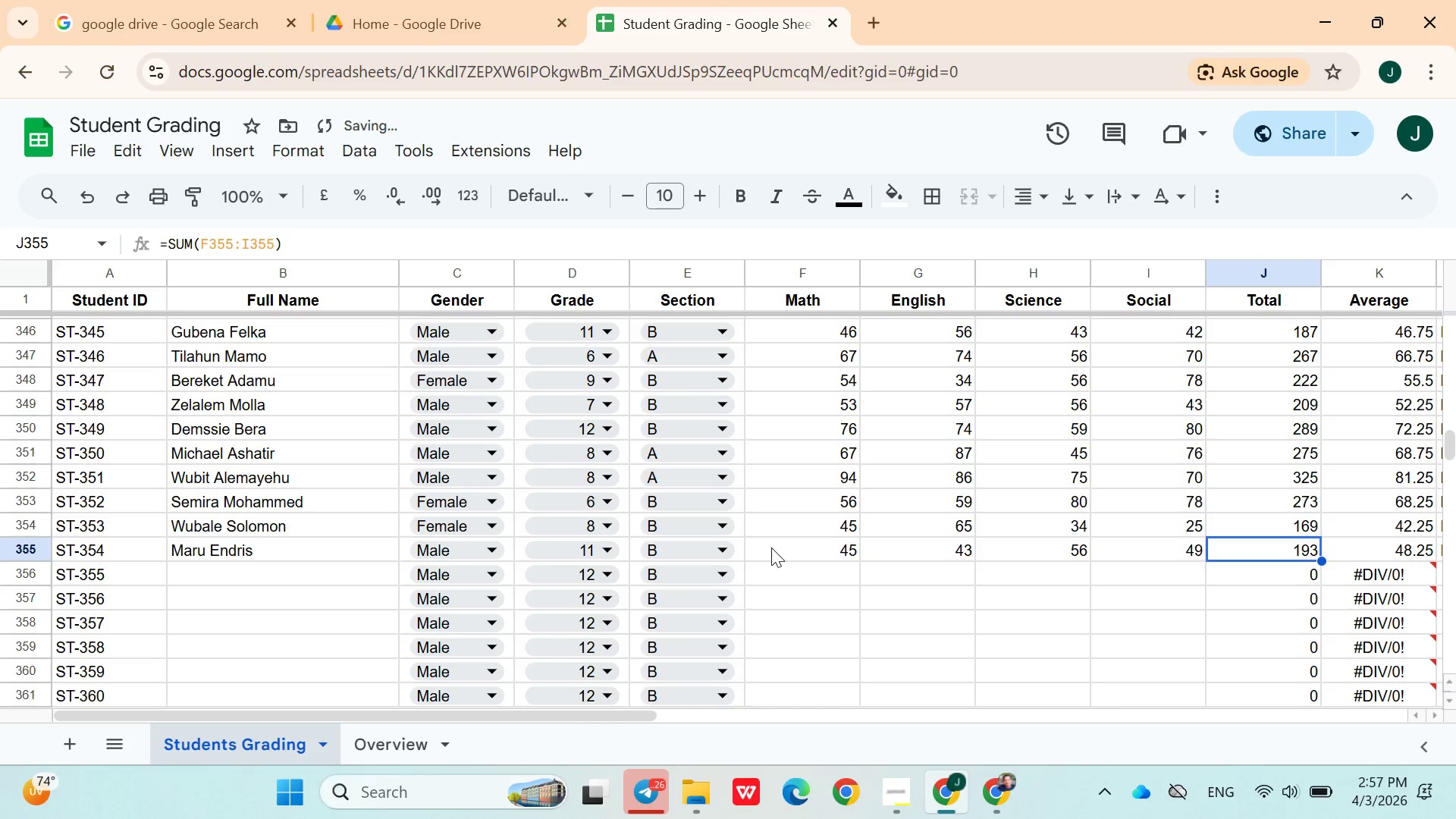 
key(ArrowDown)
 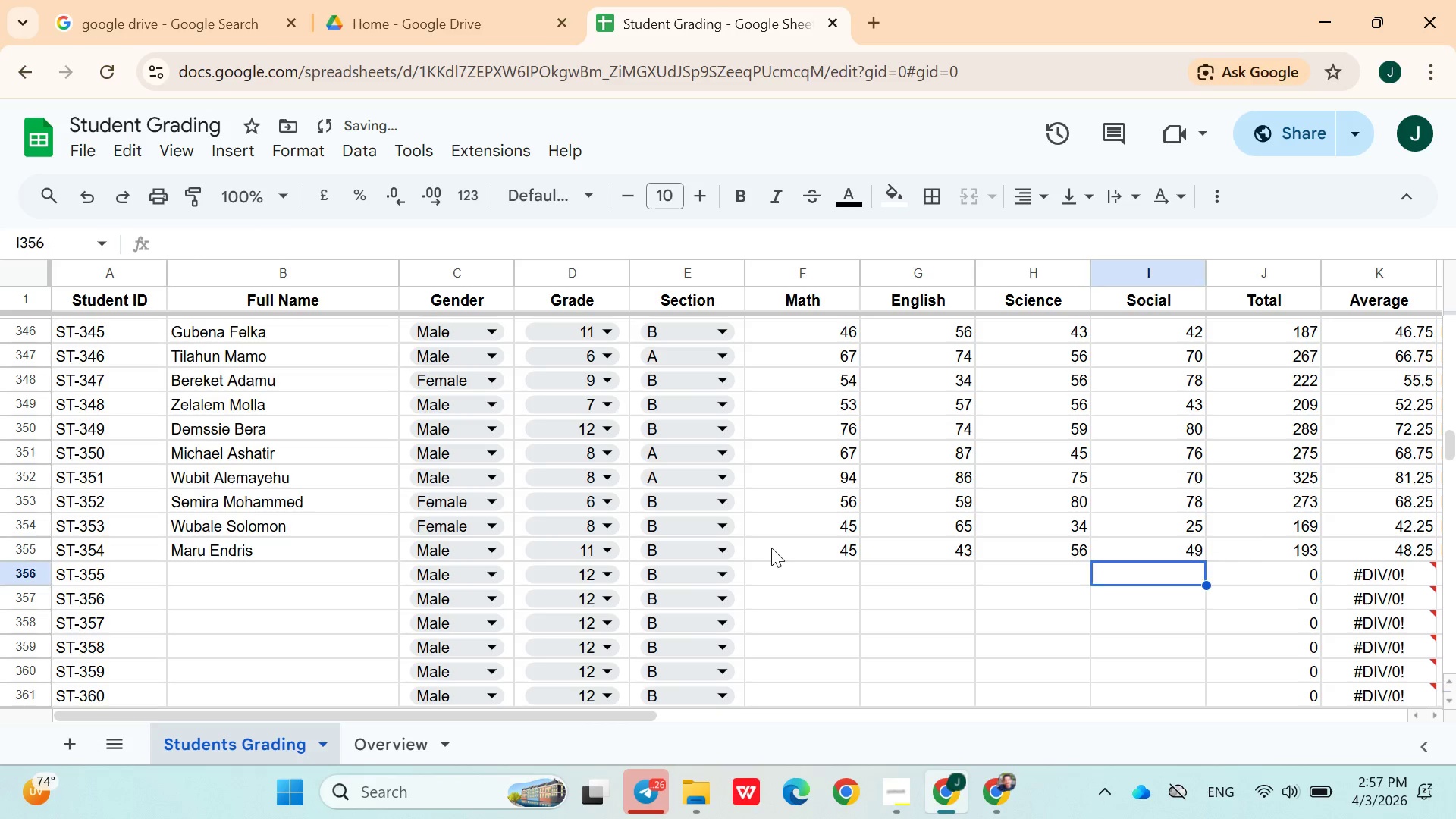 
hold_key(key=ArrowLeft, duration=0.91)
 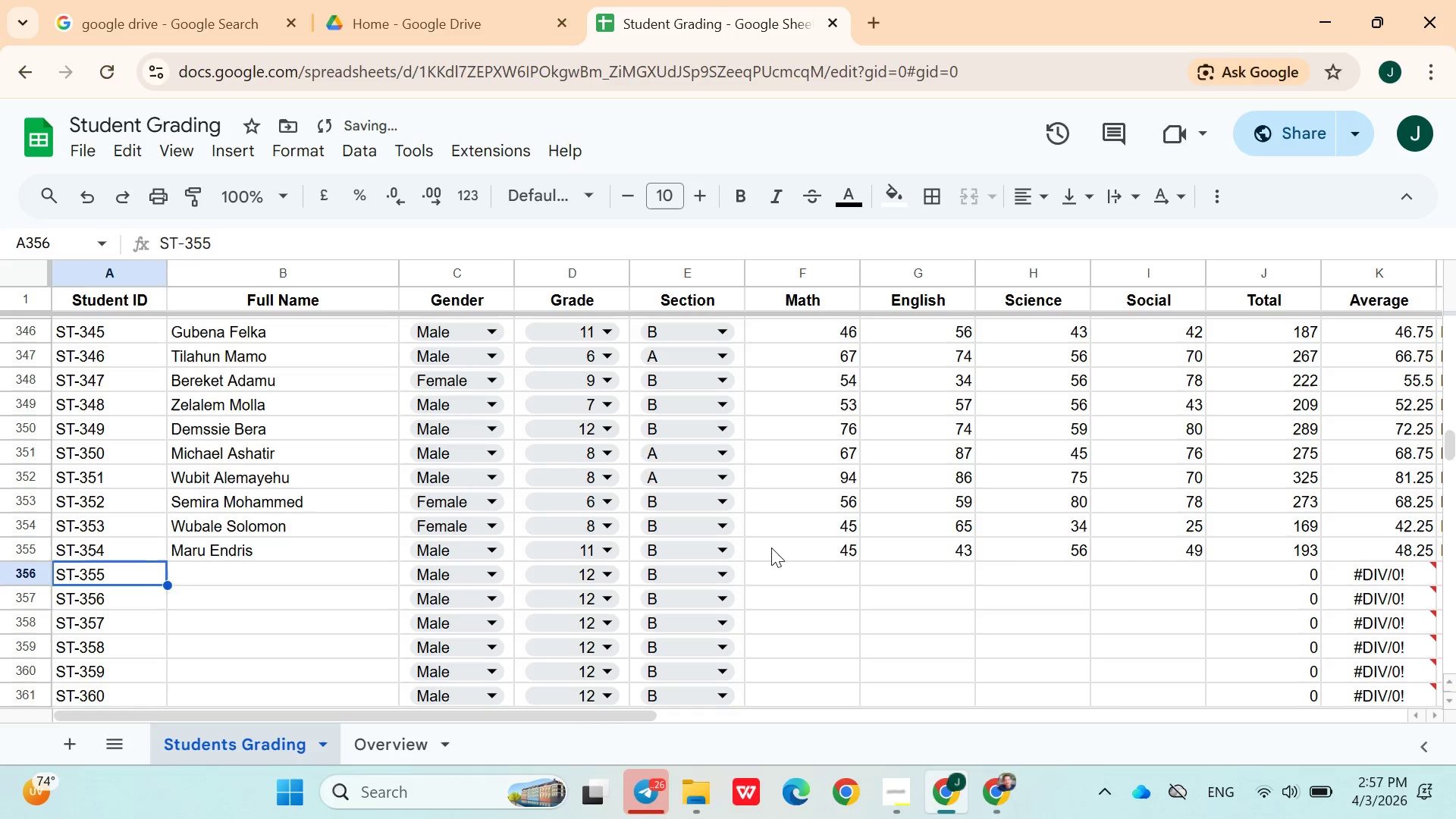 
key(ArrowRight)
 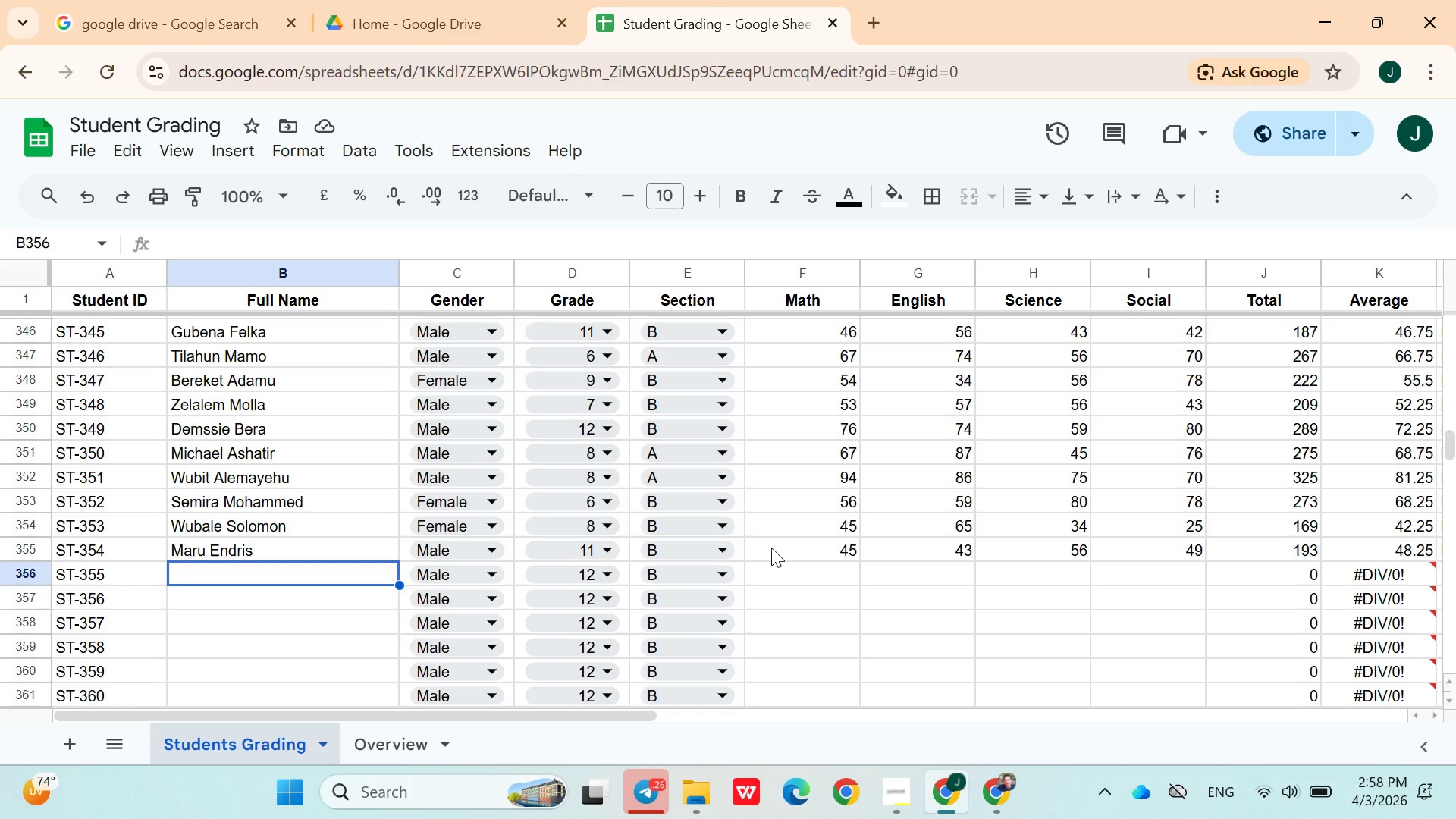 
wait(42.64)
 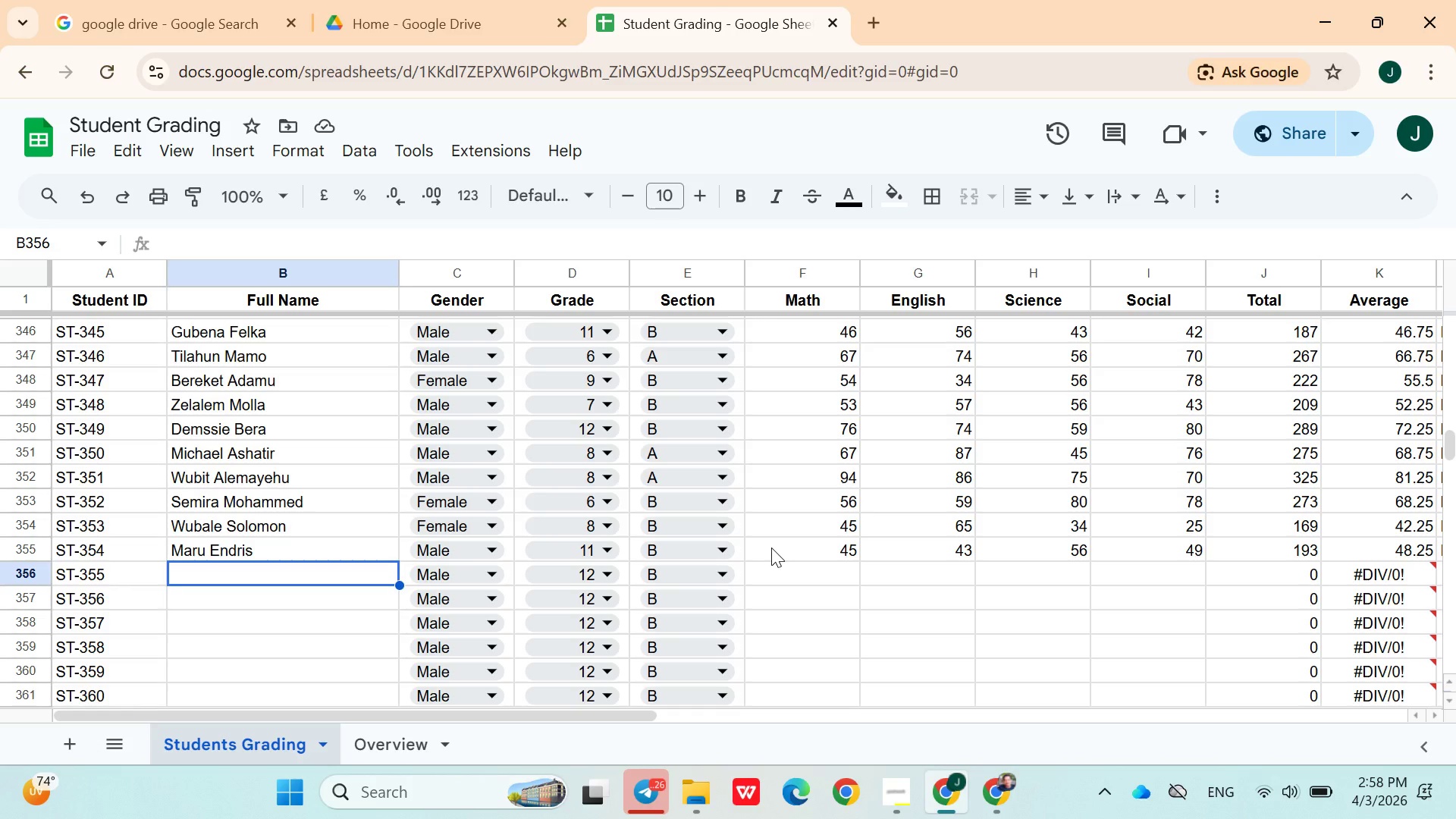 
type(Mohammed Hussen)
 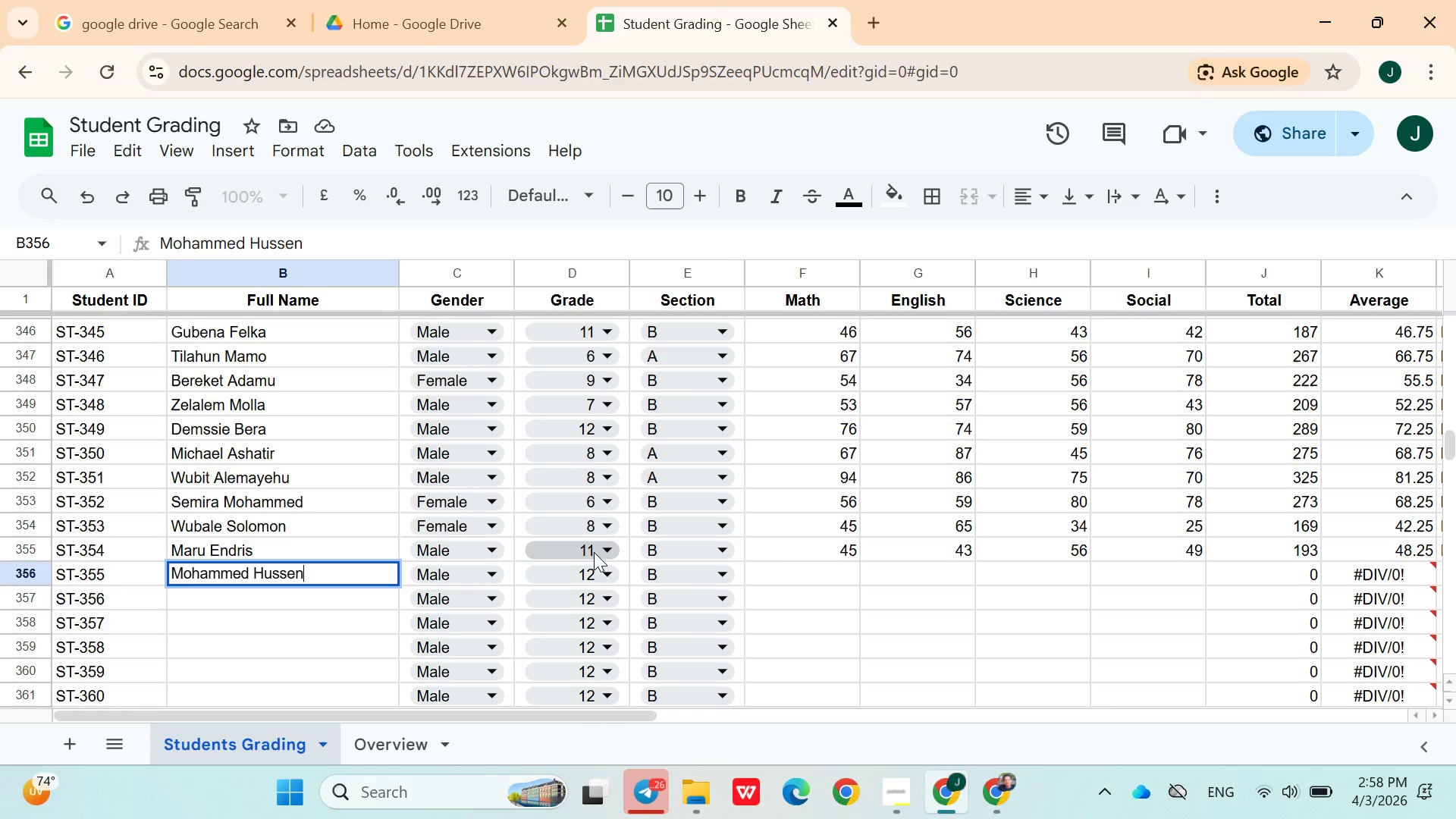 
left_click([595, 572])
 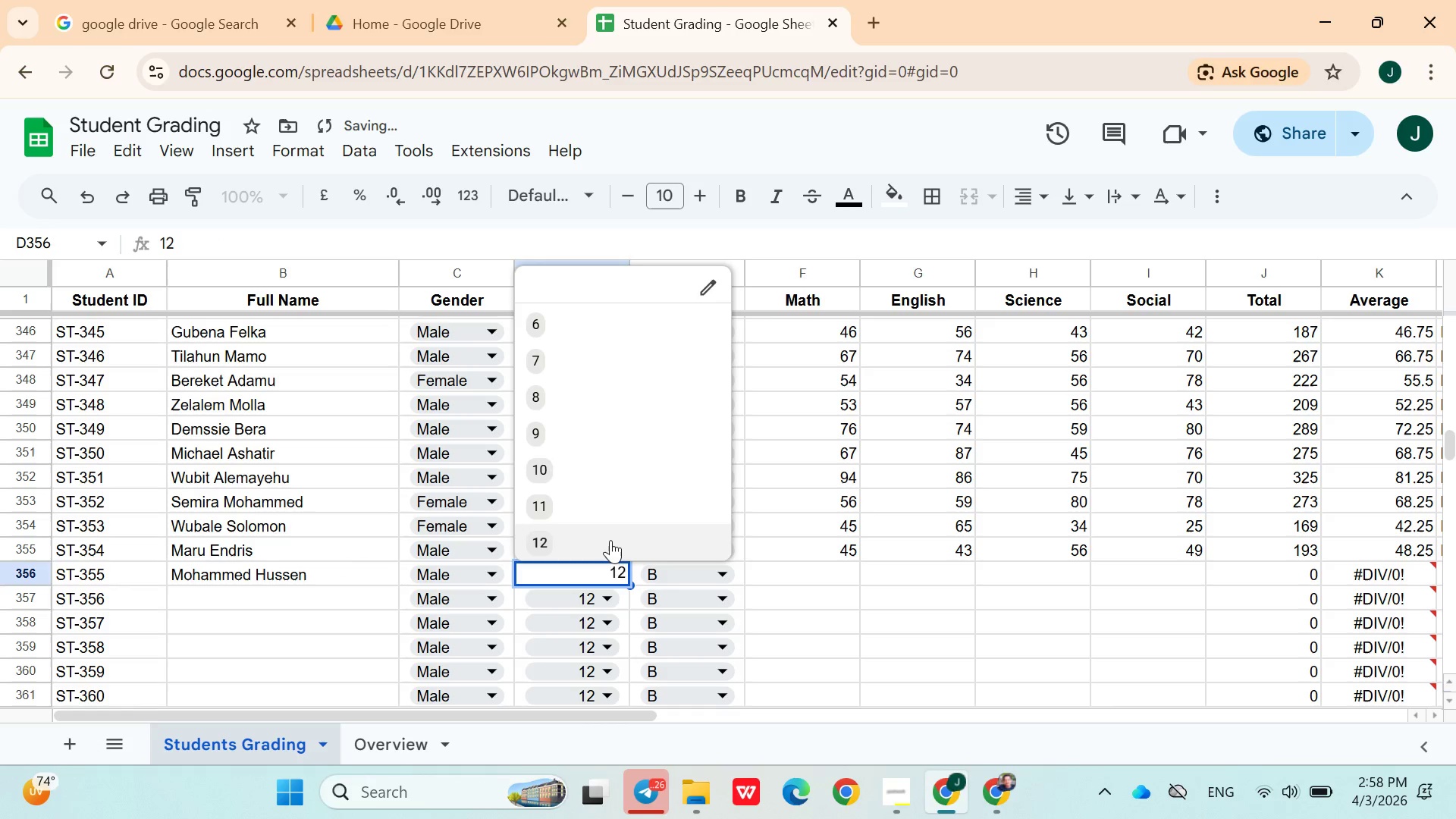 
left_click([554, 423])
 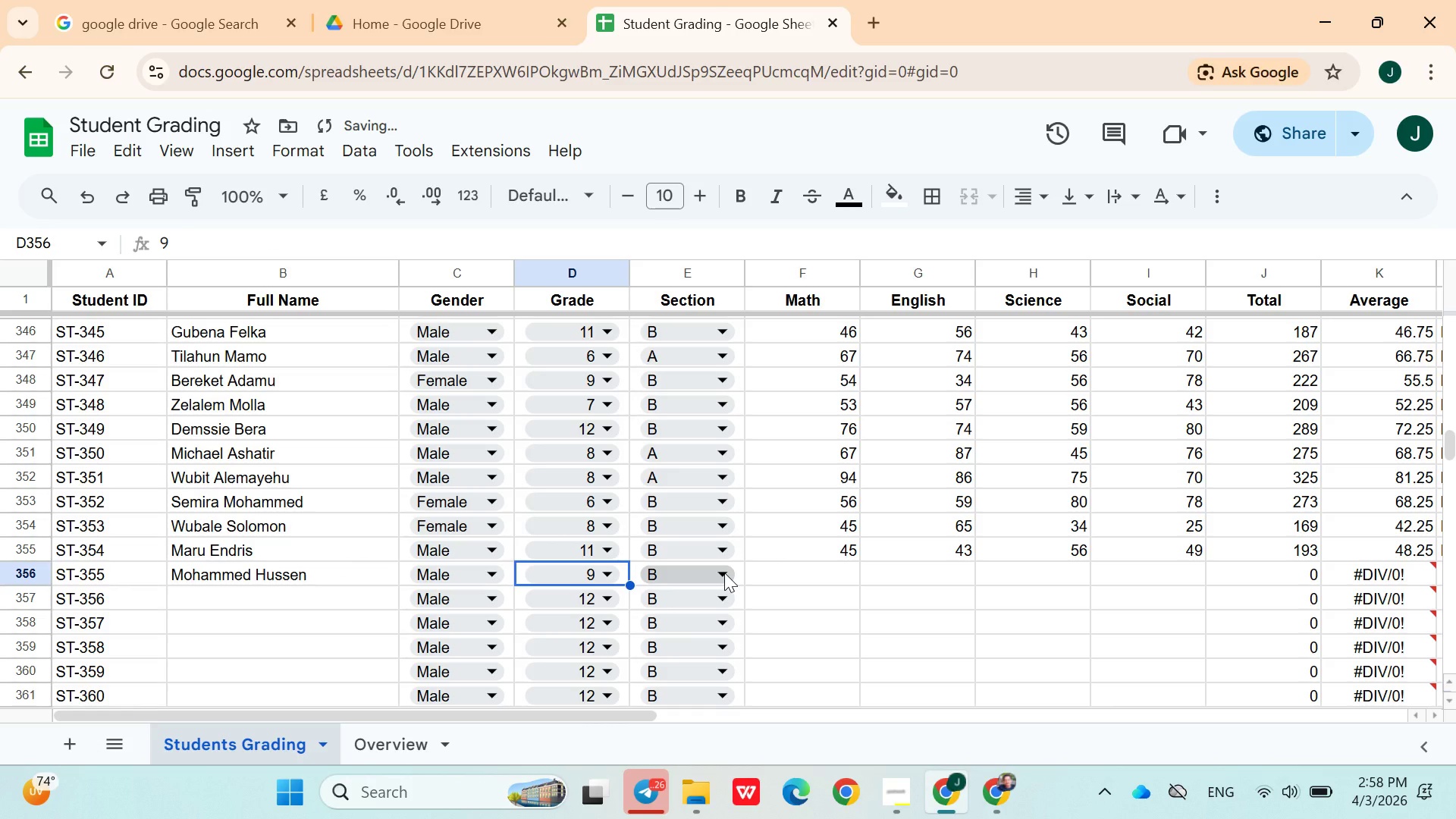 
left_click([730, 573])
 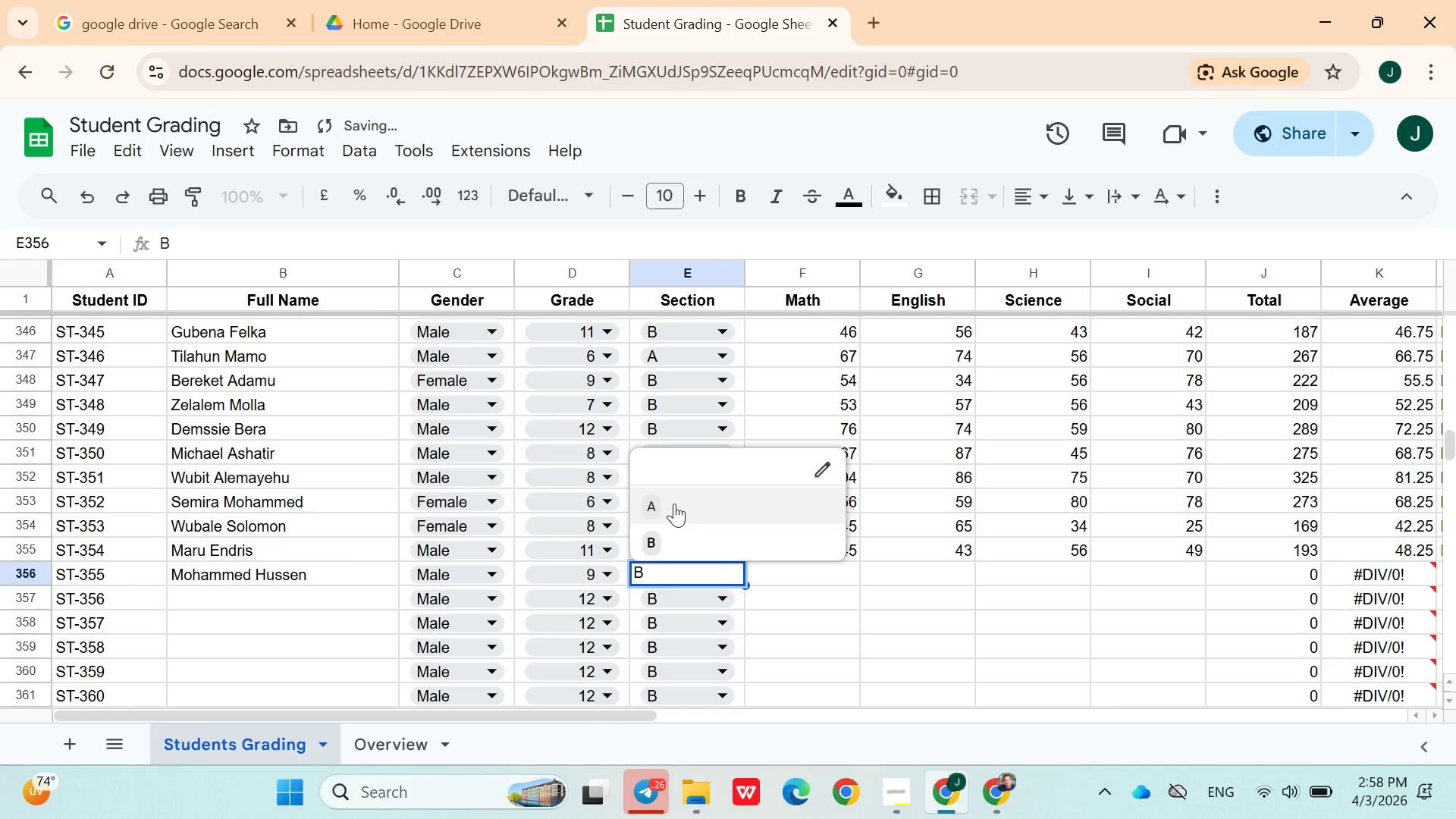 
left_click([674, 501])
 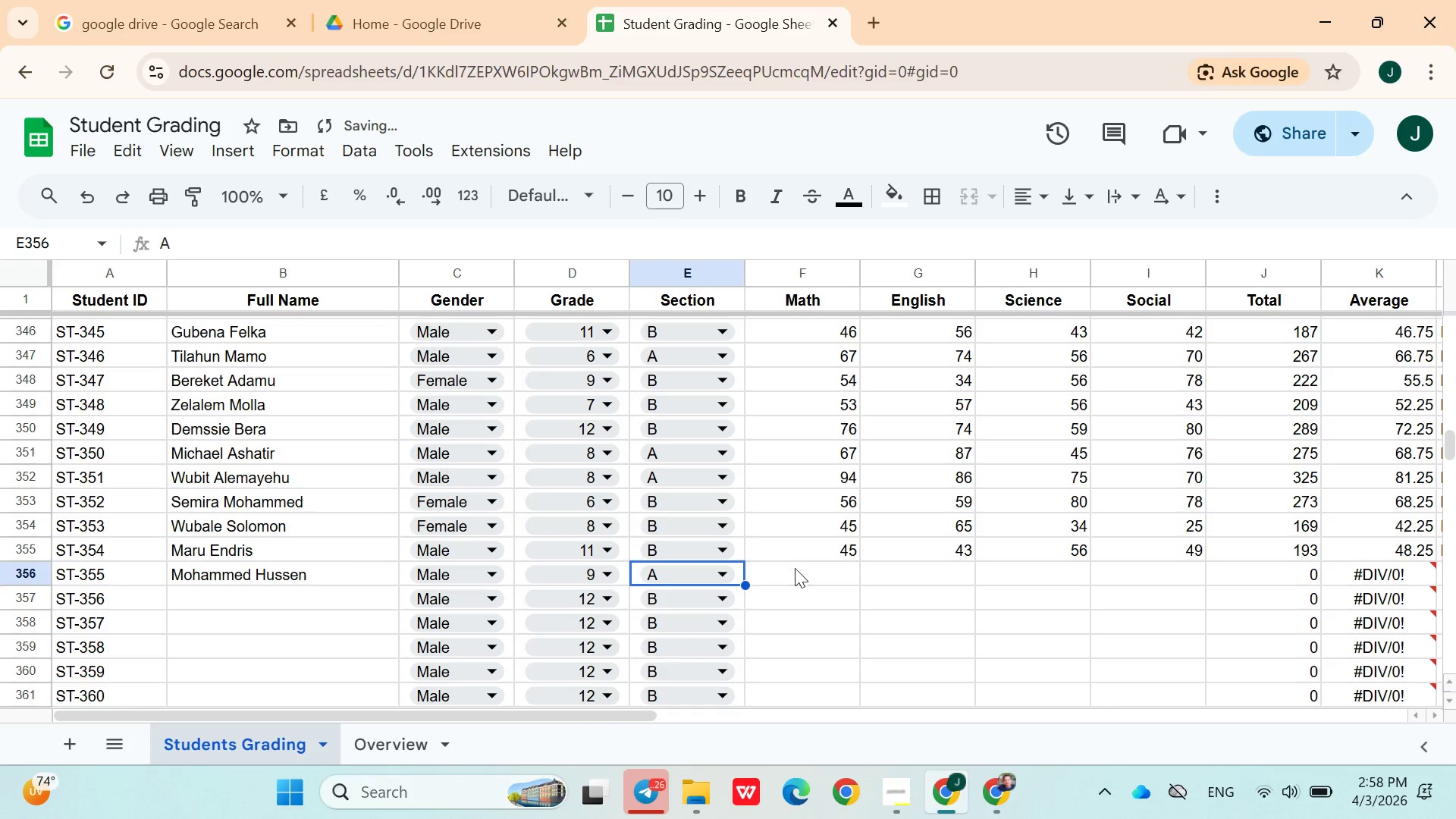 
left_click([797, 571])
 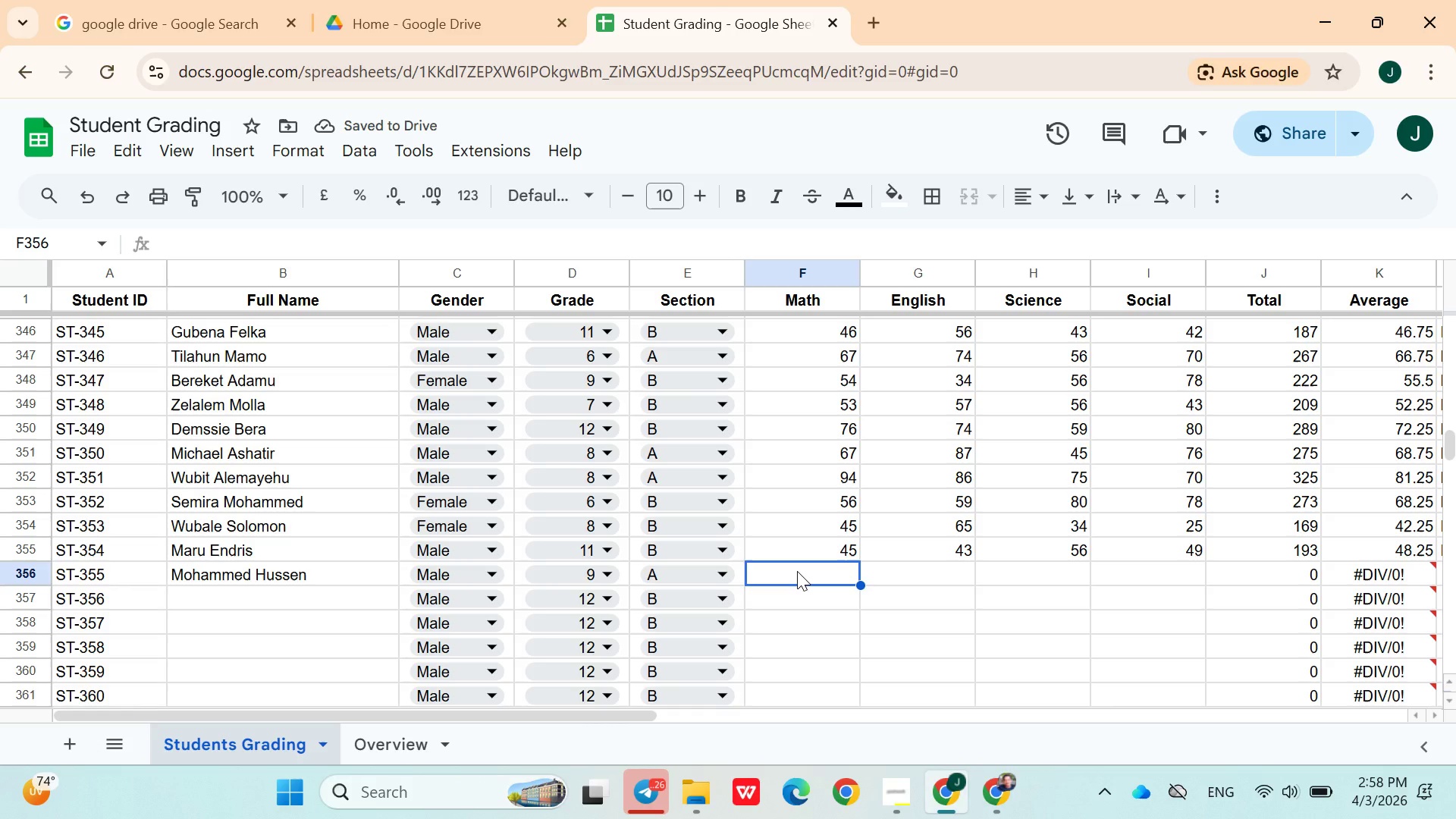 
type(65)
 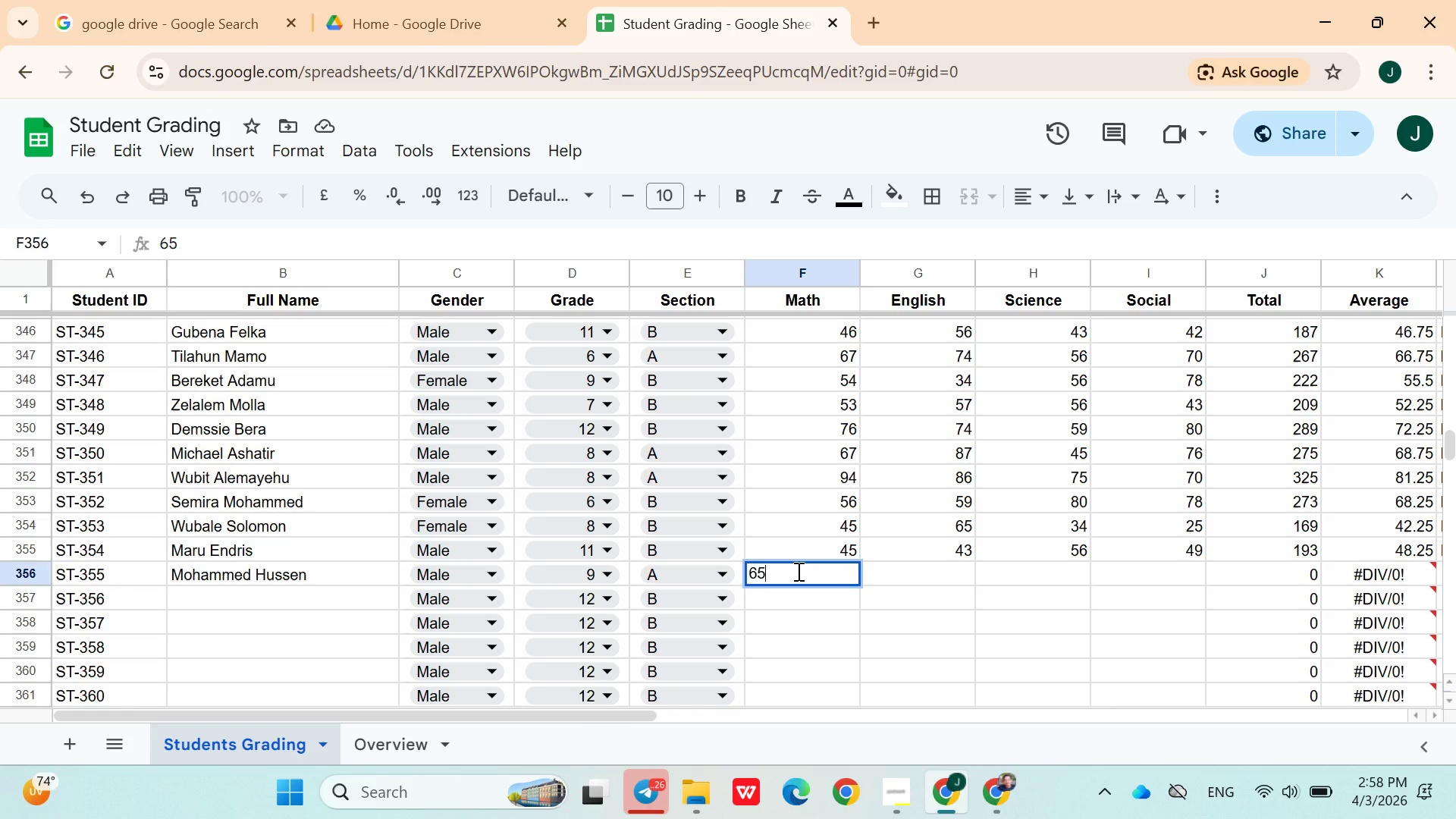 
key(ArrowRight)
 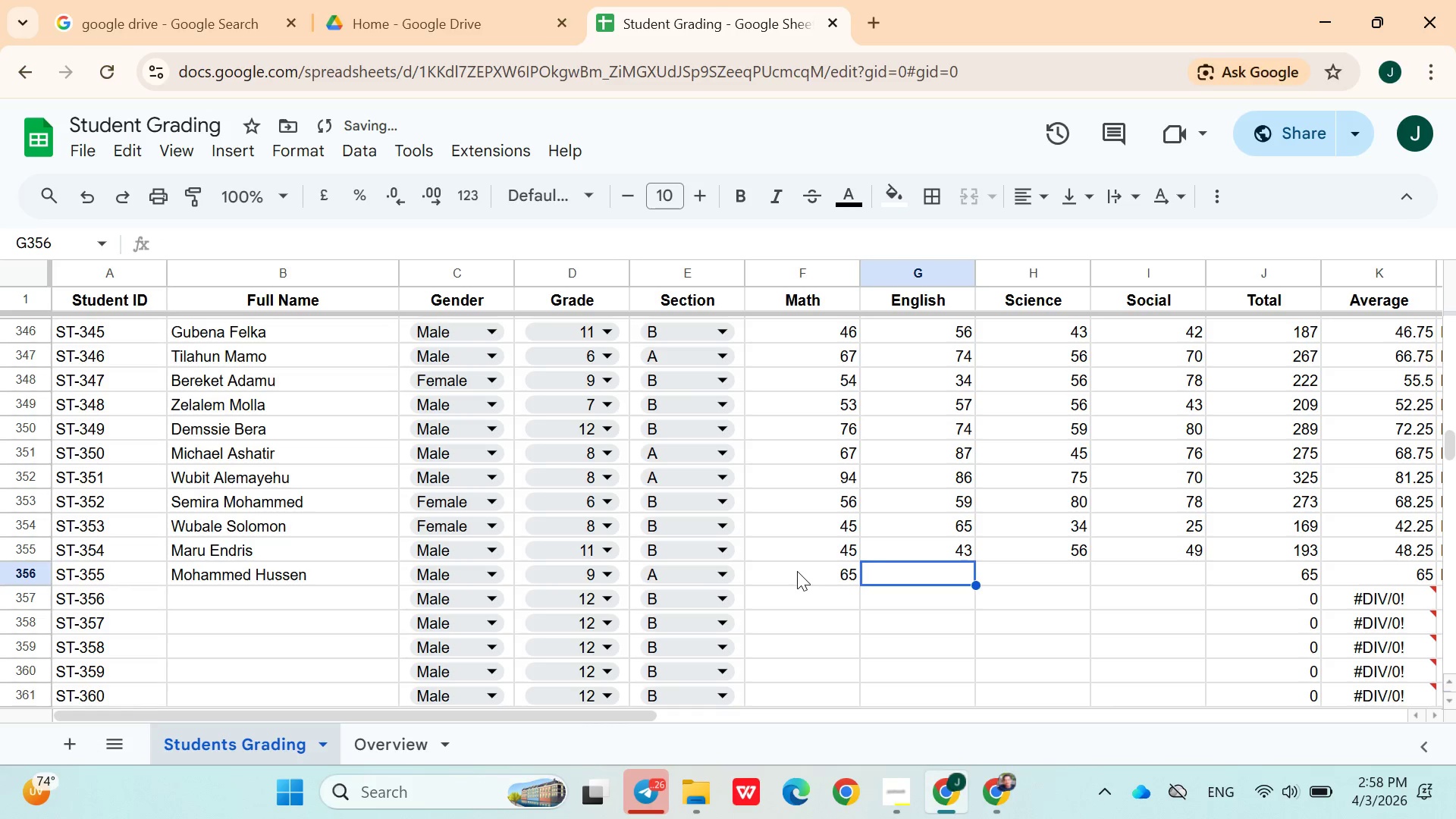 
type(69709)
 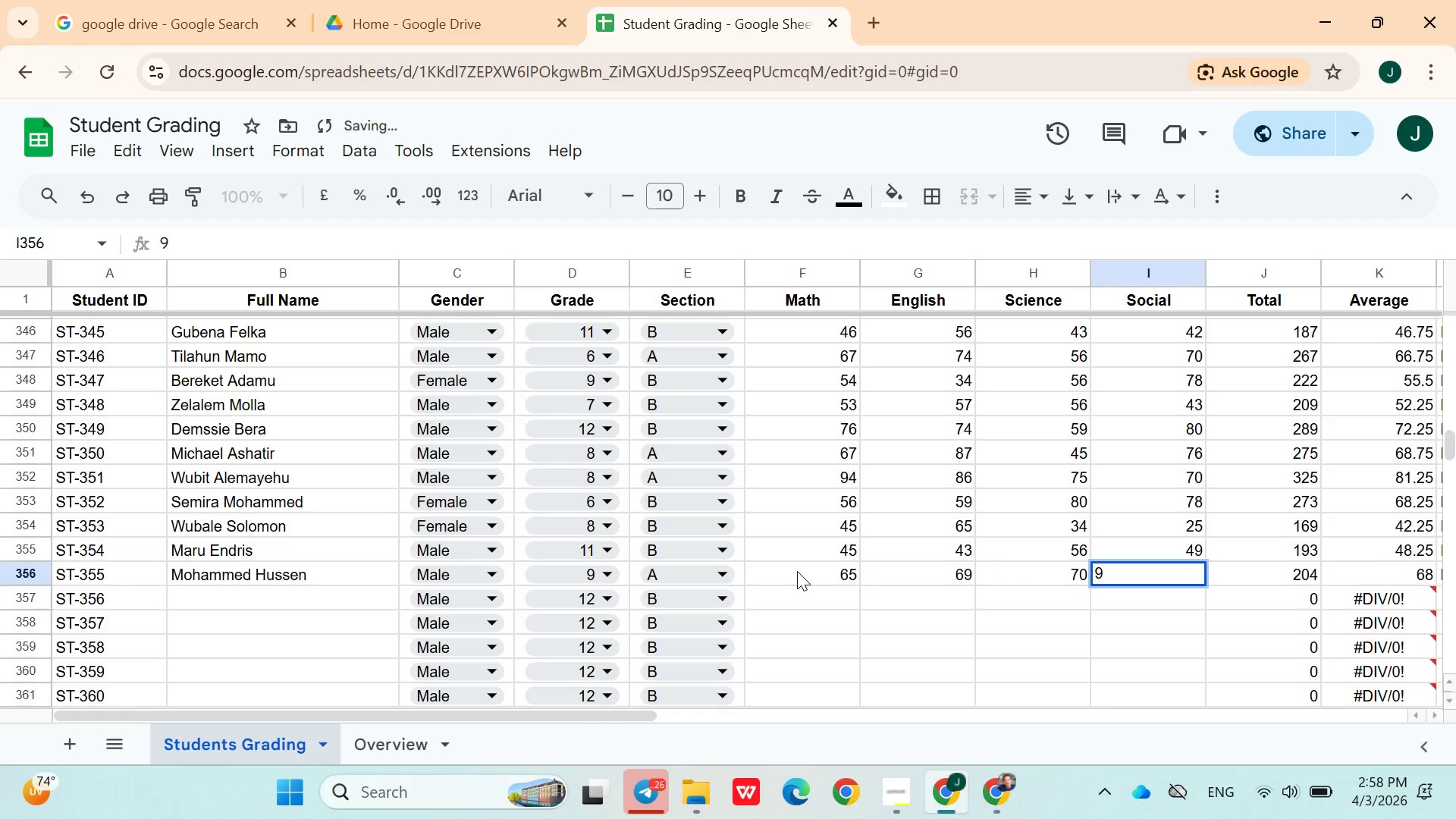 
hold_key(key=ArrowRight, duration=0.91)
 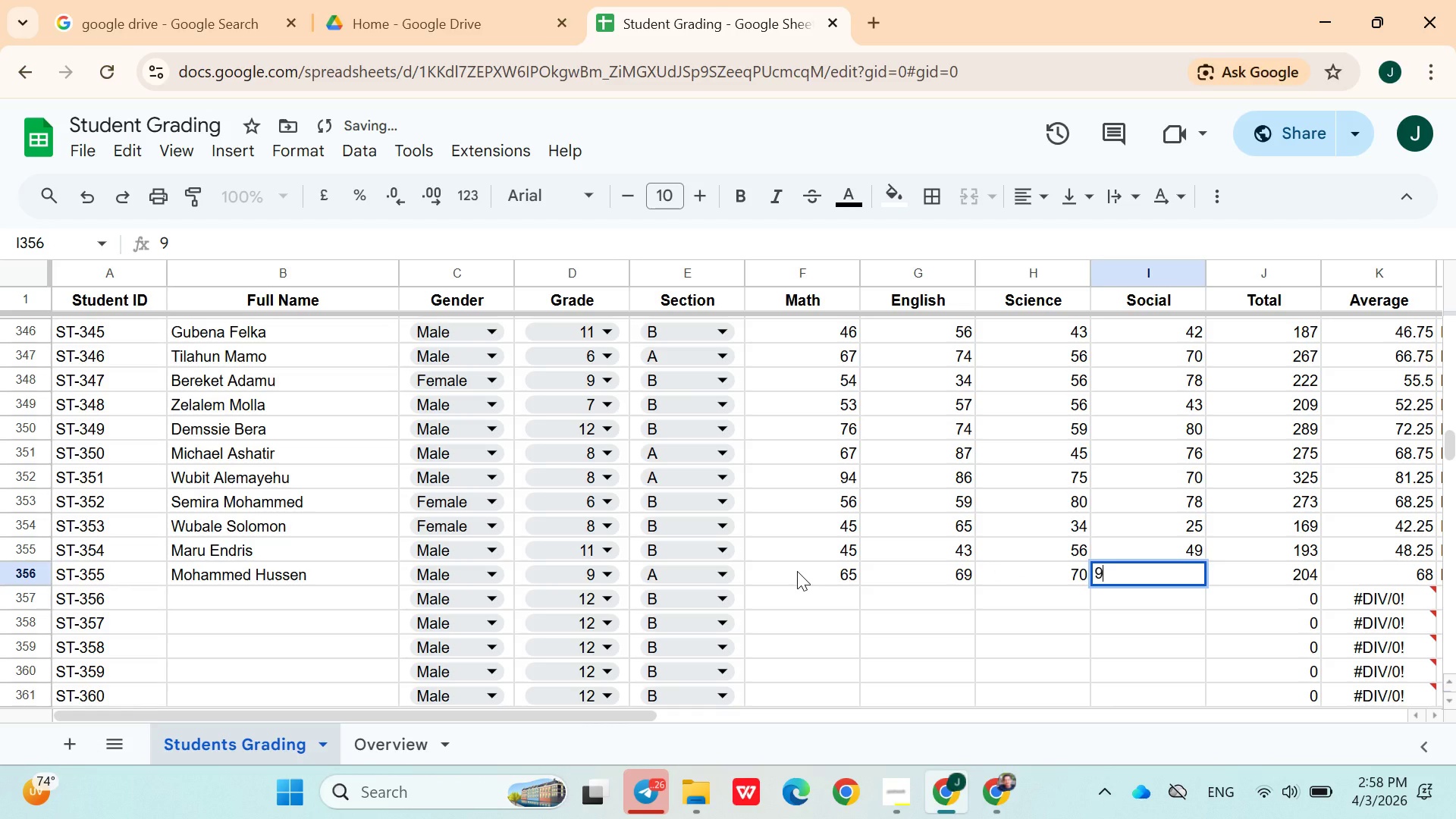 
key(ArrowLeft)
 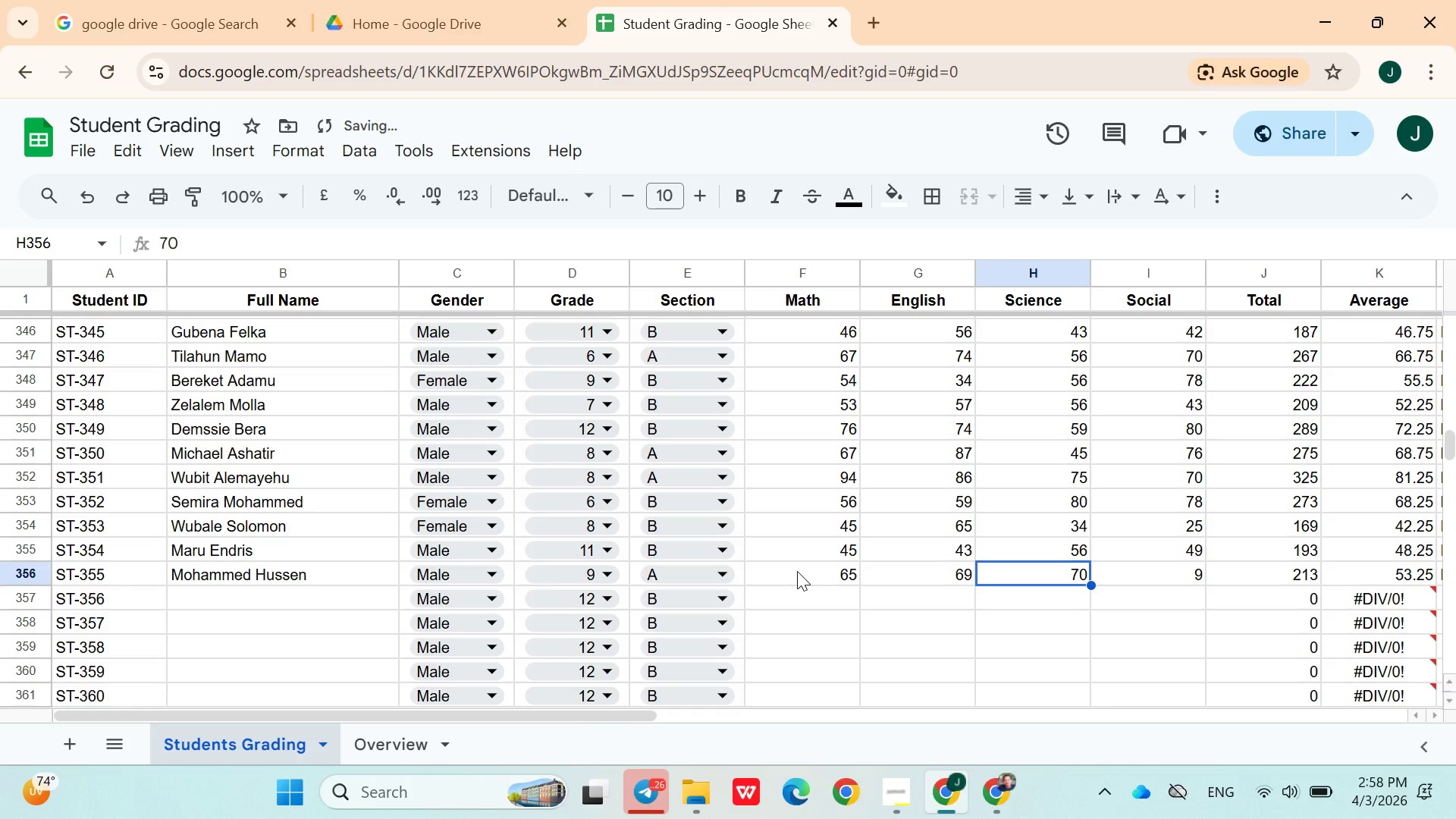 
key(ArrowRight)
 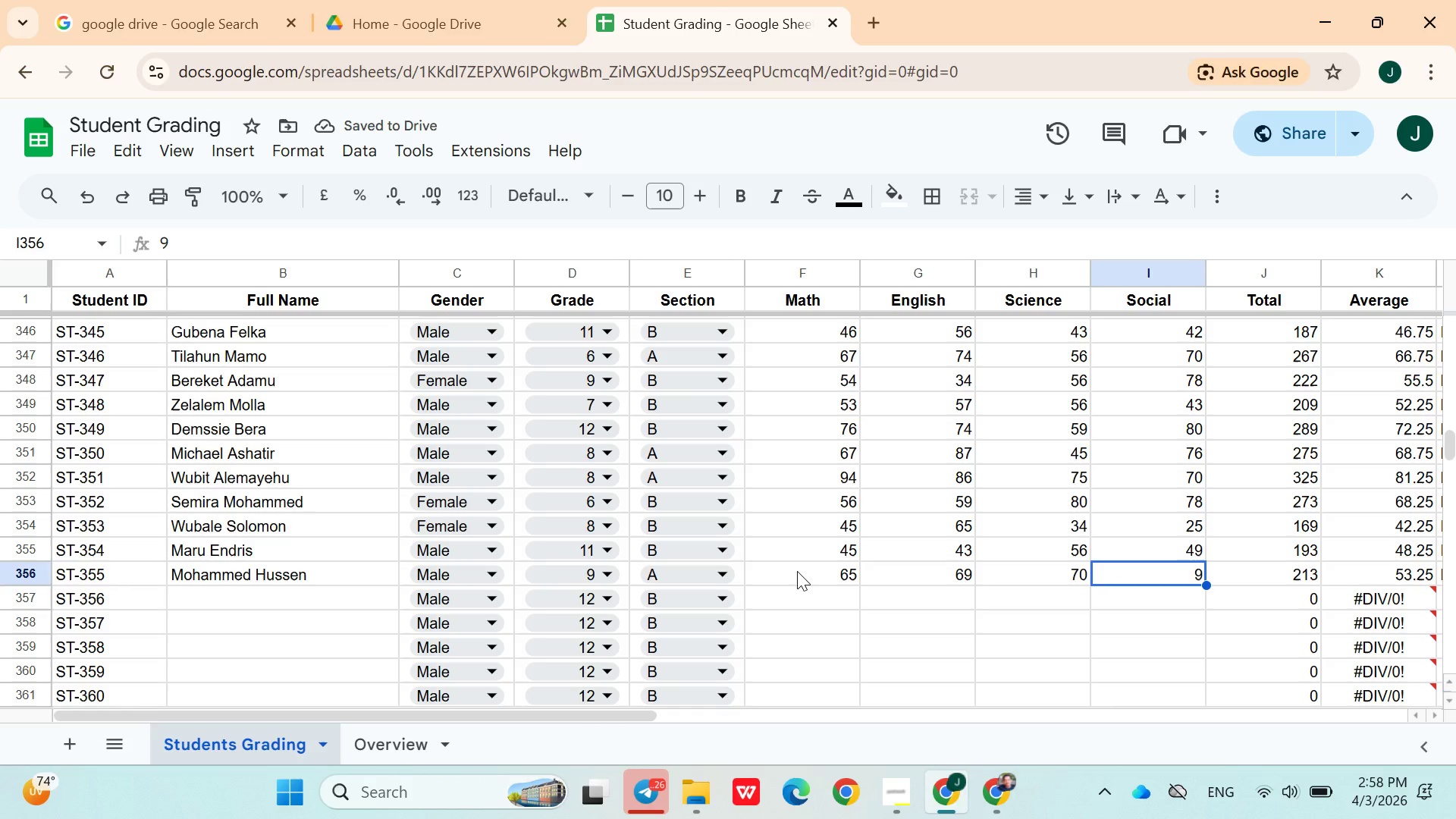 
type(79)
 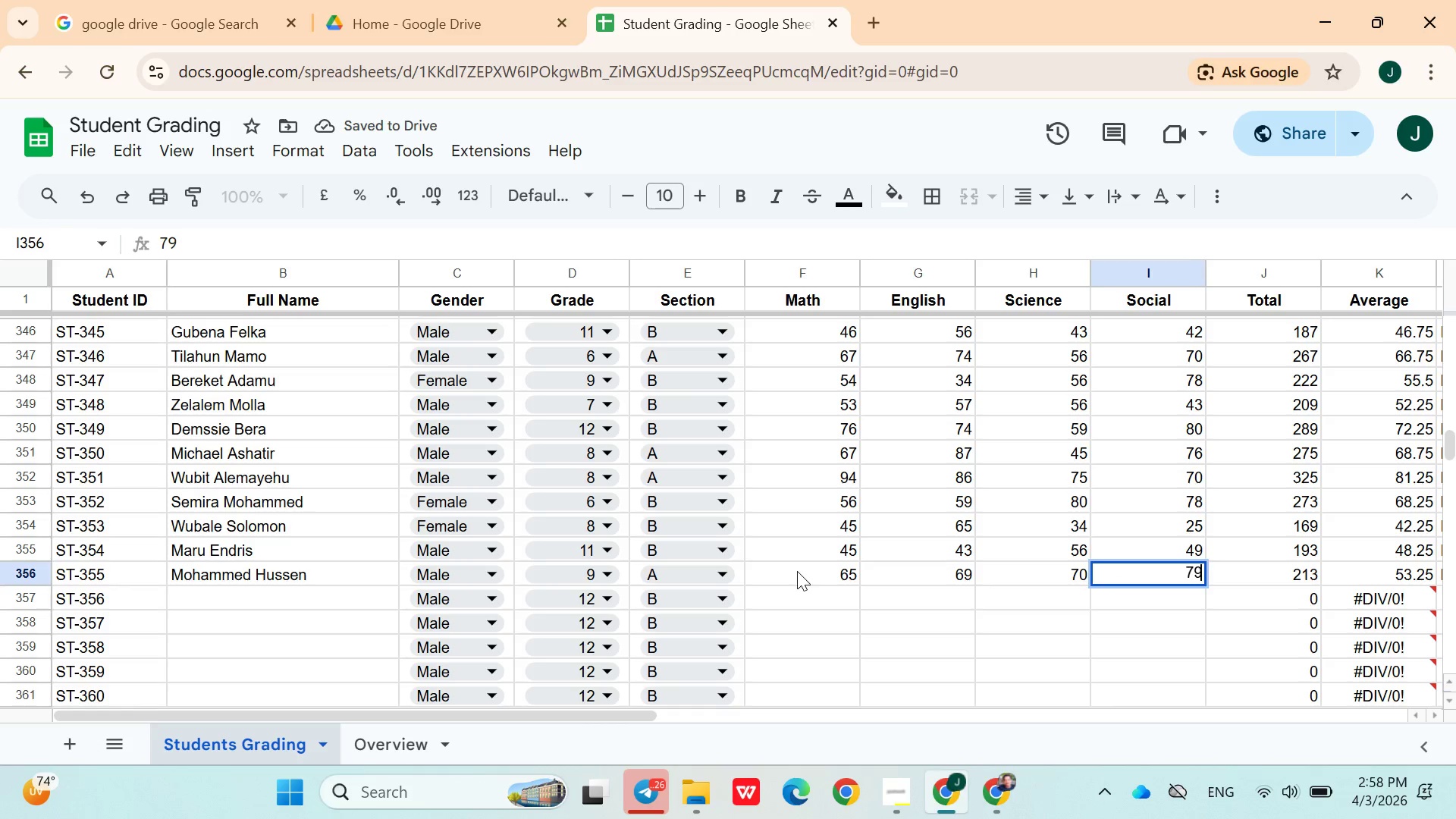 
key(ArrowRight)
 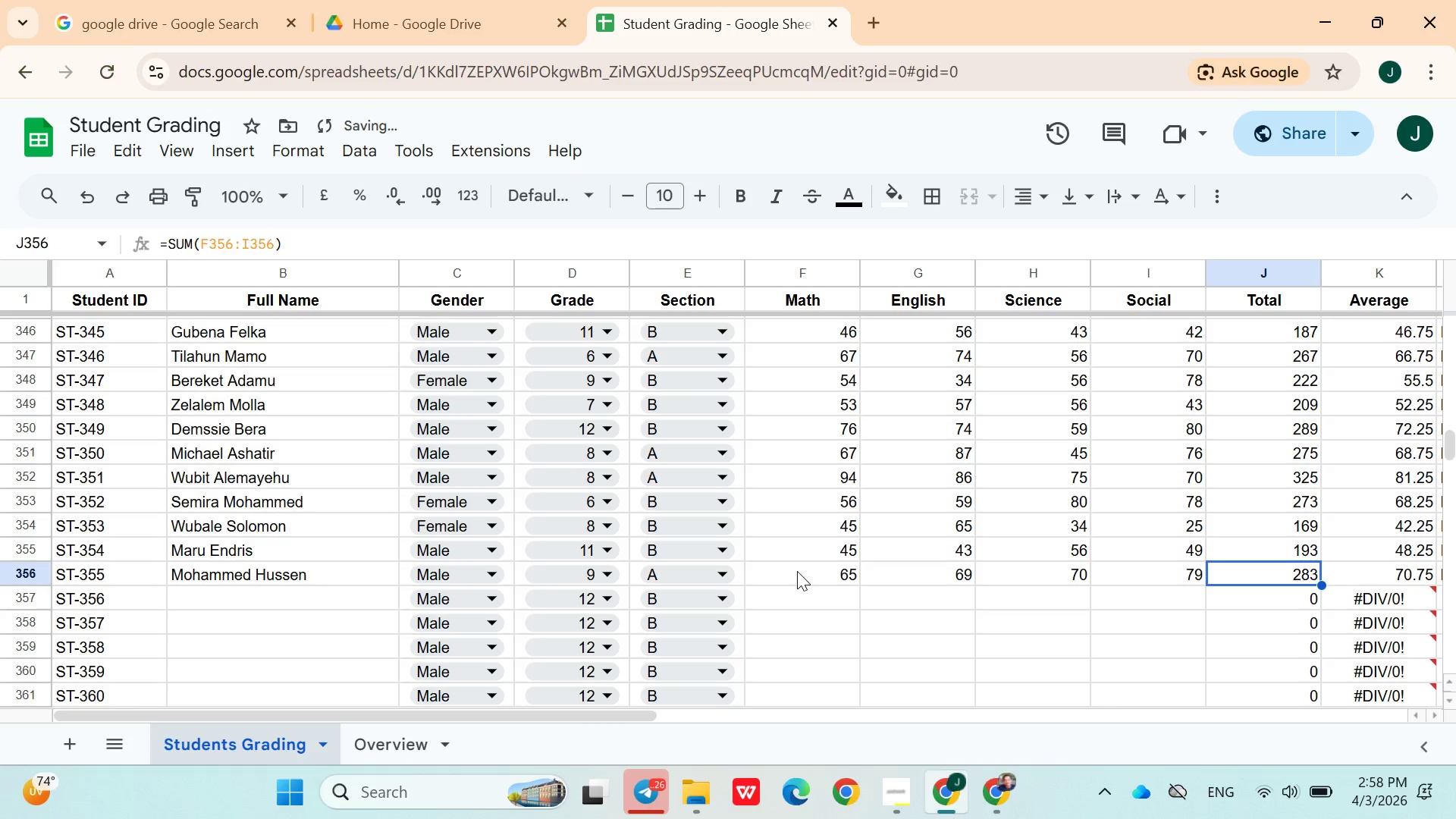 
key(ArrowDown)
 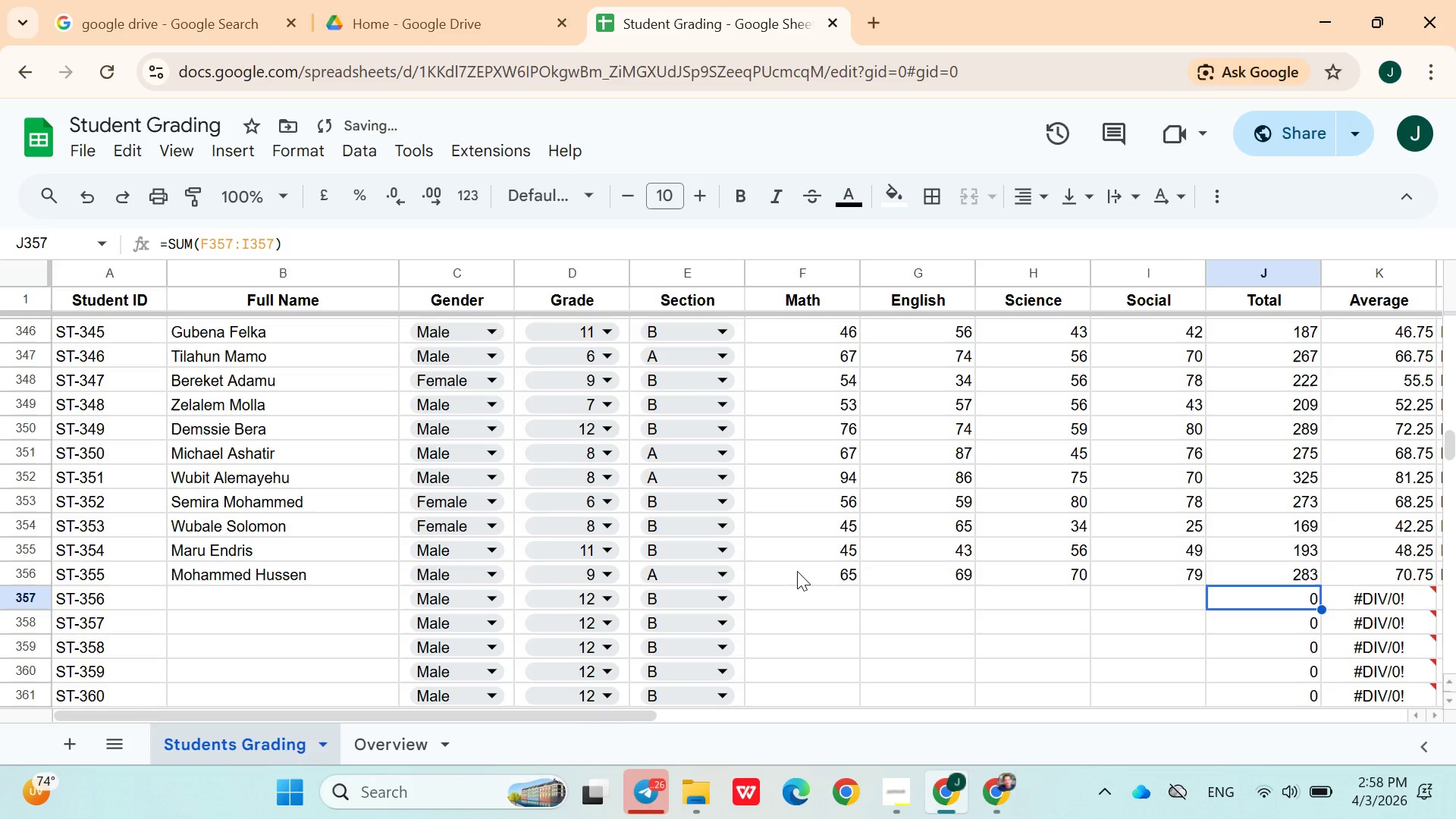 
key(ArrowLeft)
 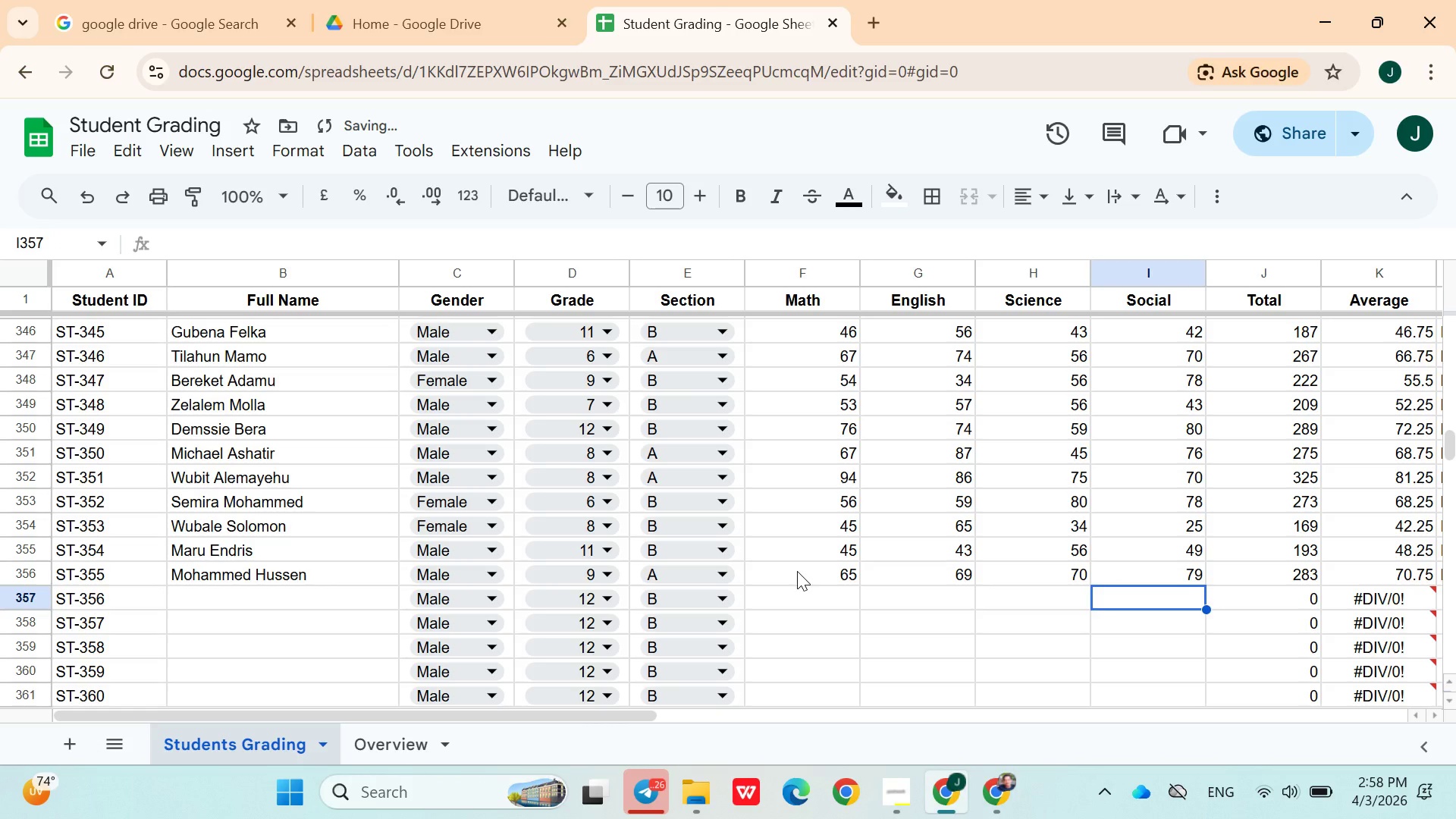 
key(ArrowRight)
 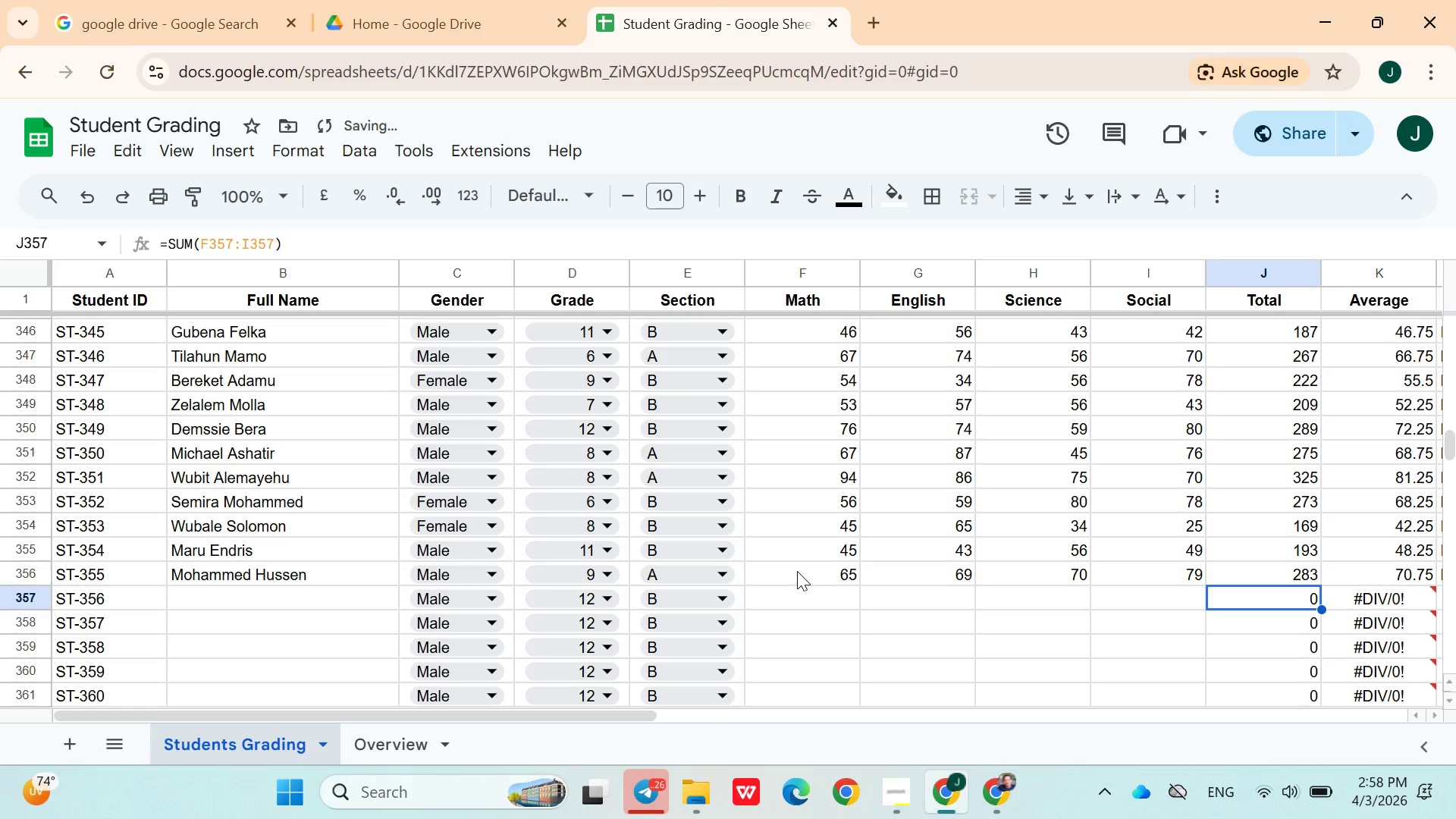 
key(ArrowRight)
 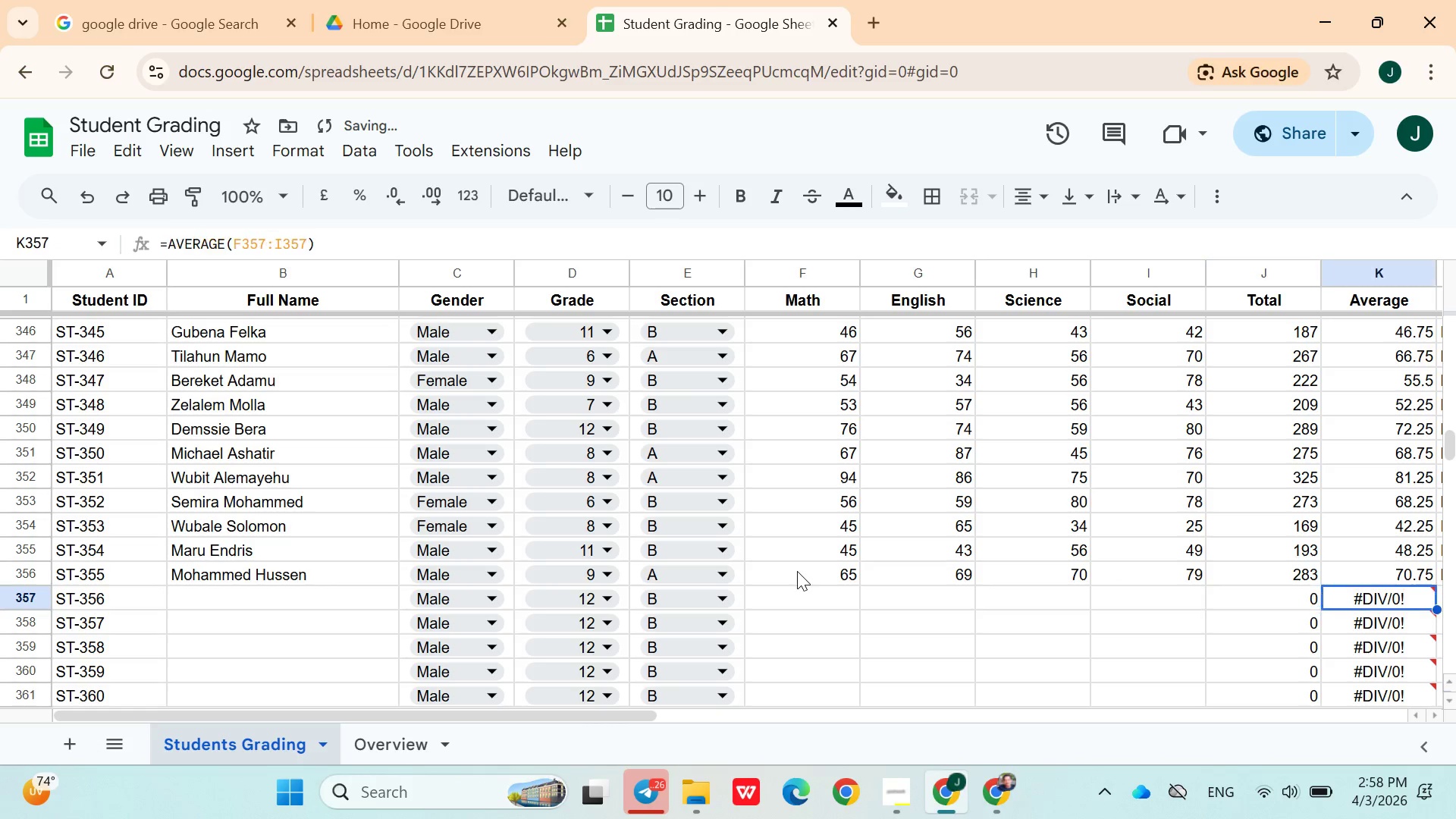 
key(ArrowRight)
 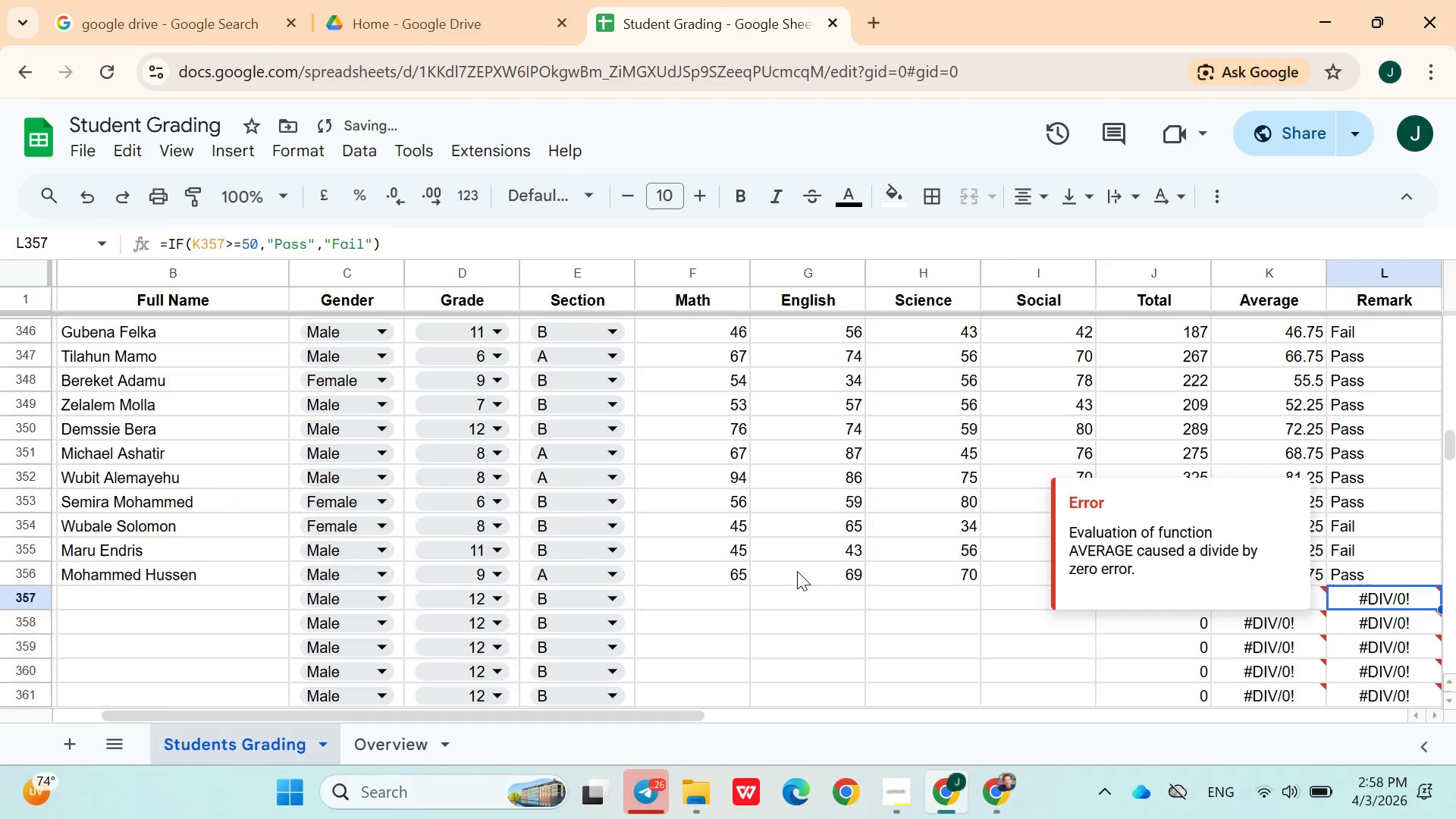 
key(ArrowLeft)
 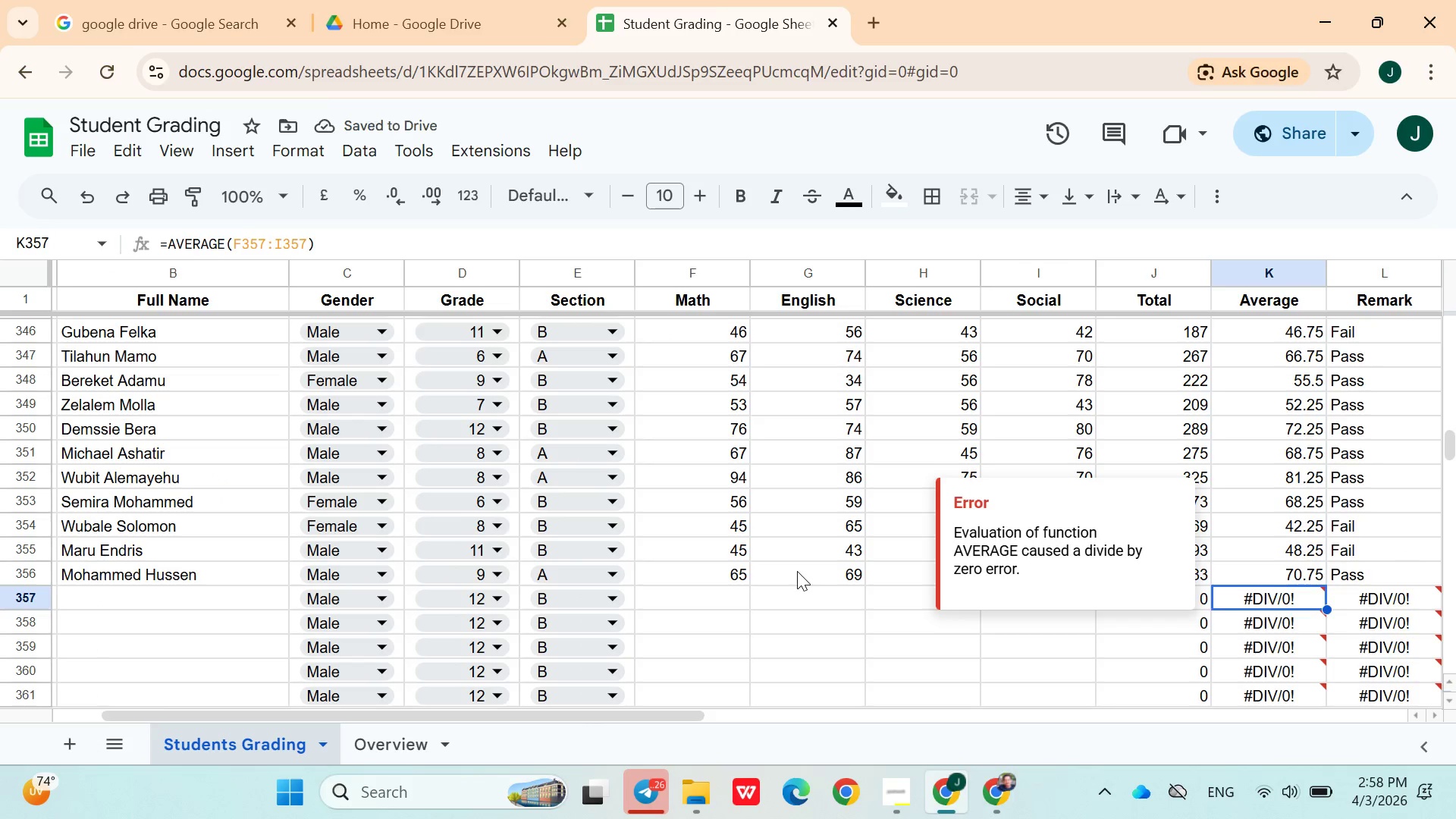 
hold_key(key=ArrowLeft, duration=1.11)
 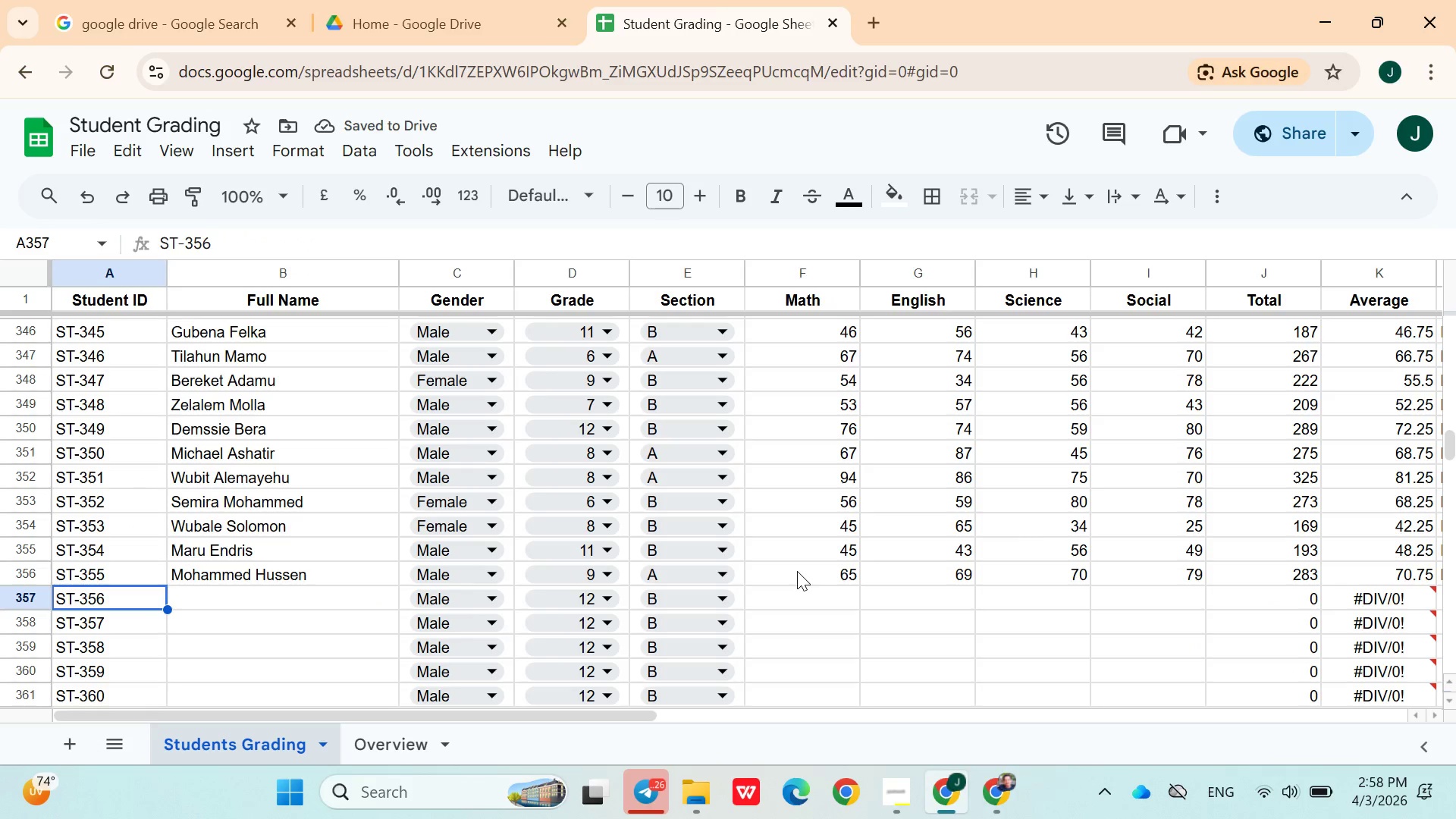 
key(ArrowRight)
 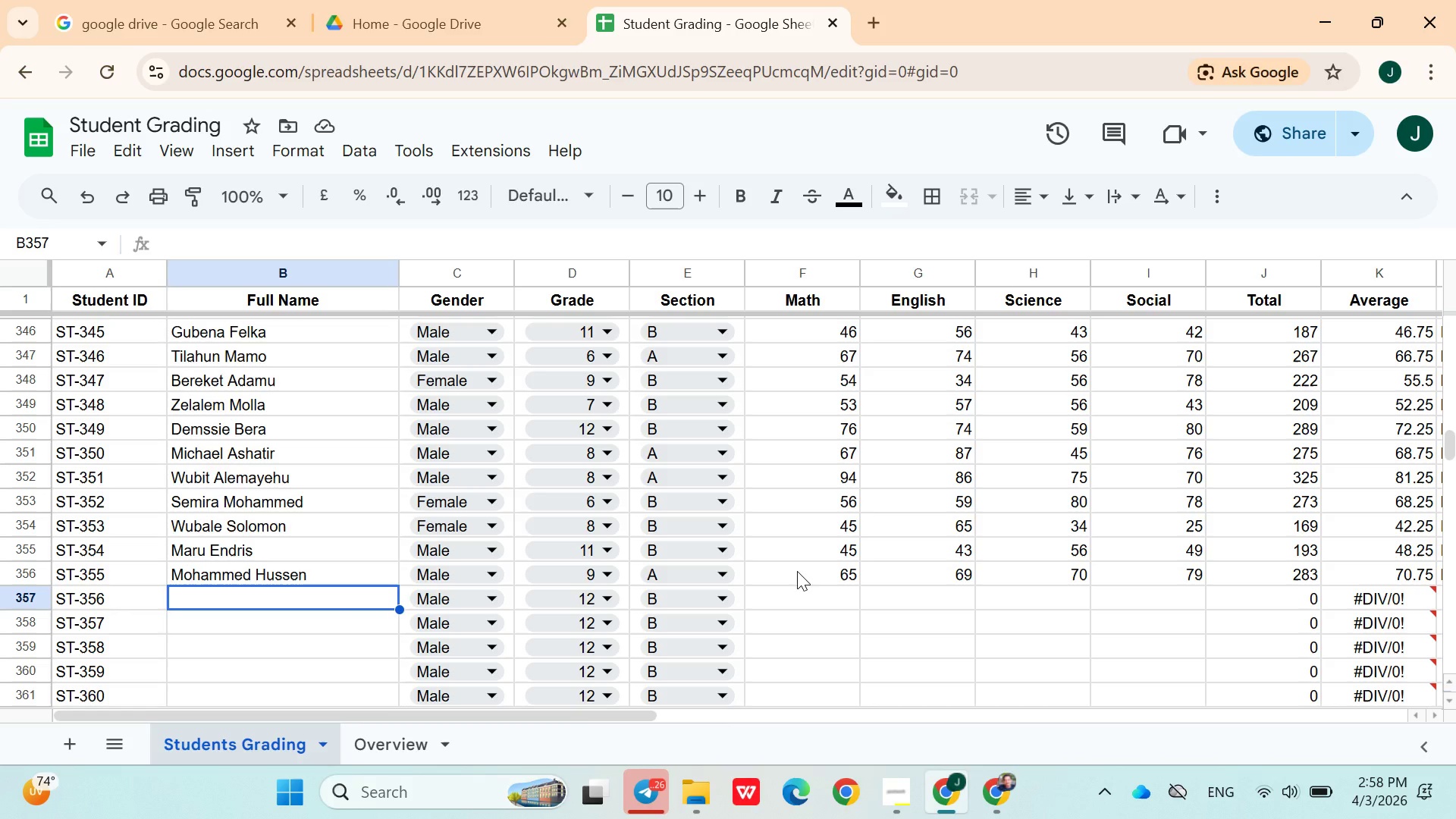 
wait(5.86)
 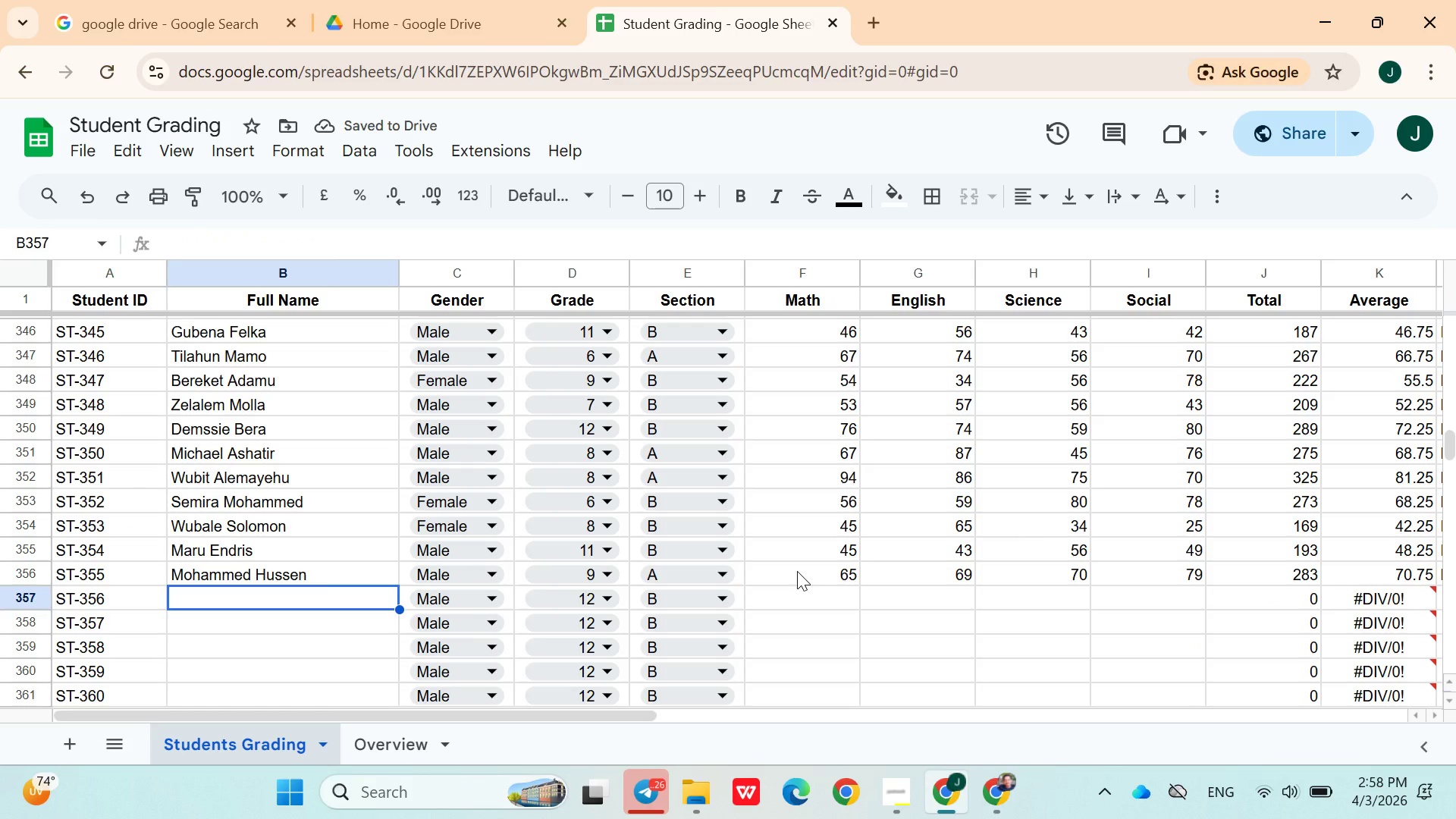 
hold_key(key=ShiftLeft, duration=1.52)
 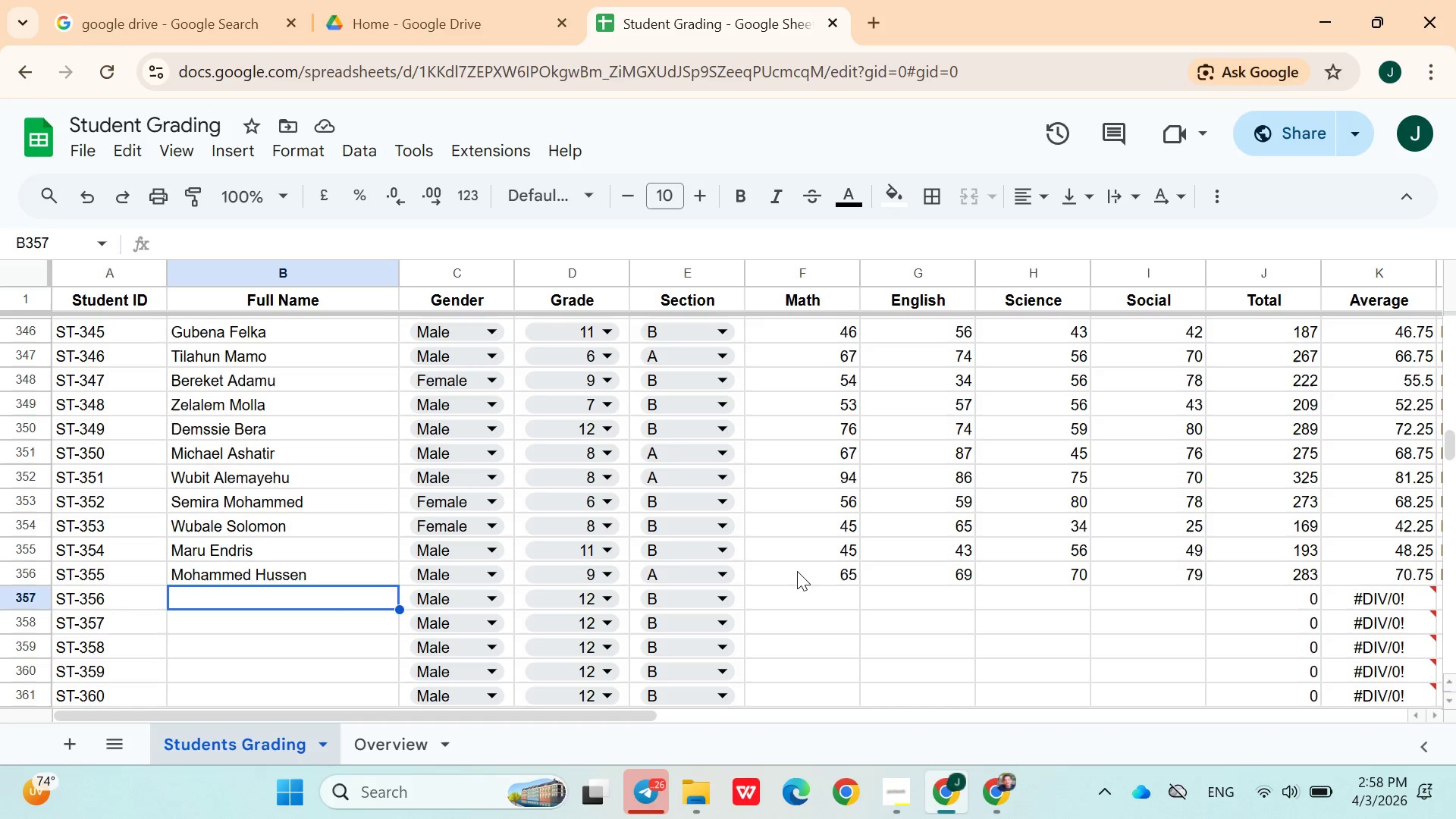 
type(Tigist Asmamaw)
 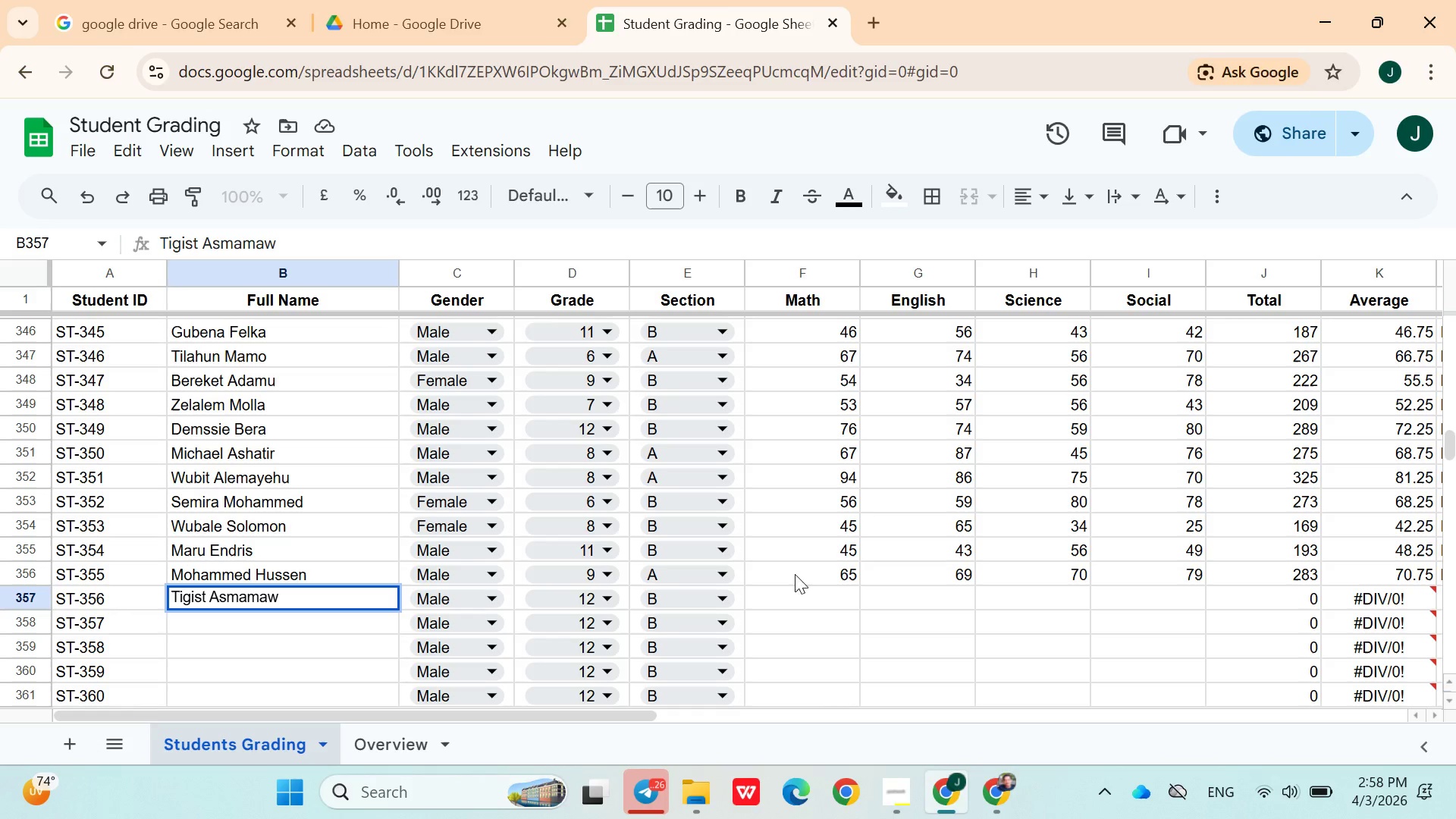 
left_click([493, 602])
 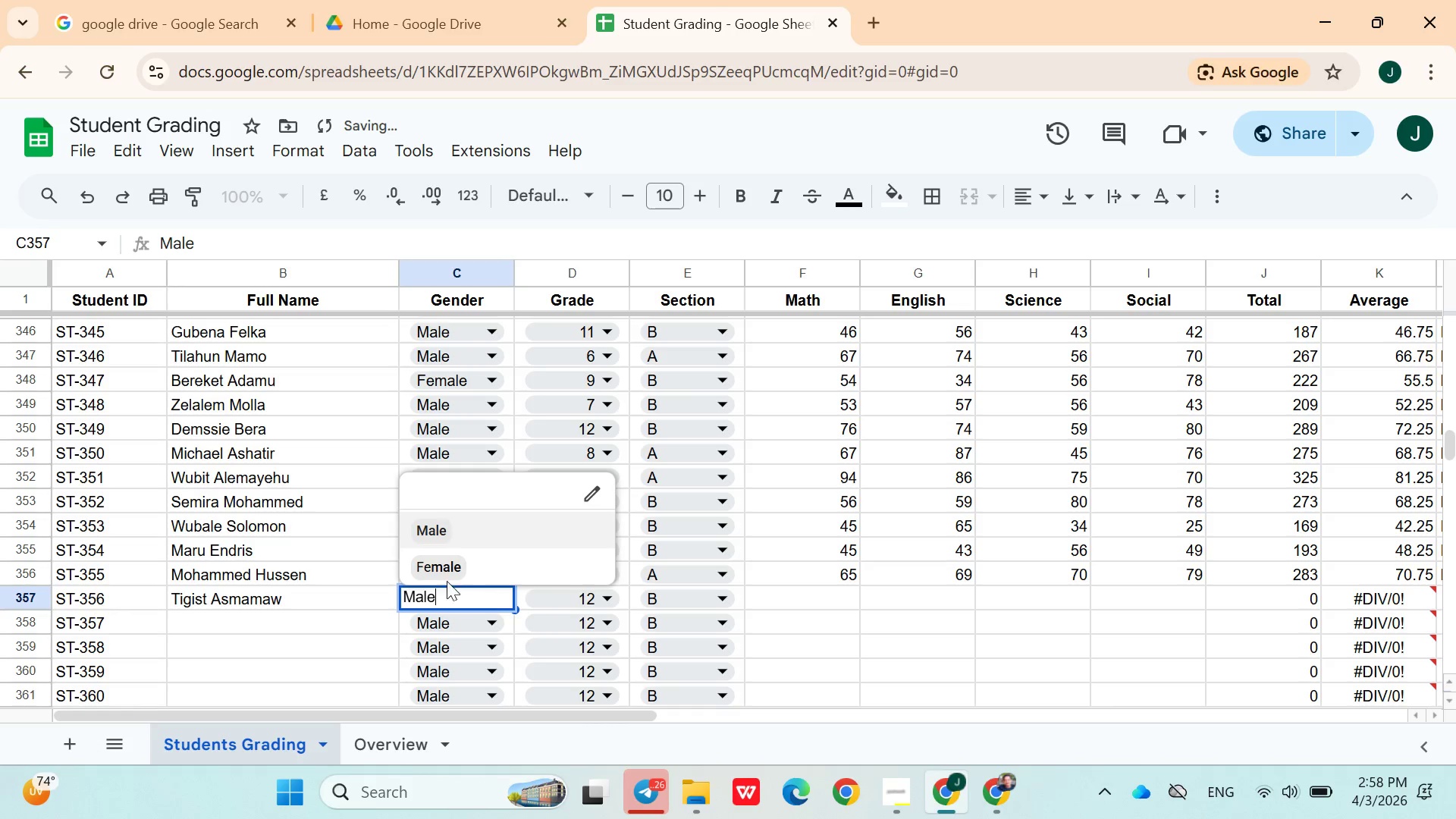 
left_click([439, 566])
 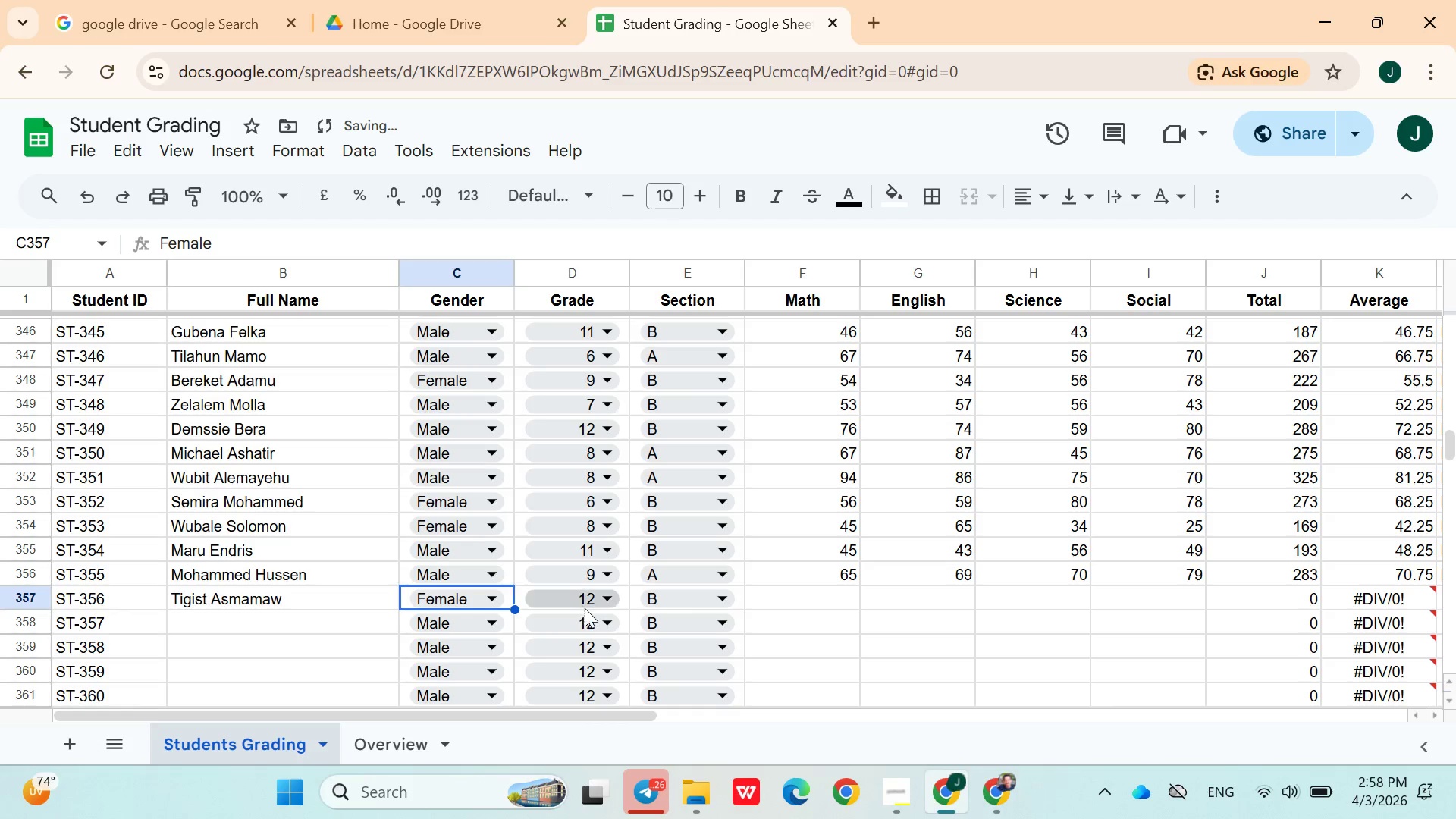 
left_click([585, 608])
 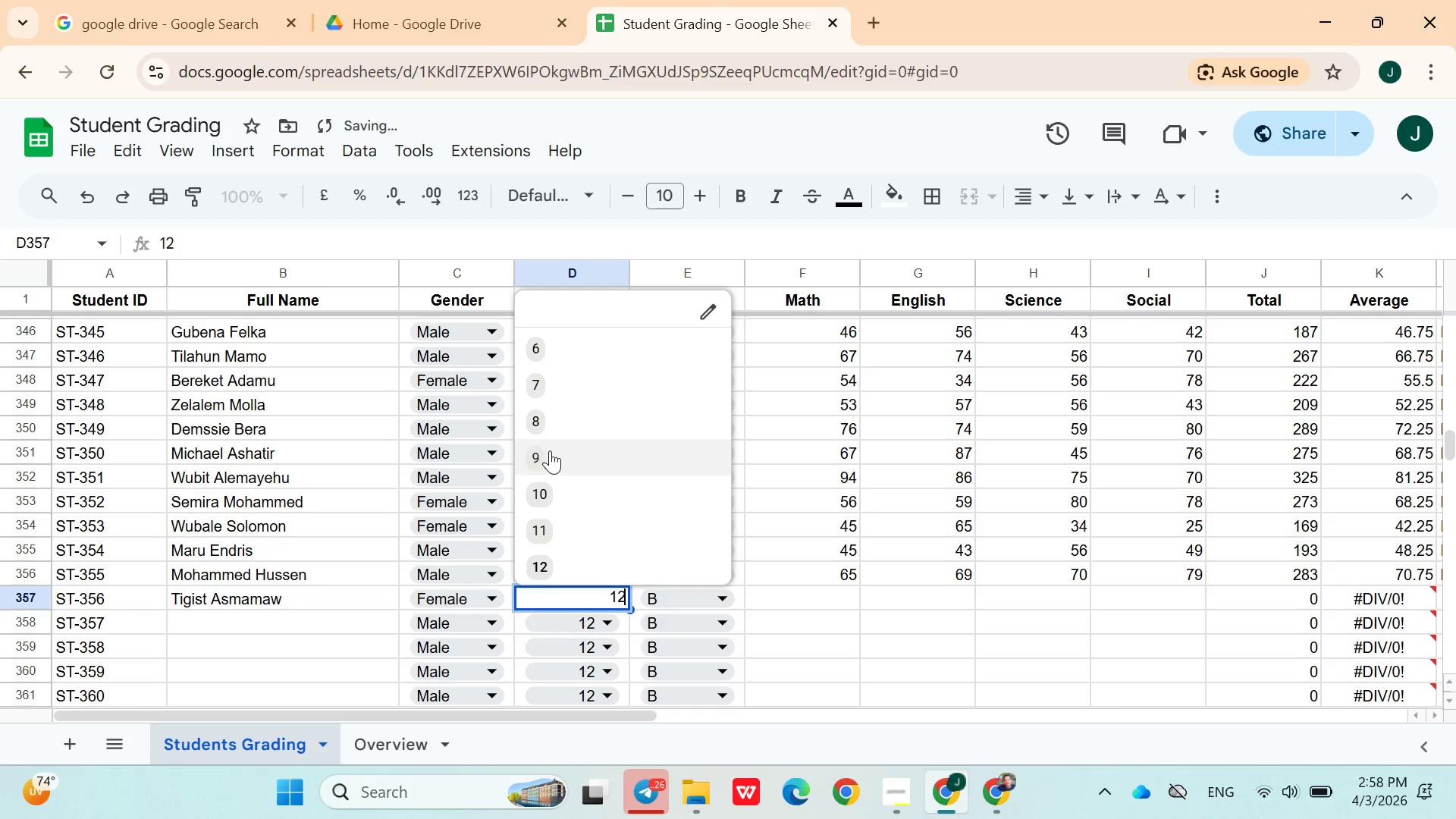 
left_click([551, 448])
 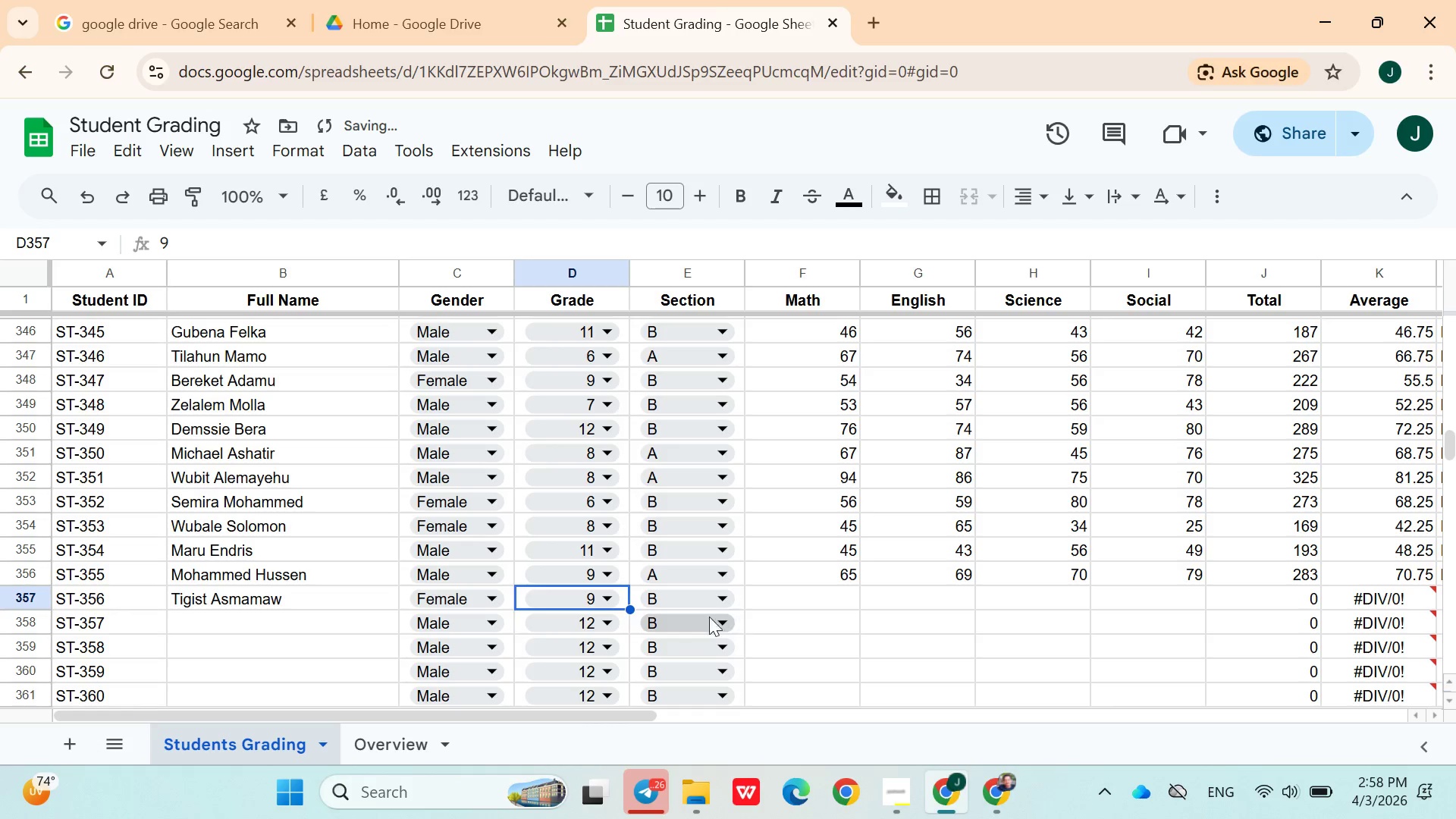 
left_click([697, 610])
 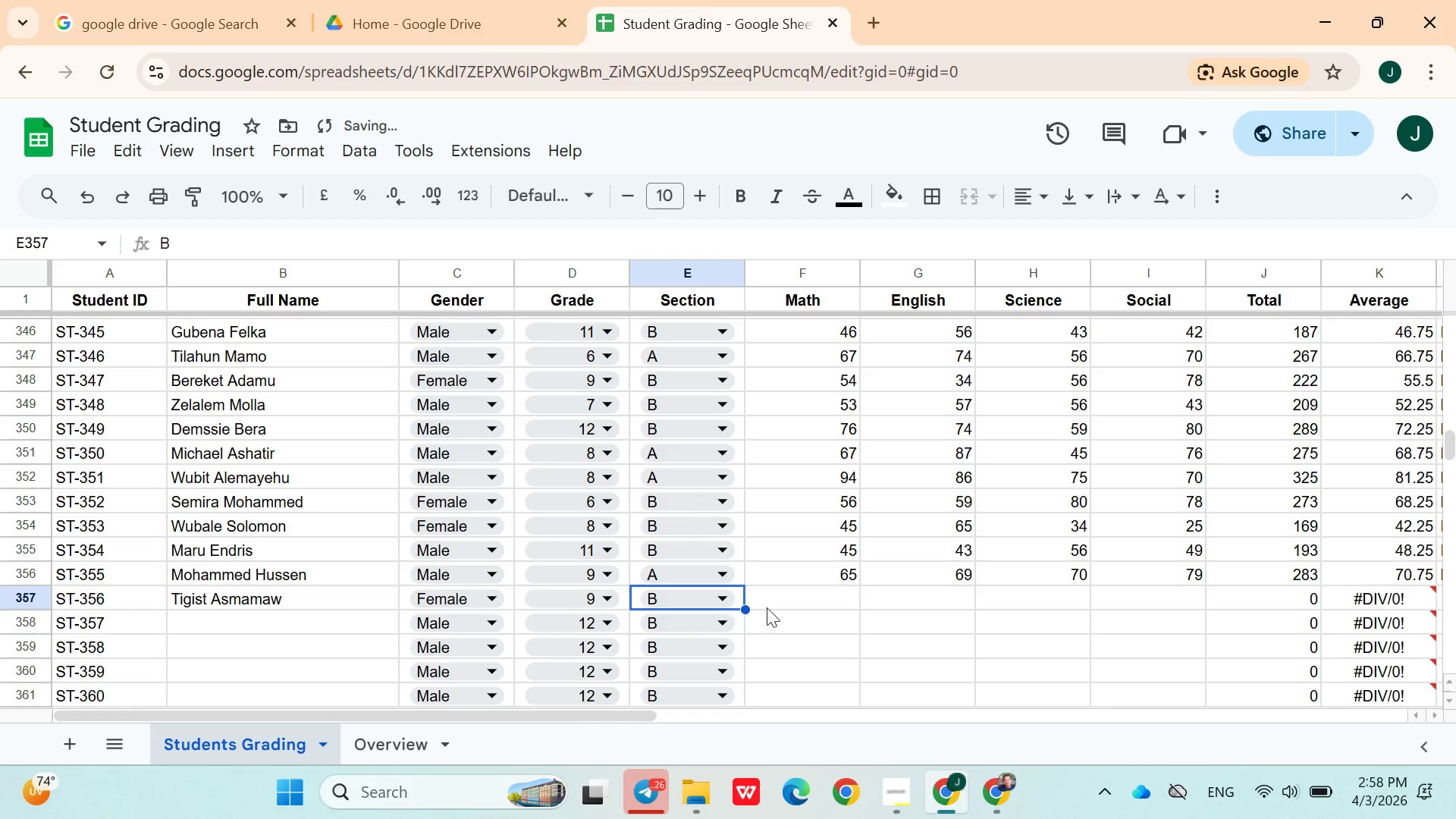 
left_click([775, 607])
 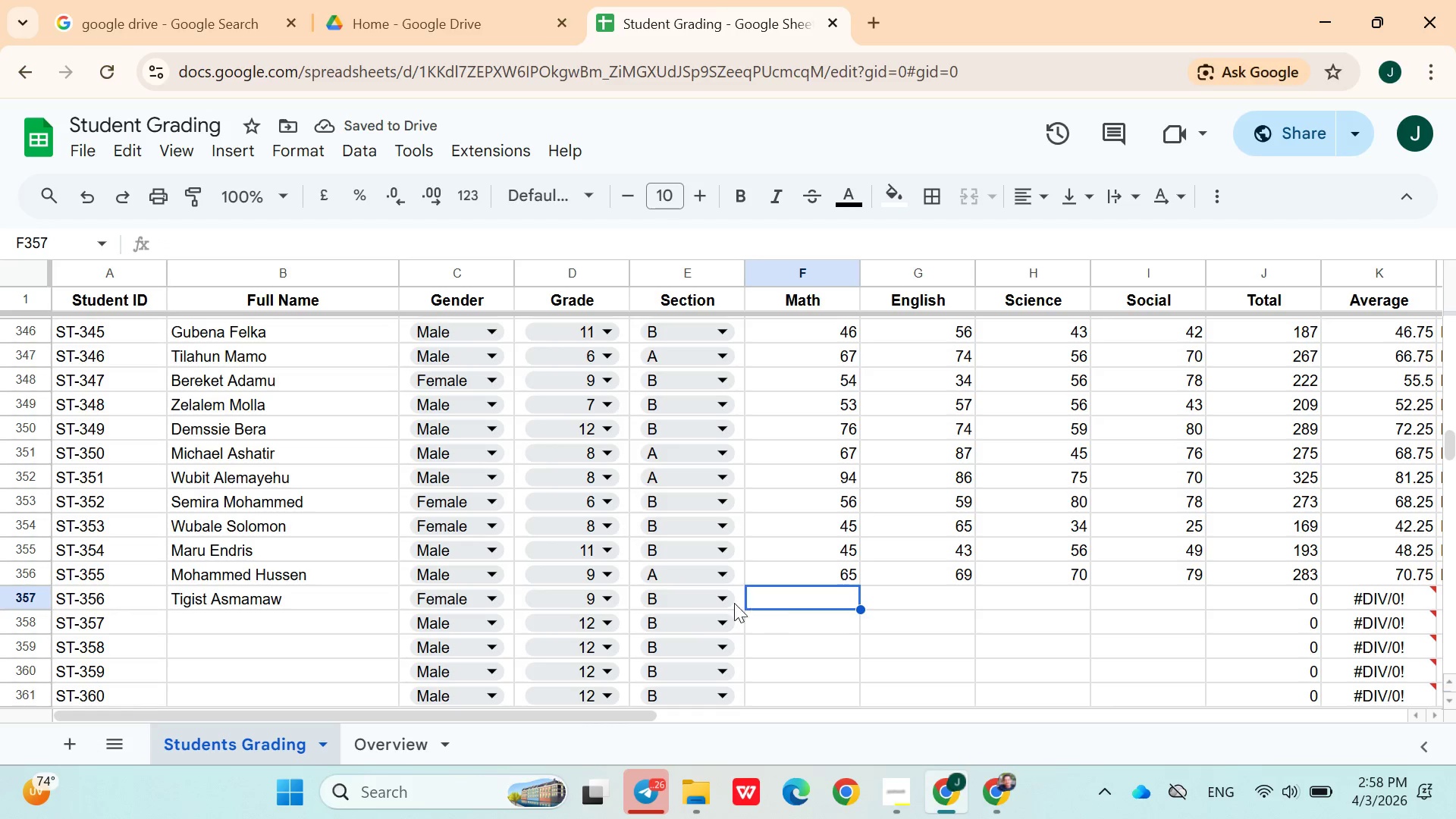 
left_click([717, 588])
 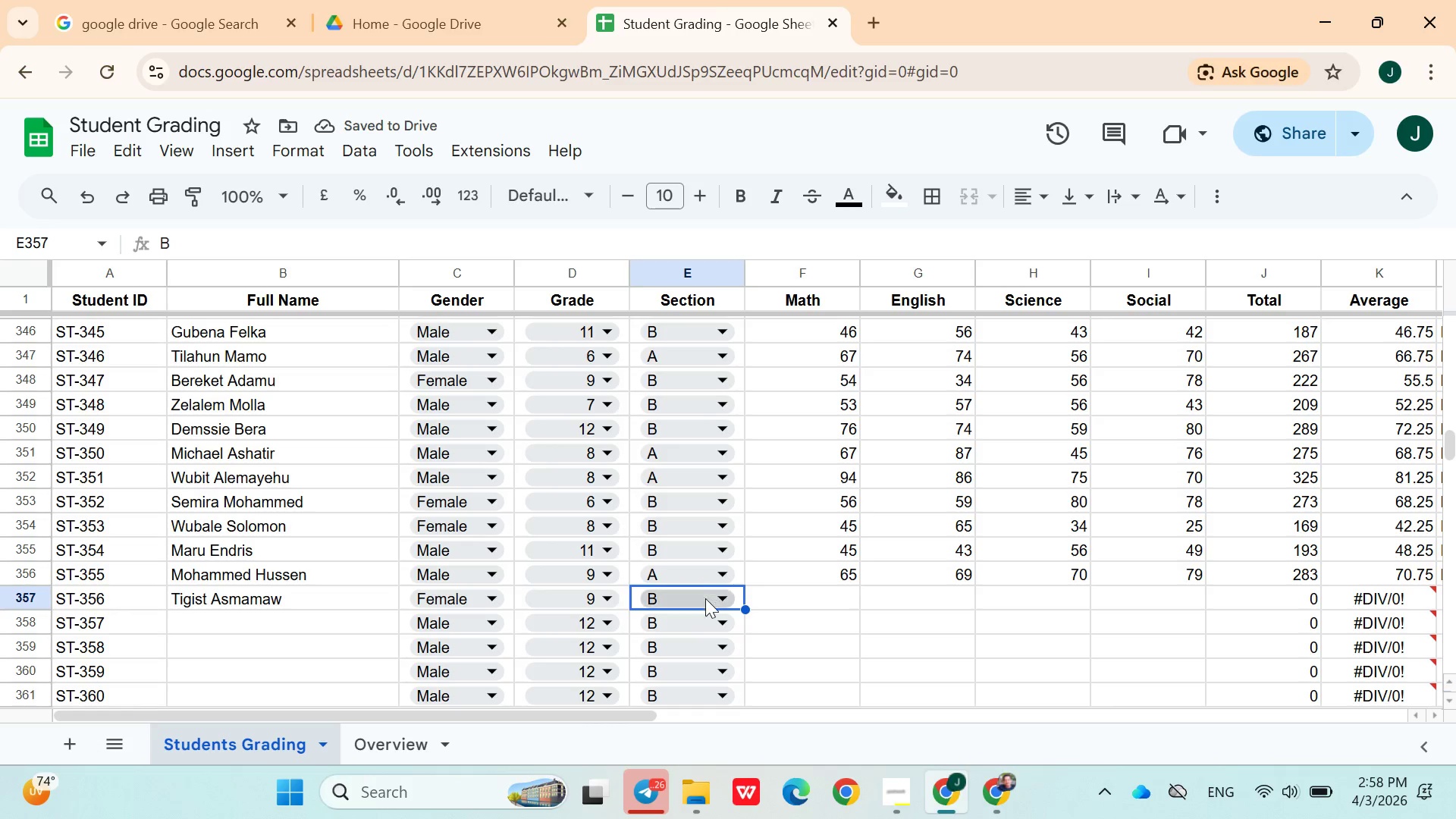 
left_click([705, 602])
 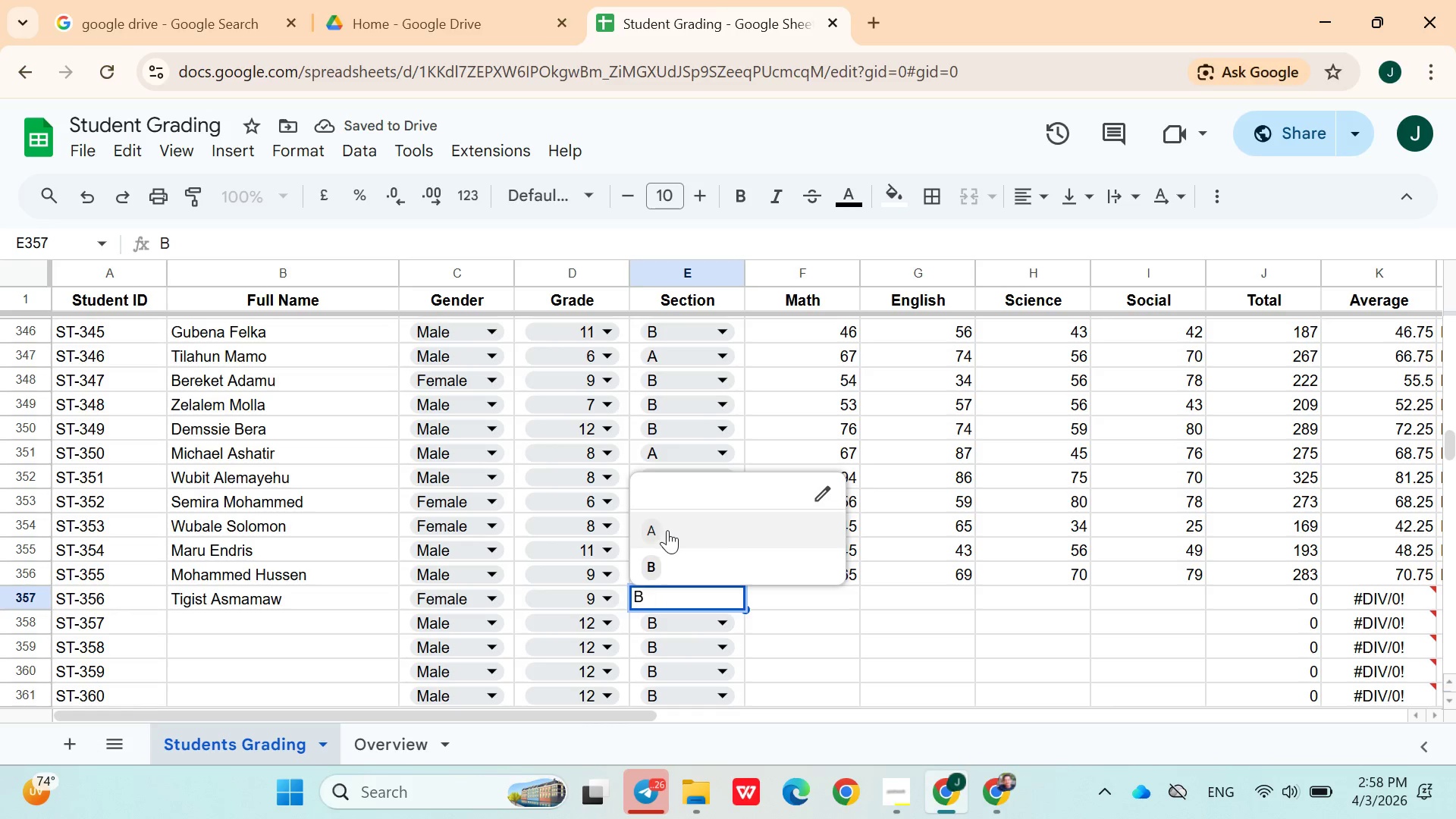 
left_click([667, 528])
 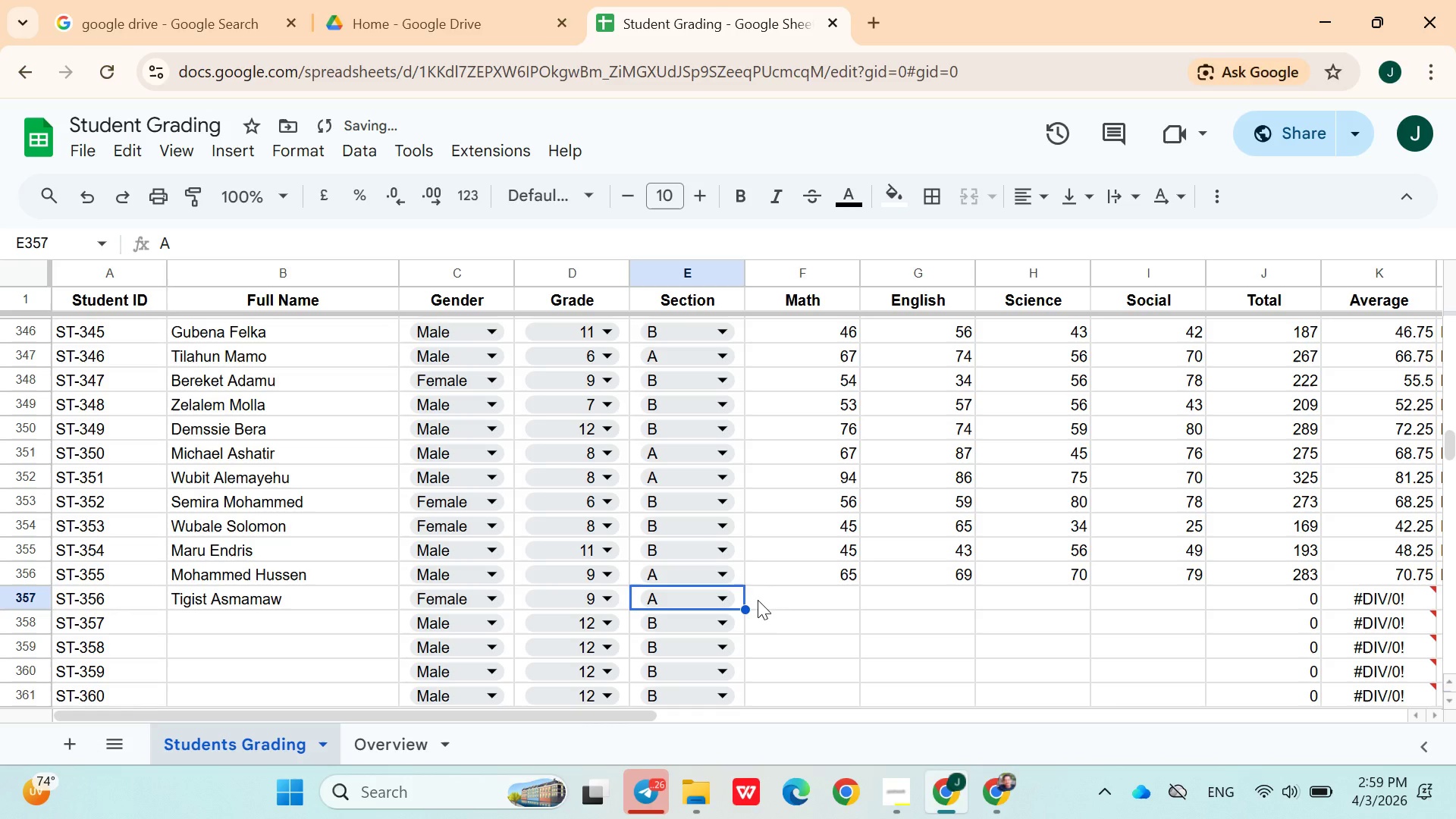 
left_click([767, 602])
 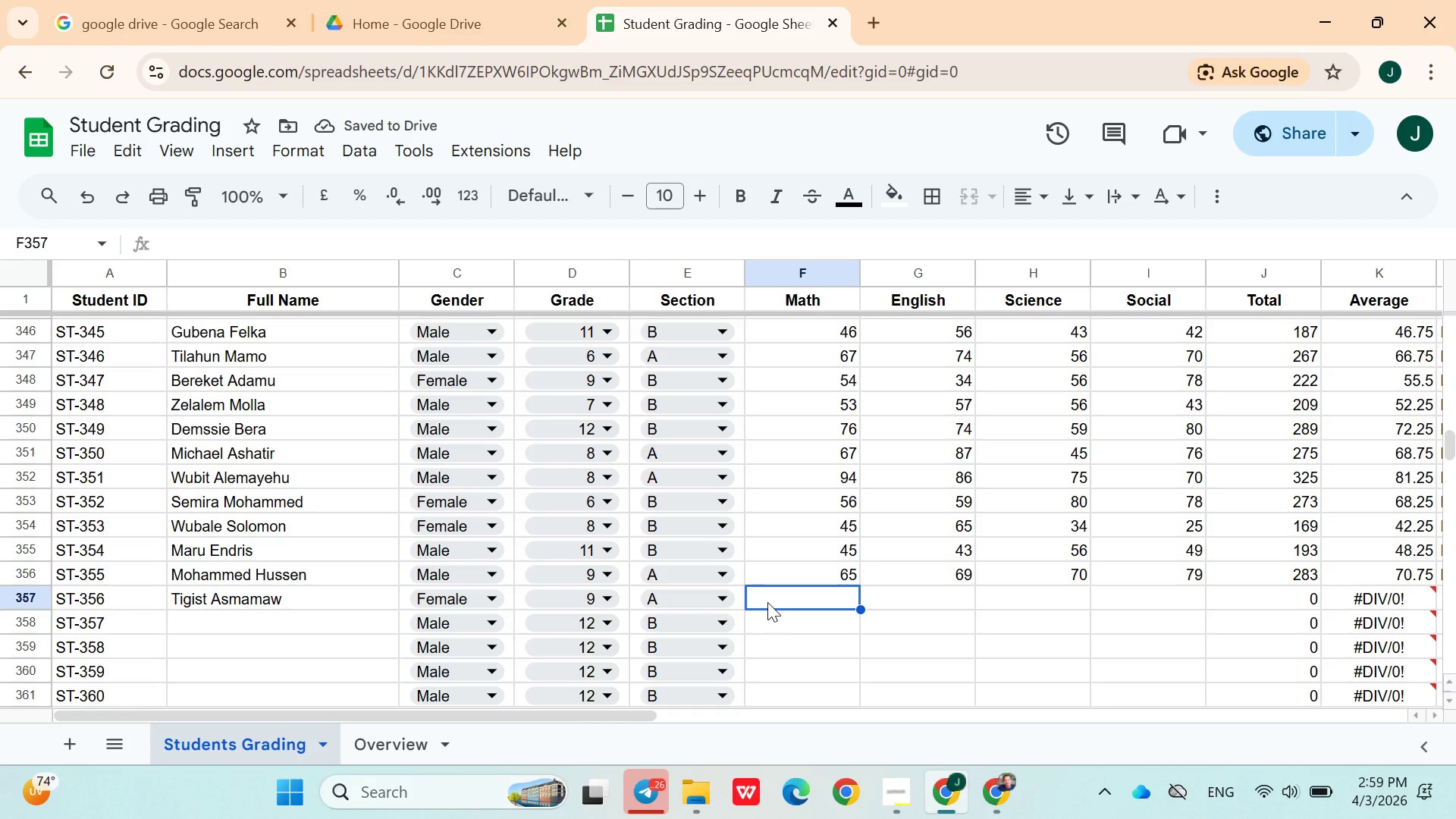 
wait(5.11)
 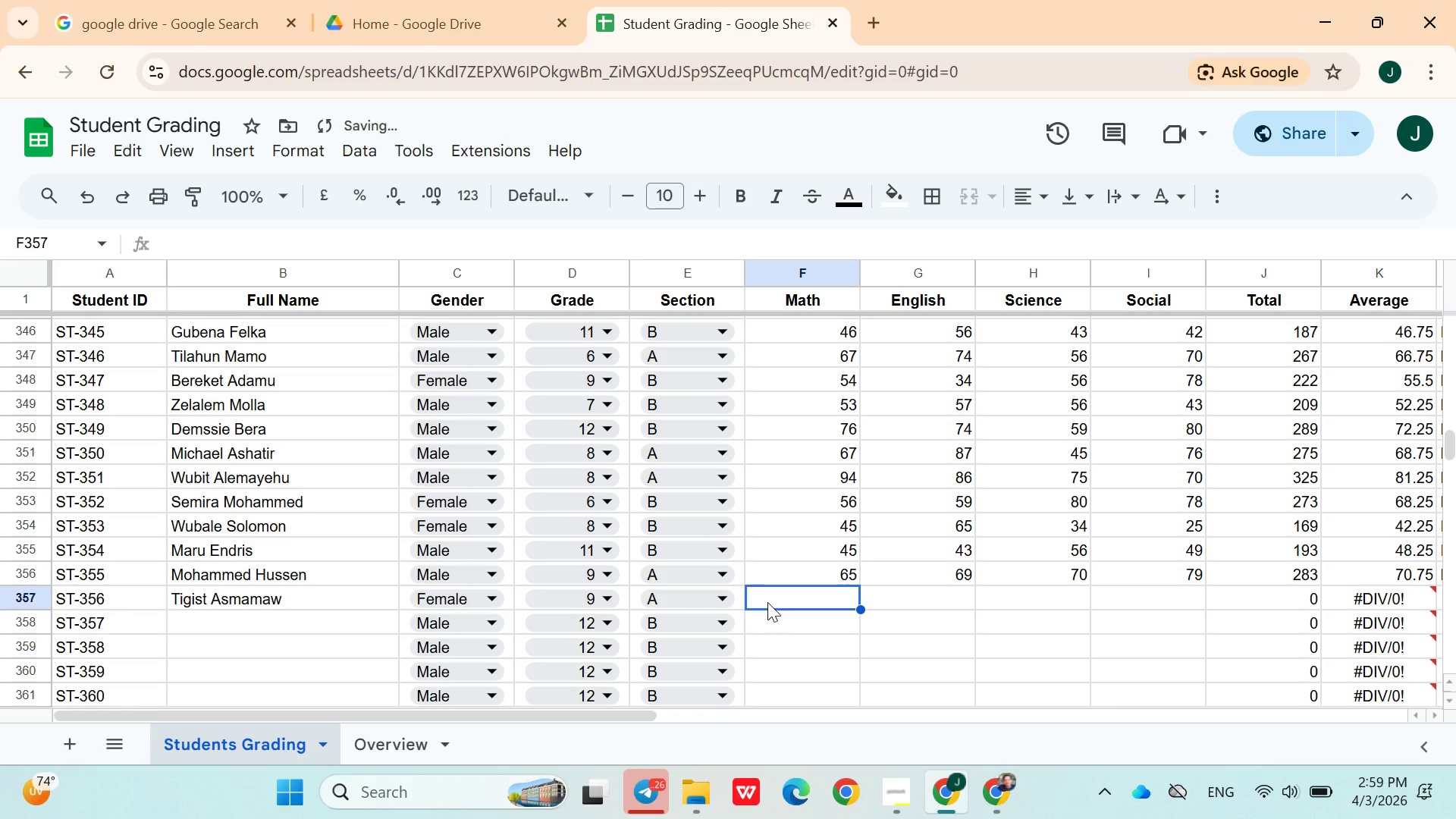 
type(89)
 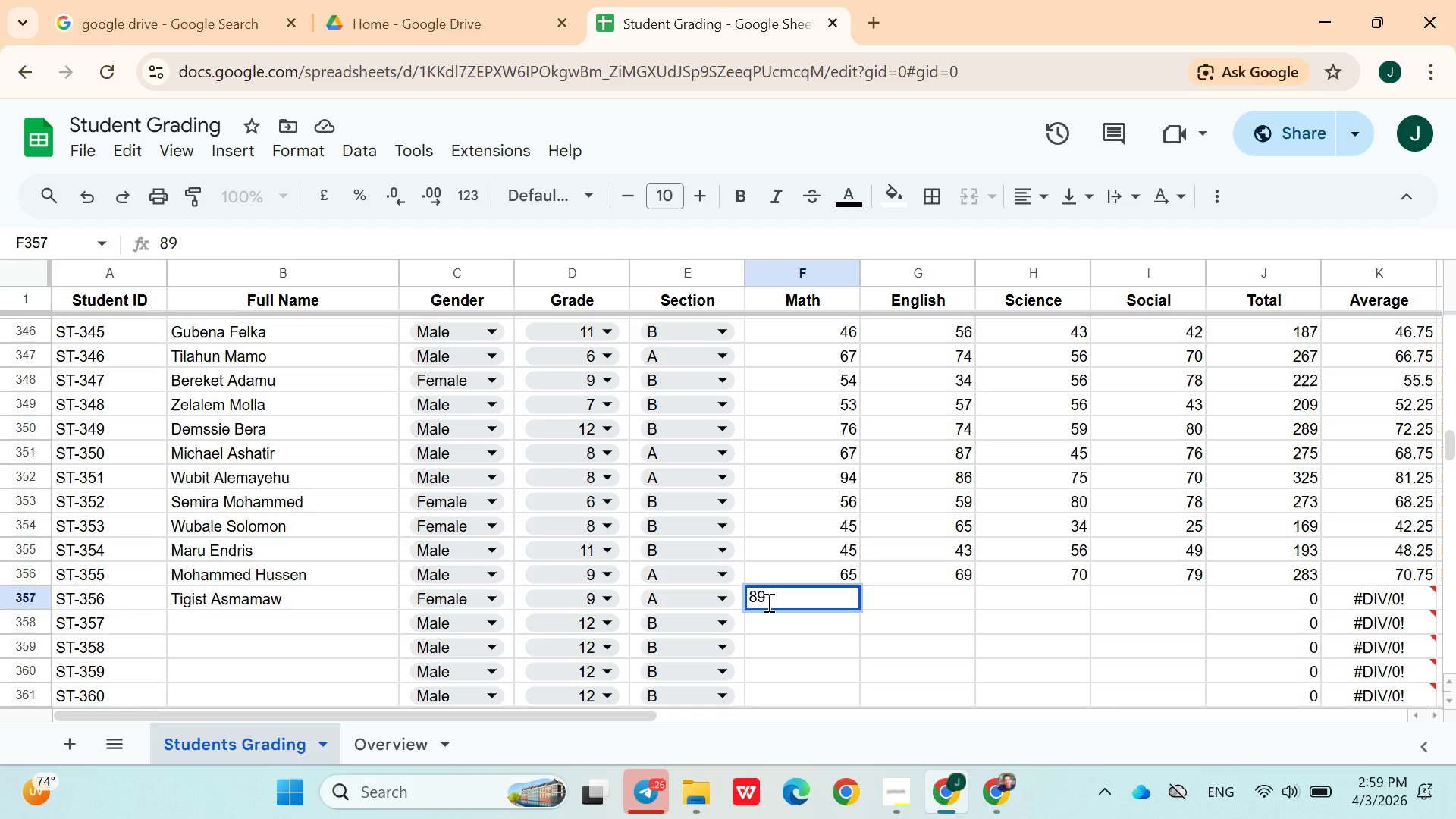 
key(ArrowRight)
 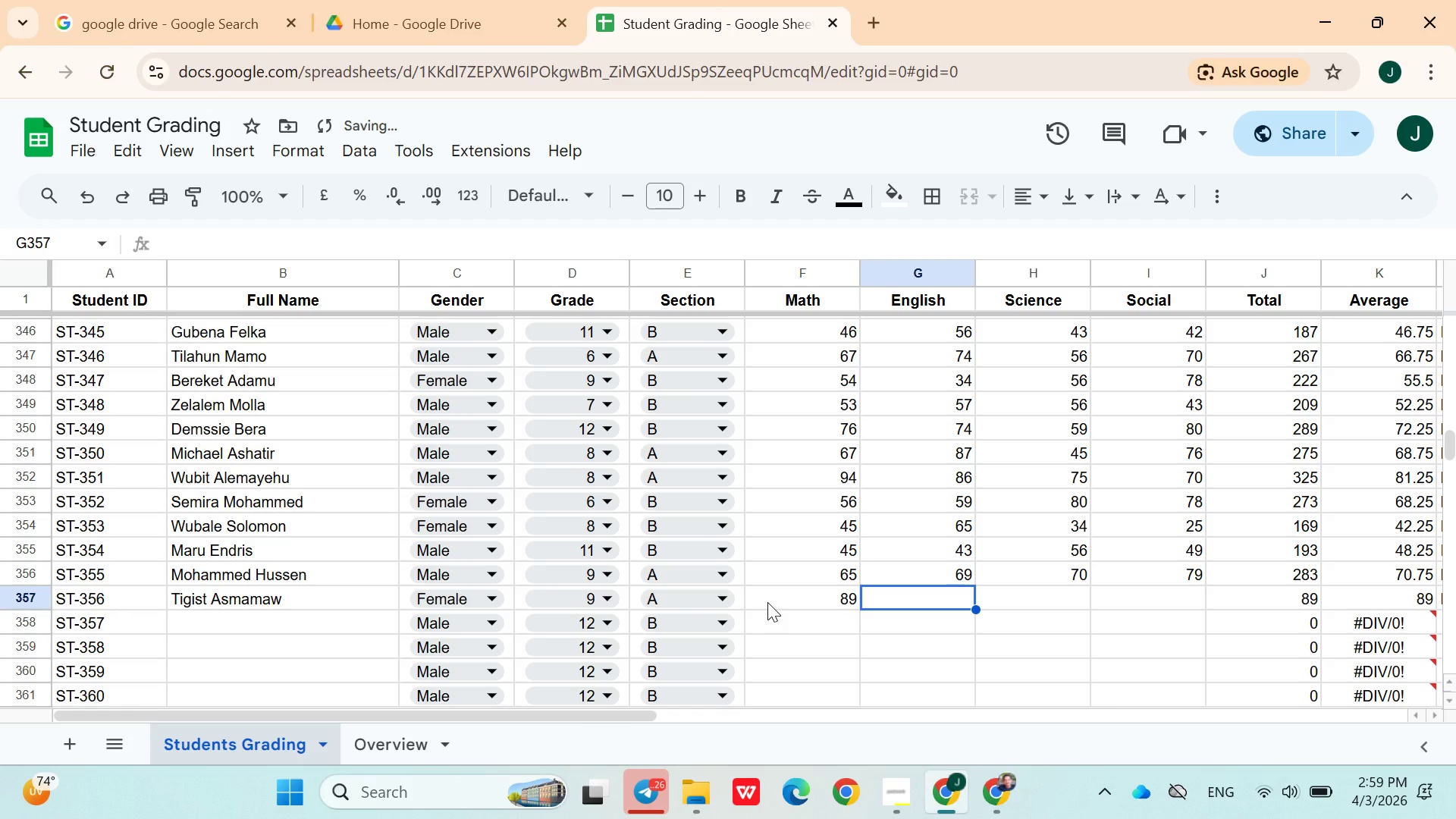 
type(76)
 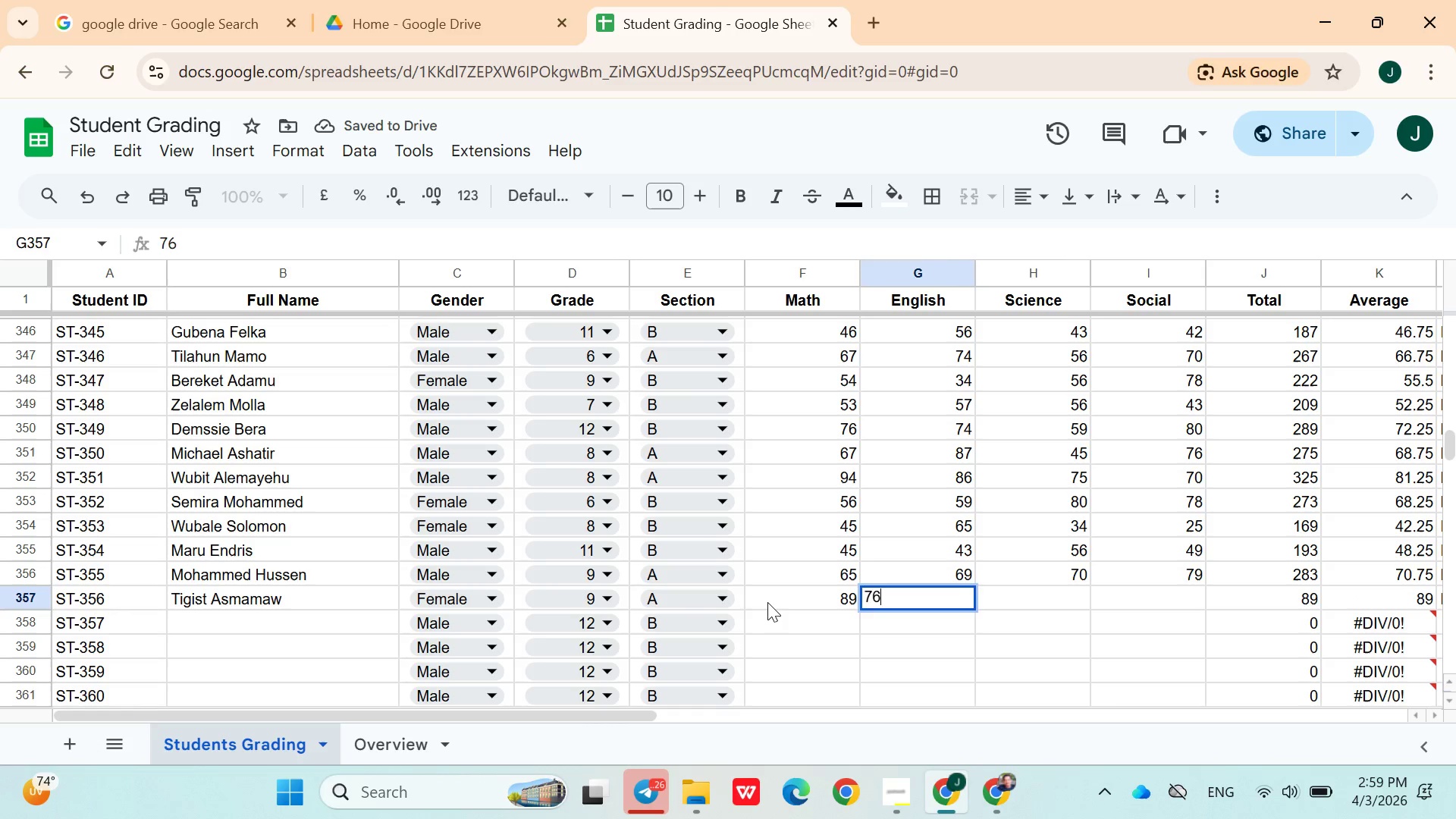 
key(ArrowRight)
 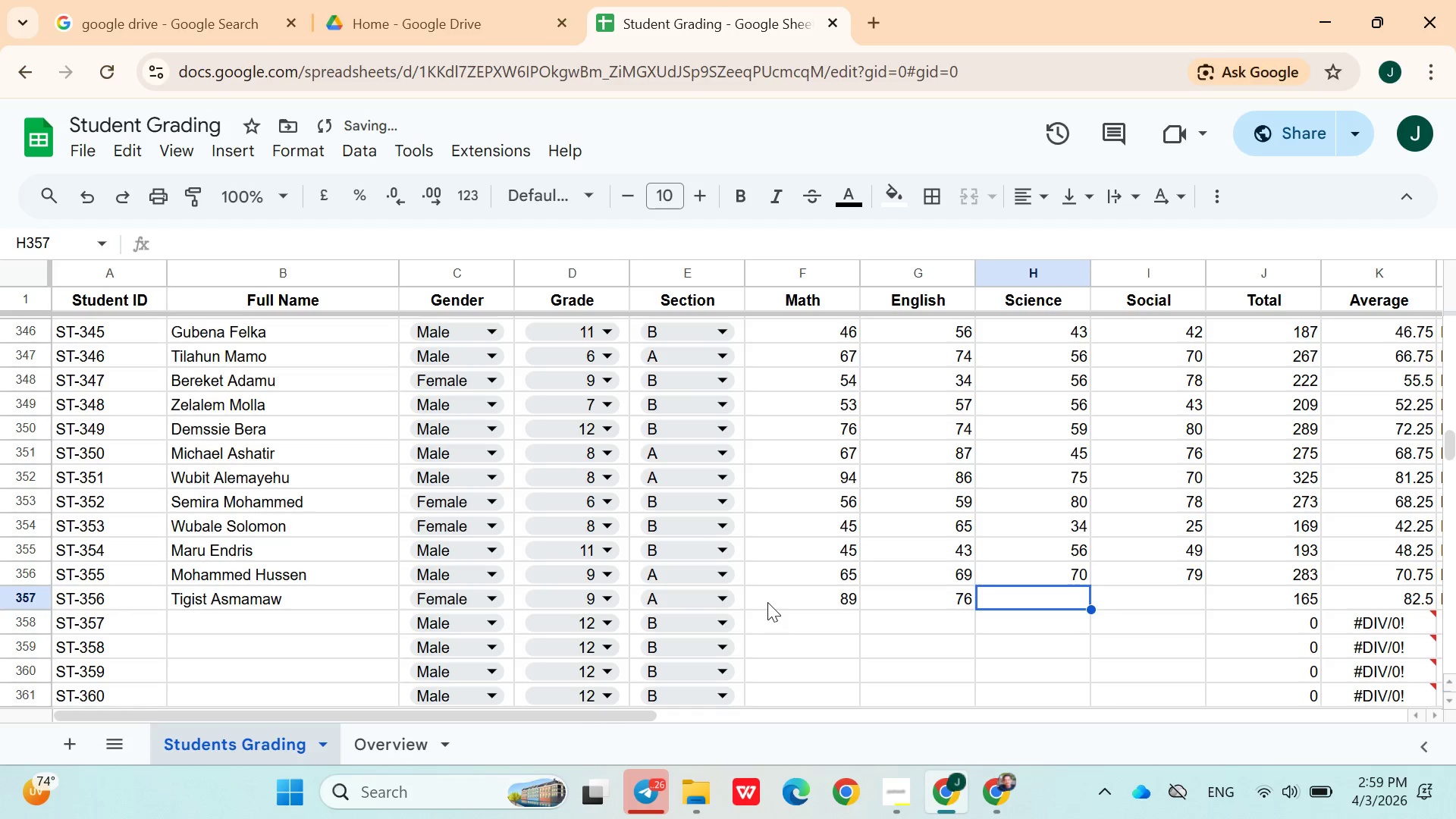 
type(58)
 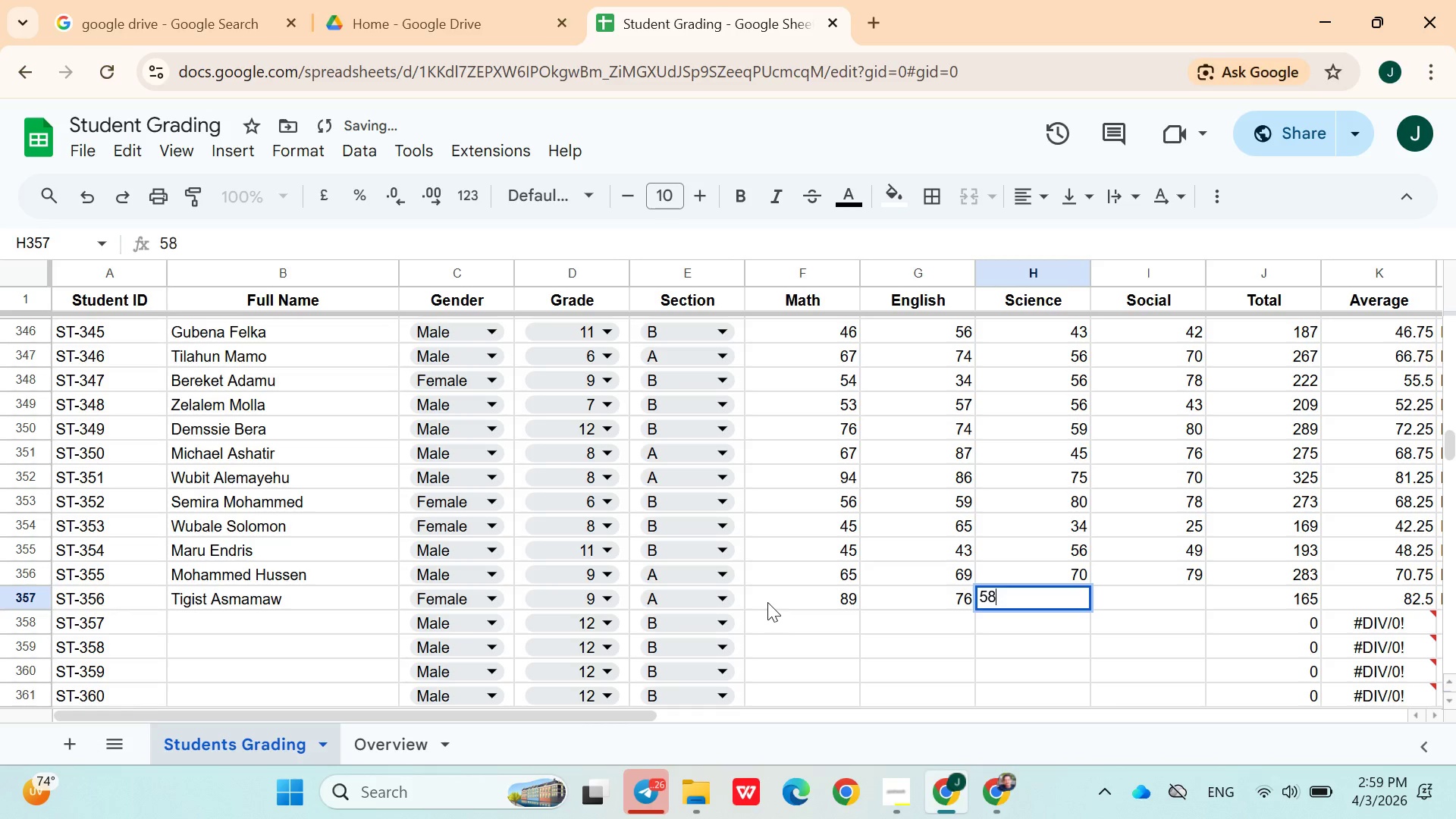 
key(ArrowRight)
 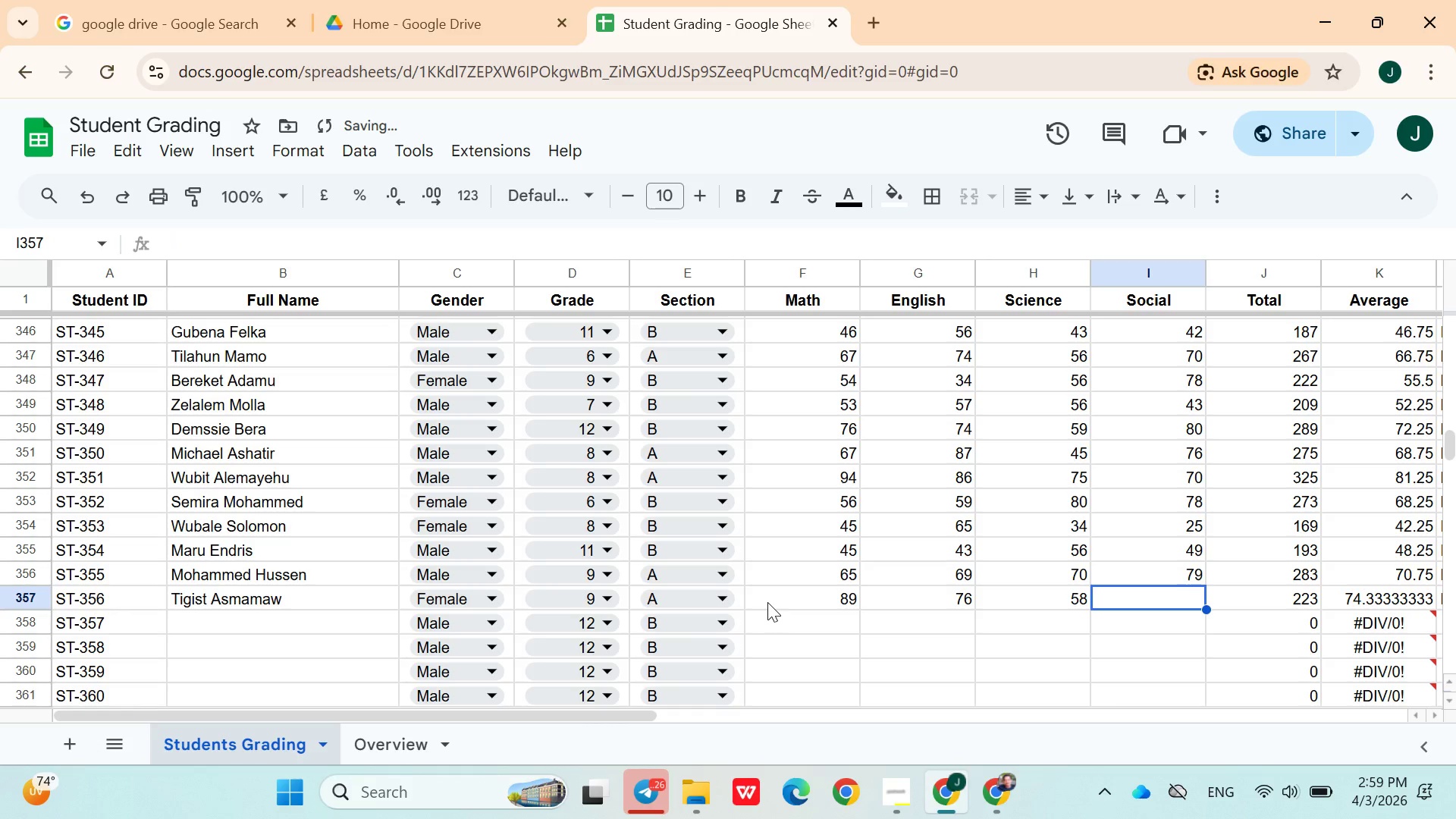 
type(89)
 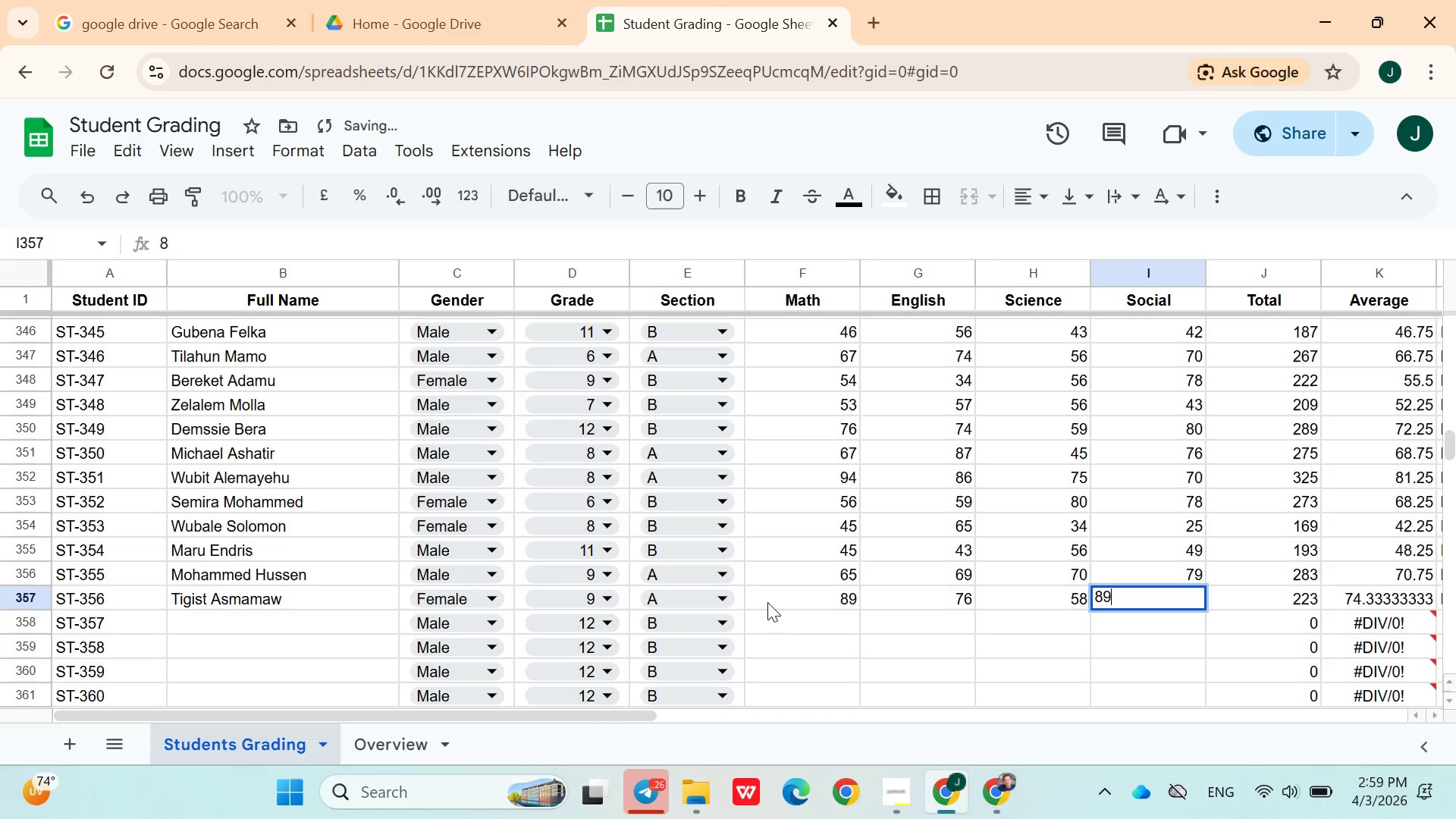 
key(ArrowDown)
 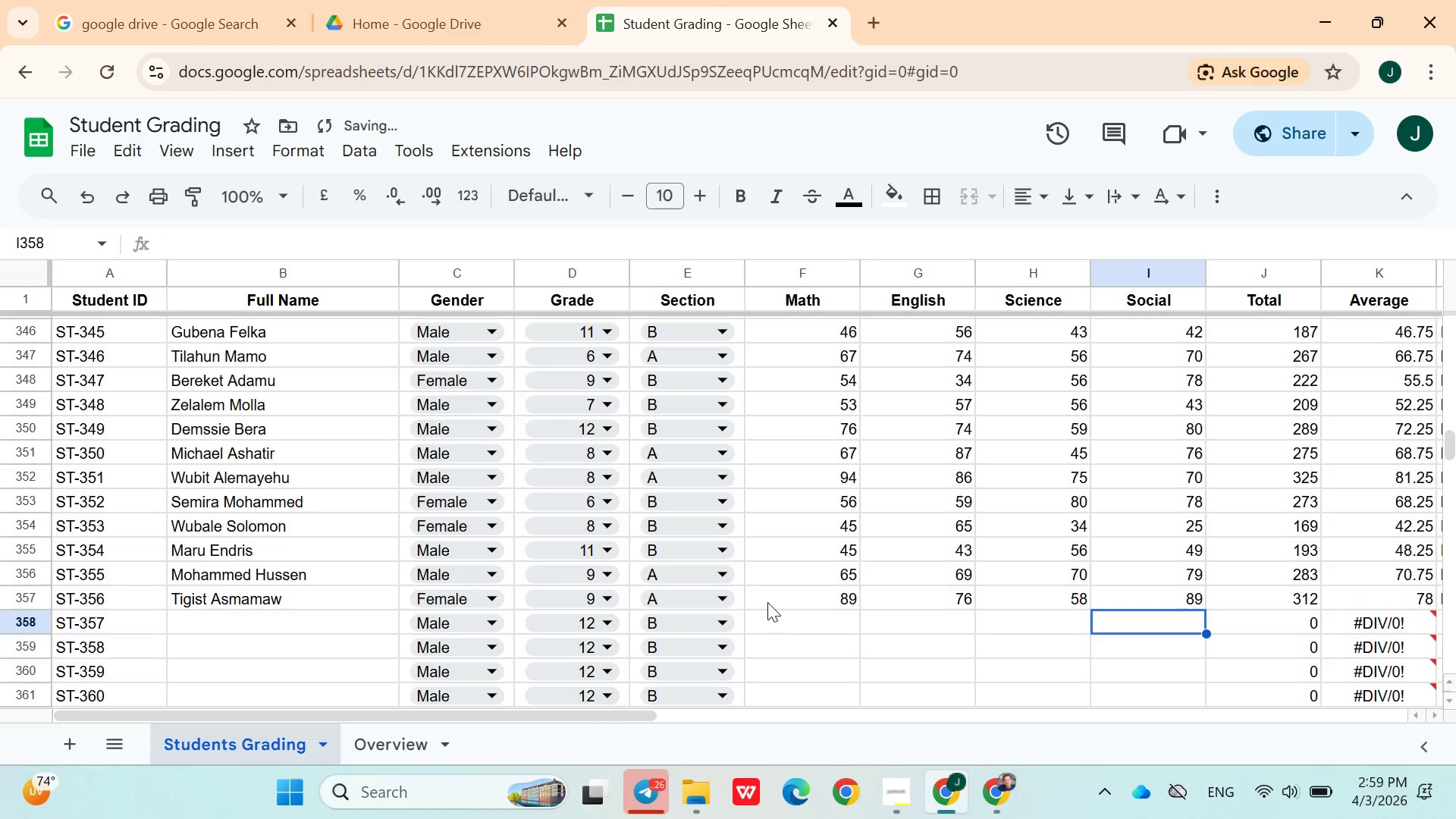 
hold_key(key=ArrowLeft, duration=0.84)
 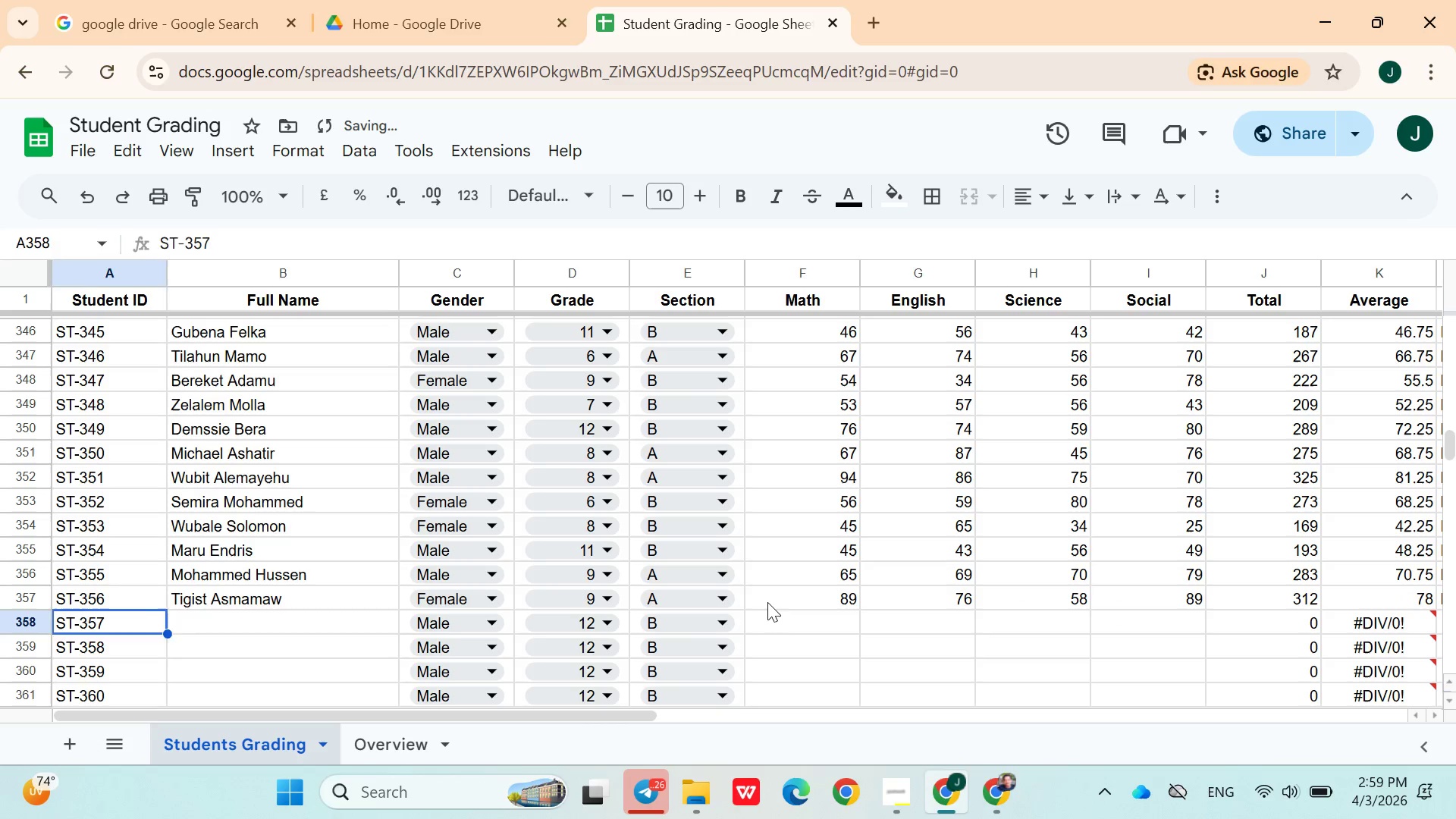 
key(ArrowRight)
 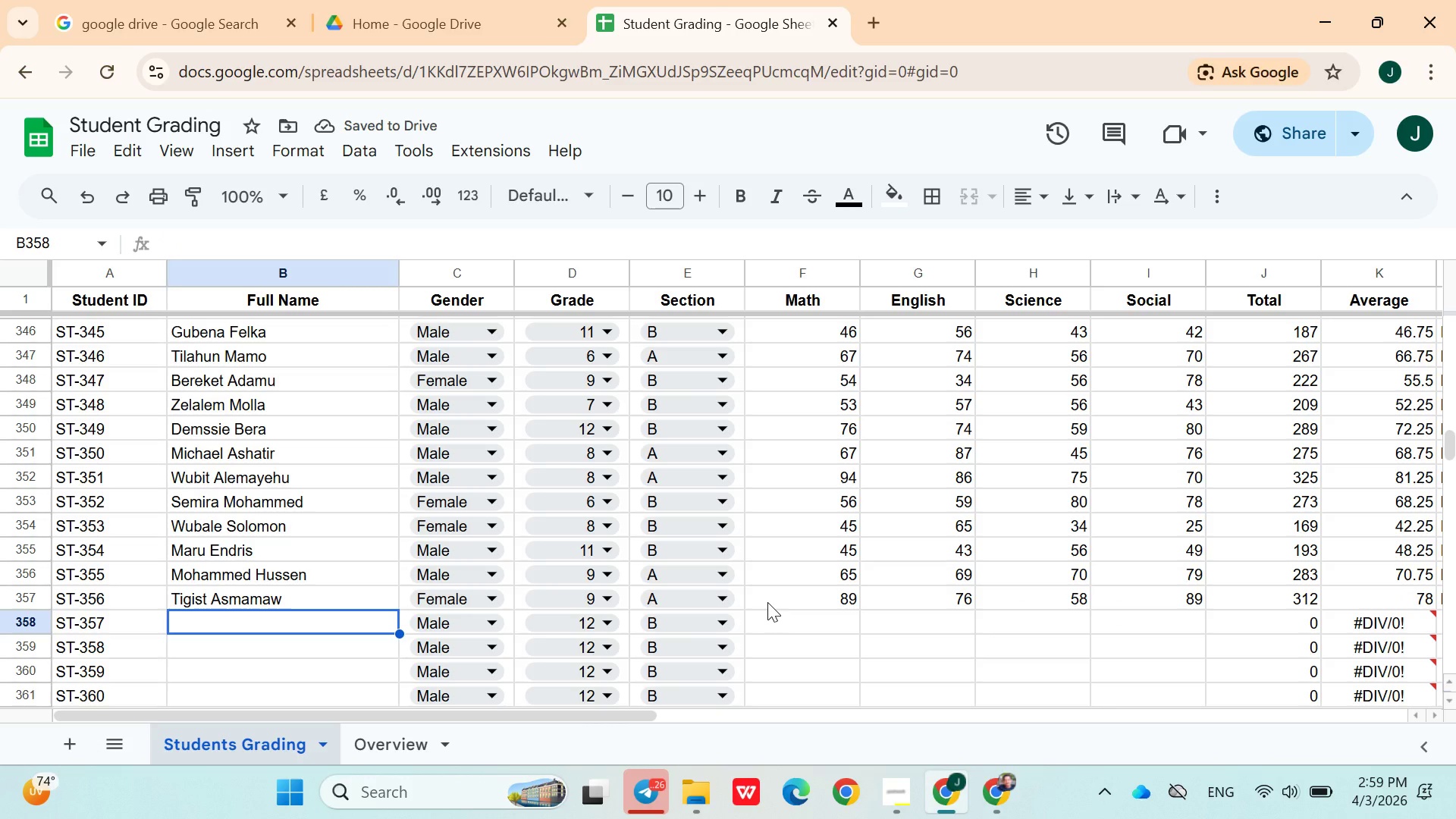 
type(Birhan Habesha)
 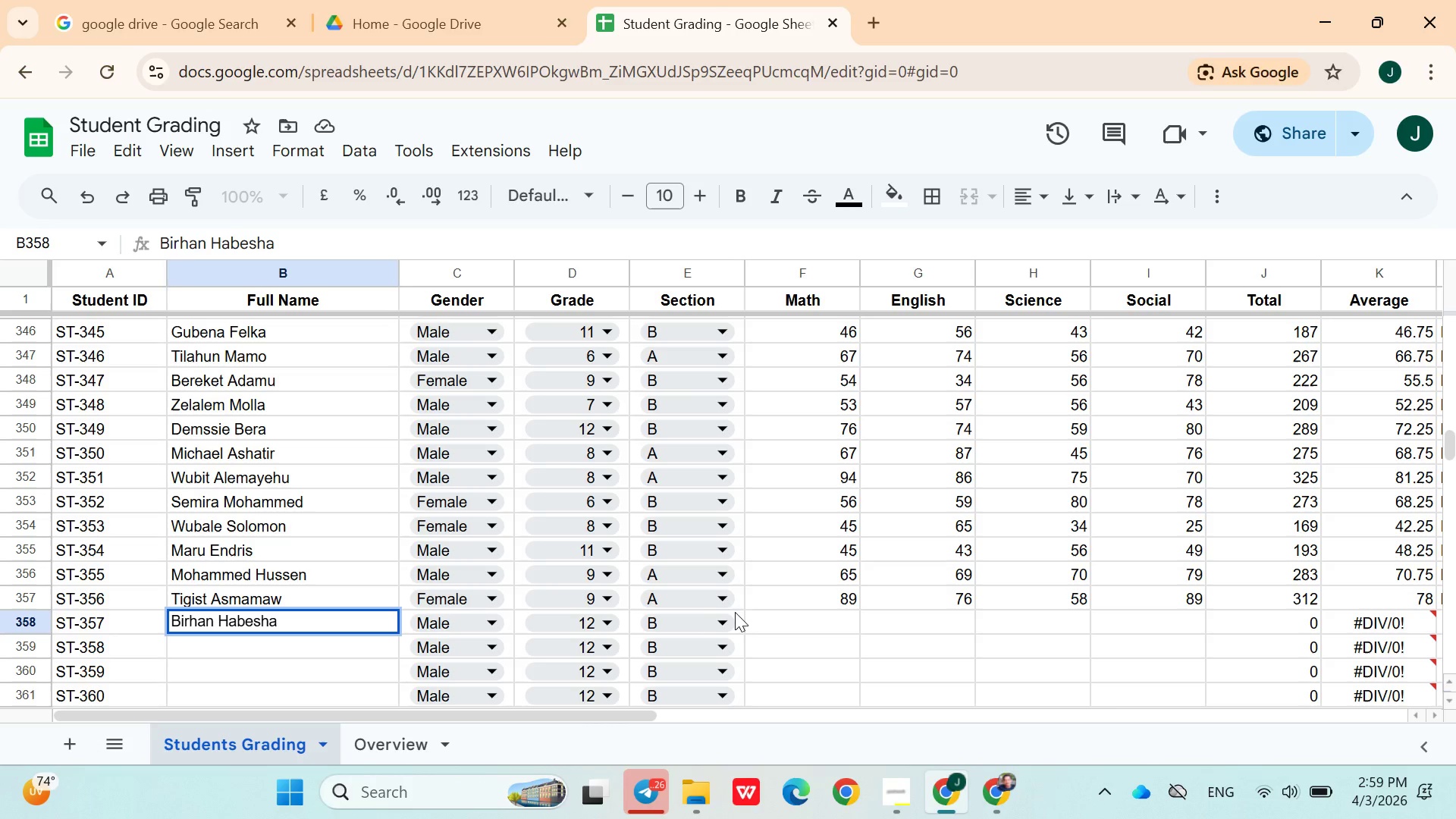 
left_click([479, 624])
 